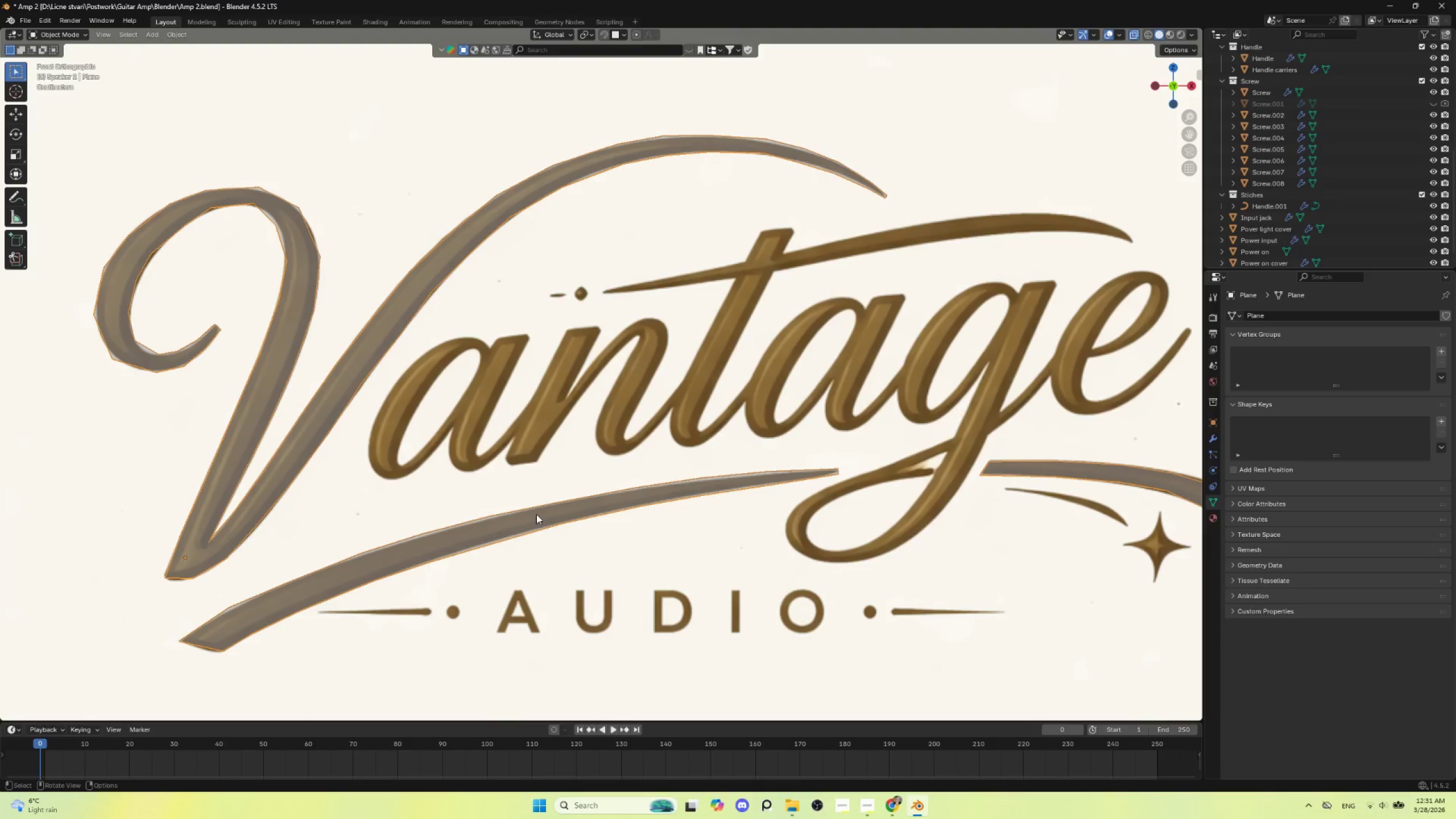 
hold_key(key=ShiftLeft, duration=0.53)
 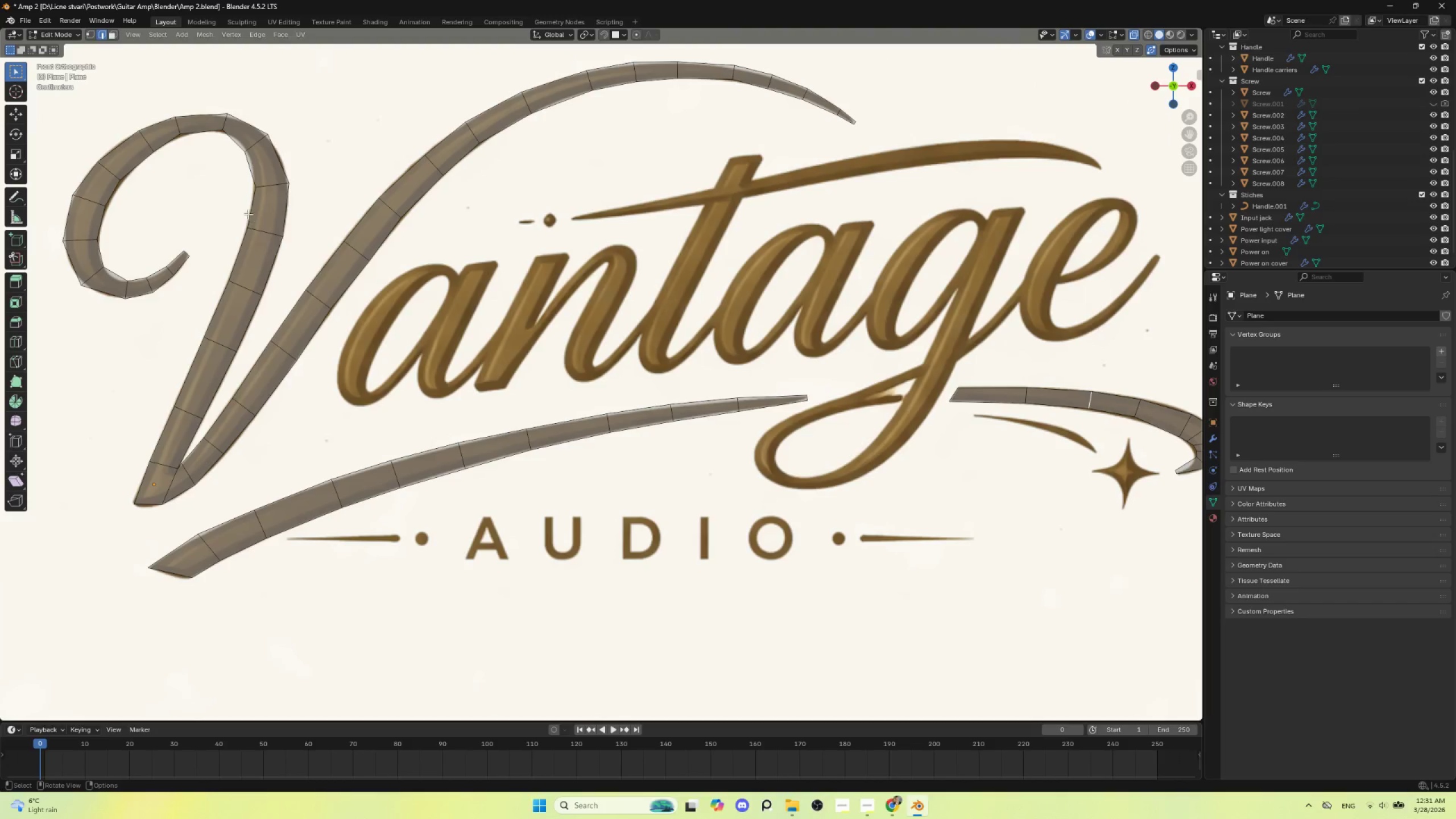 
hold_key(key=ShiftLeft, duration=5.47)
 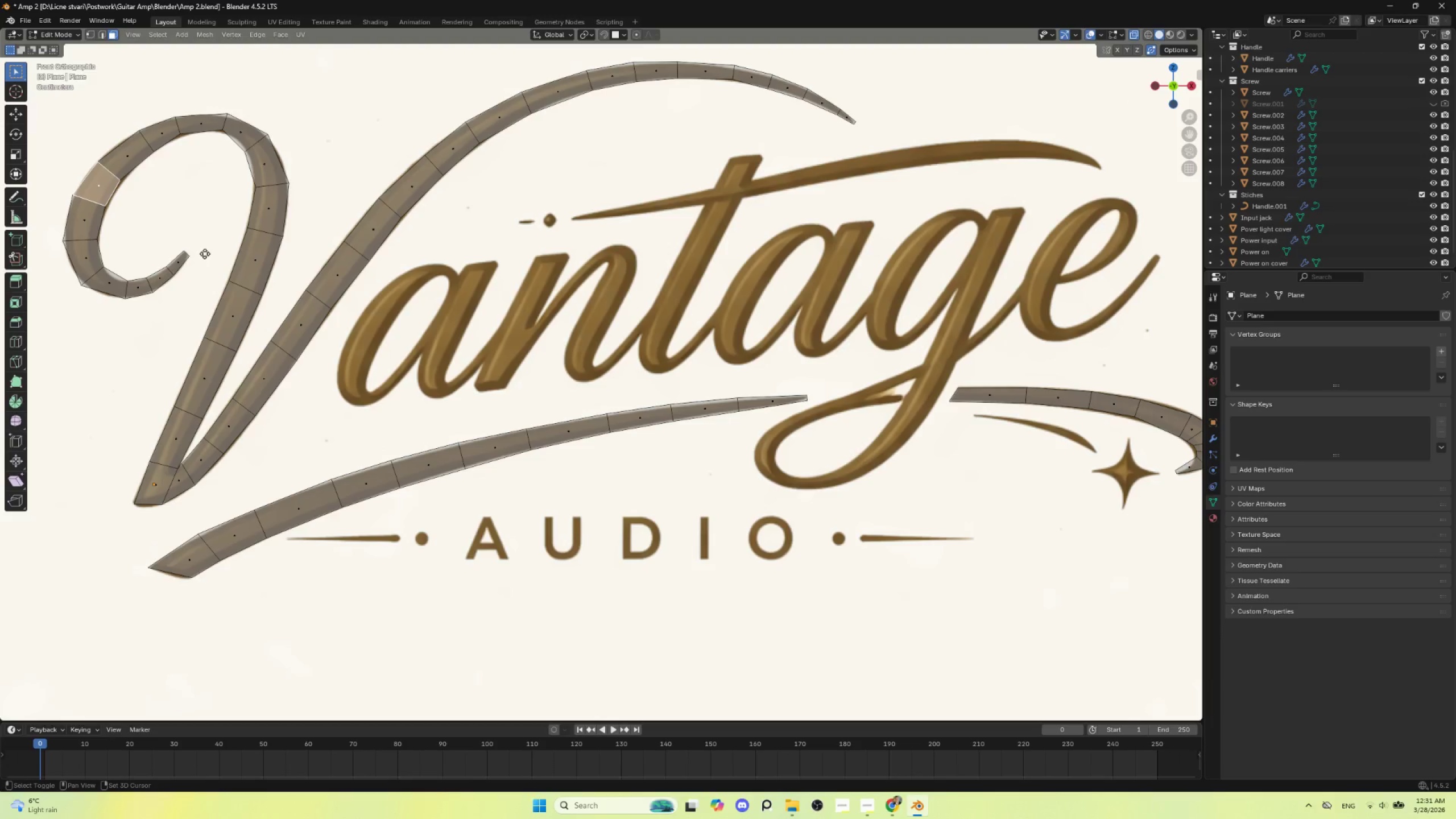 
key(Tab)
 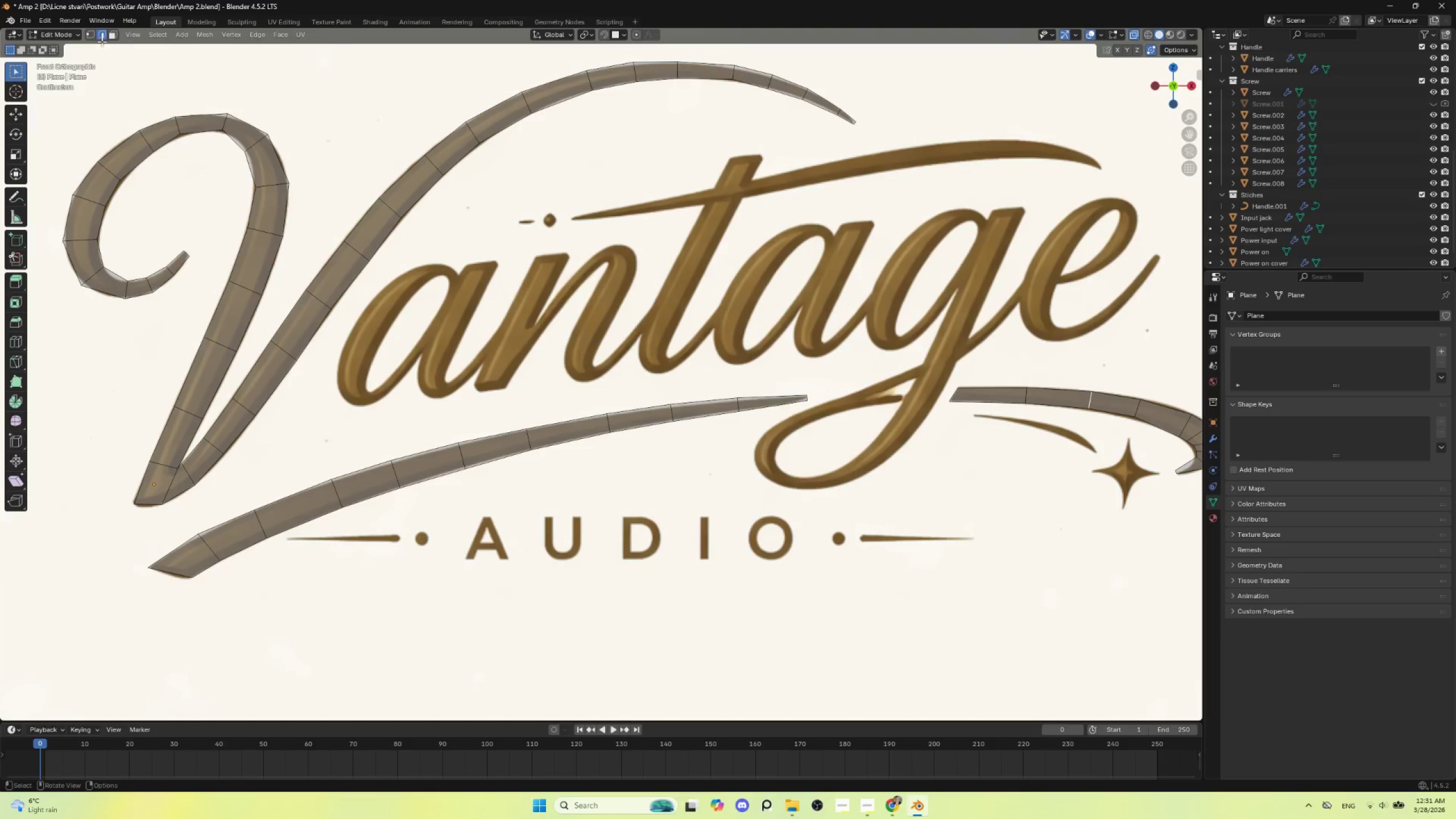 
left_click([113, 31])
 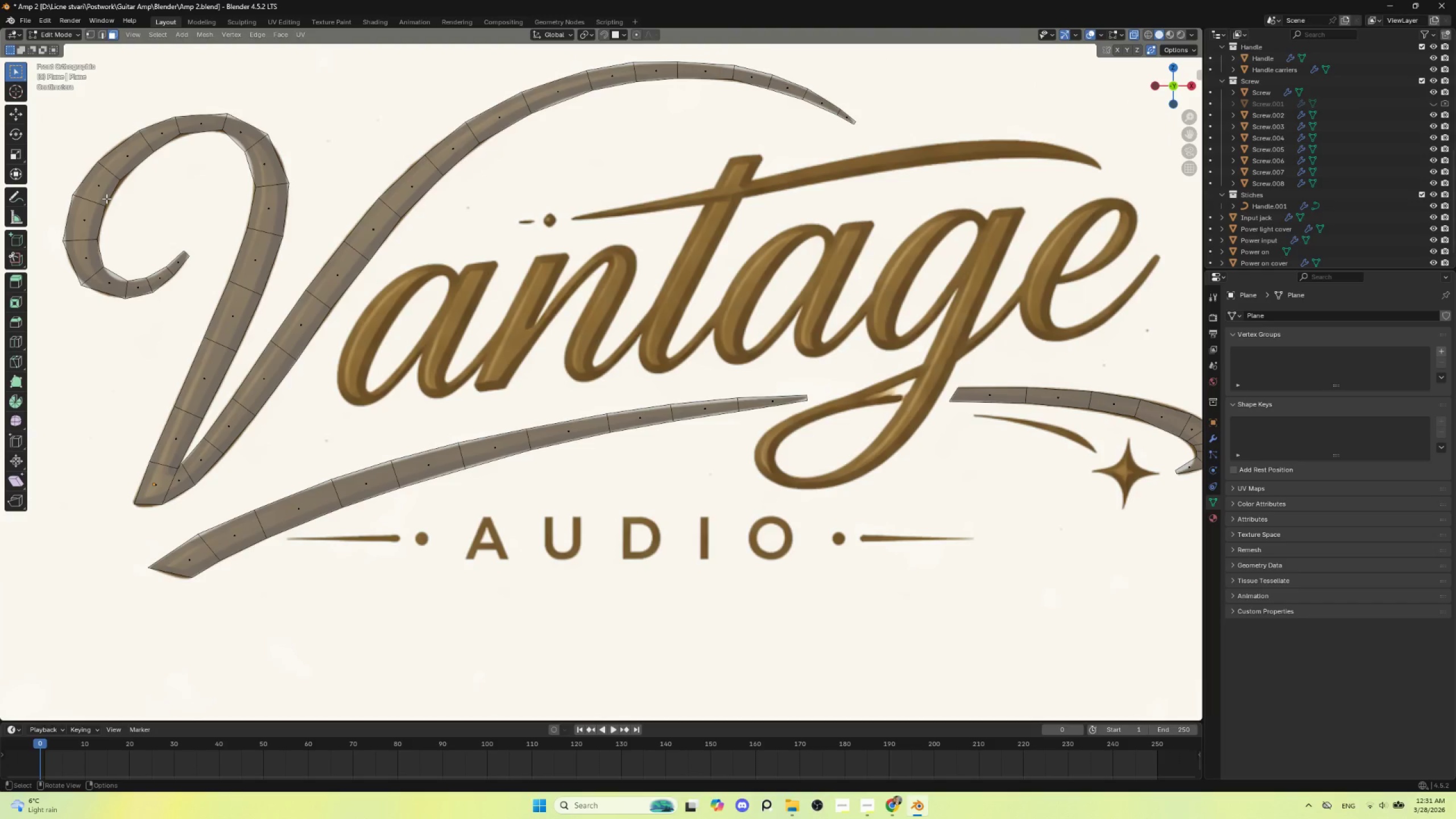 
left_click([106, 198])
 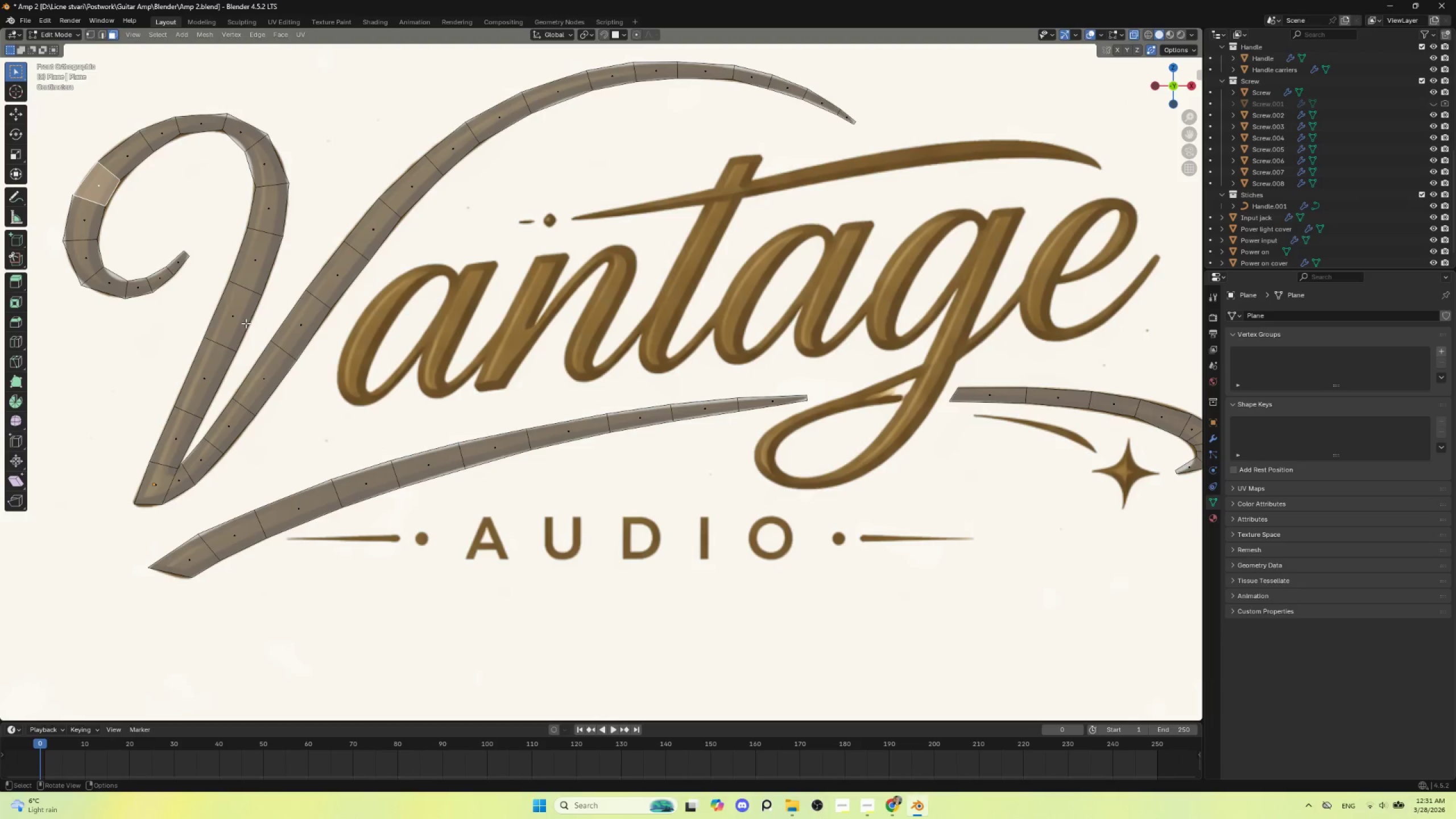 
key(Shift+D)
 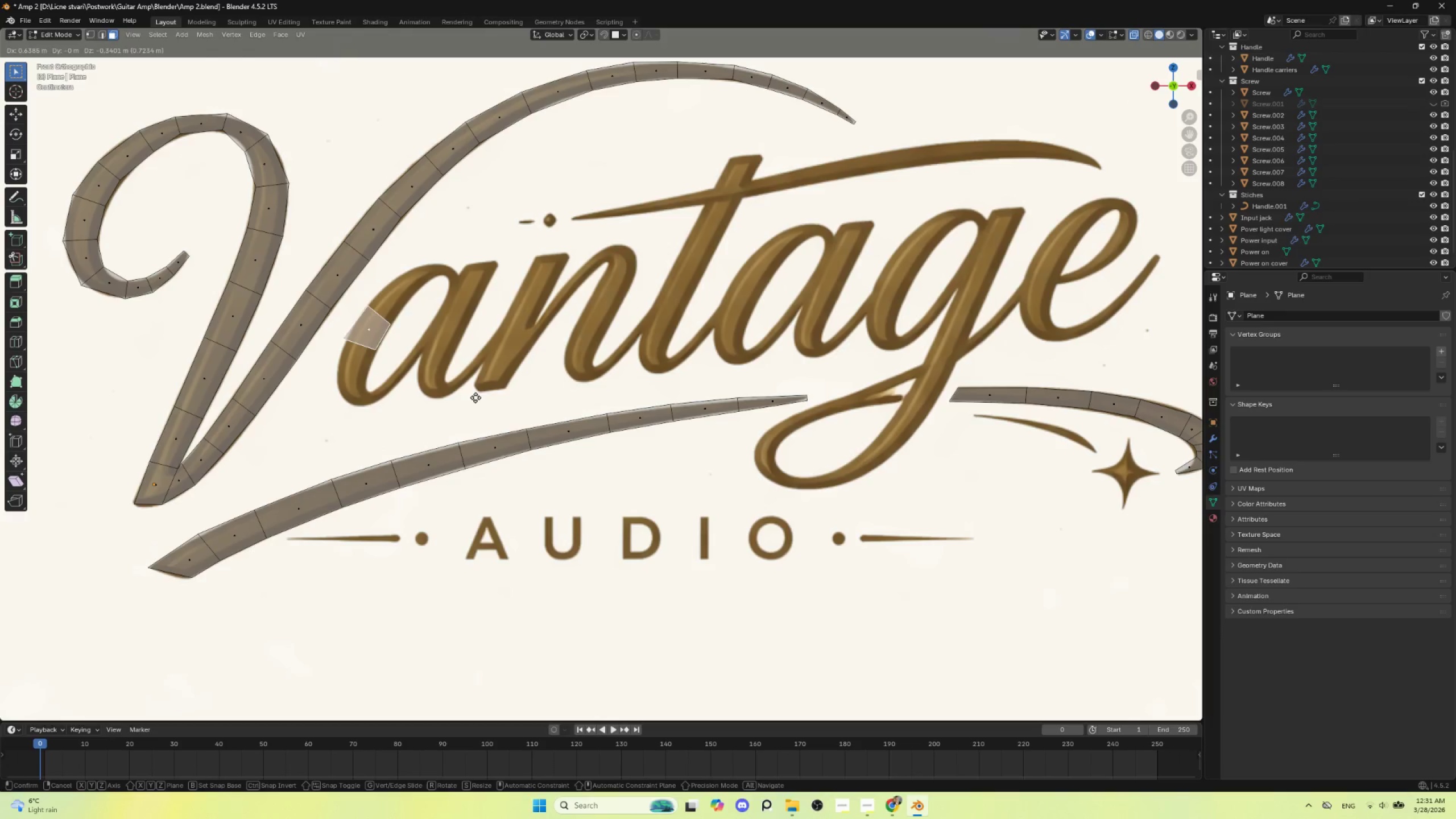 
left_click([479, 393])
 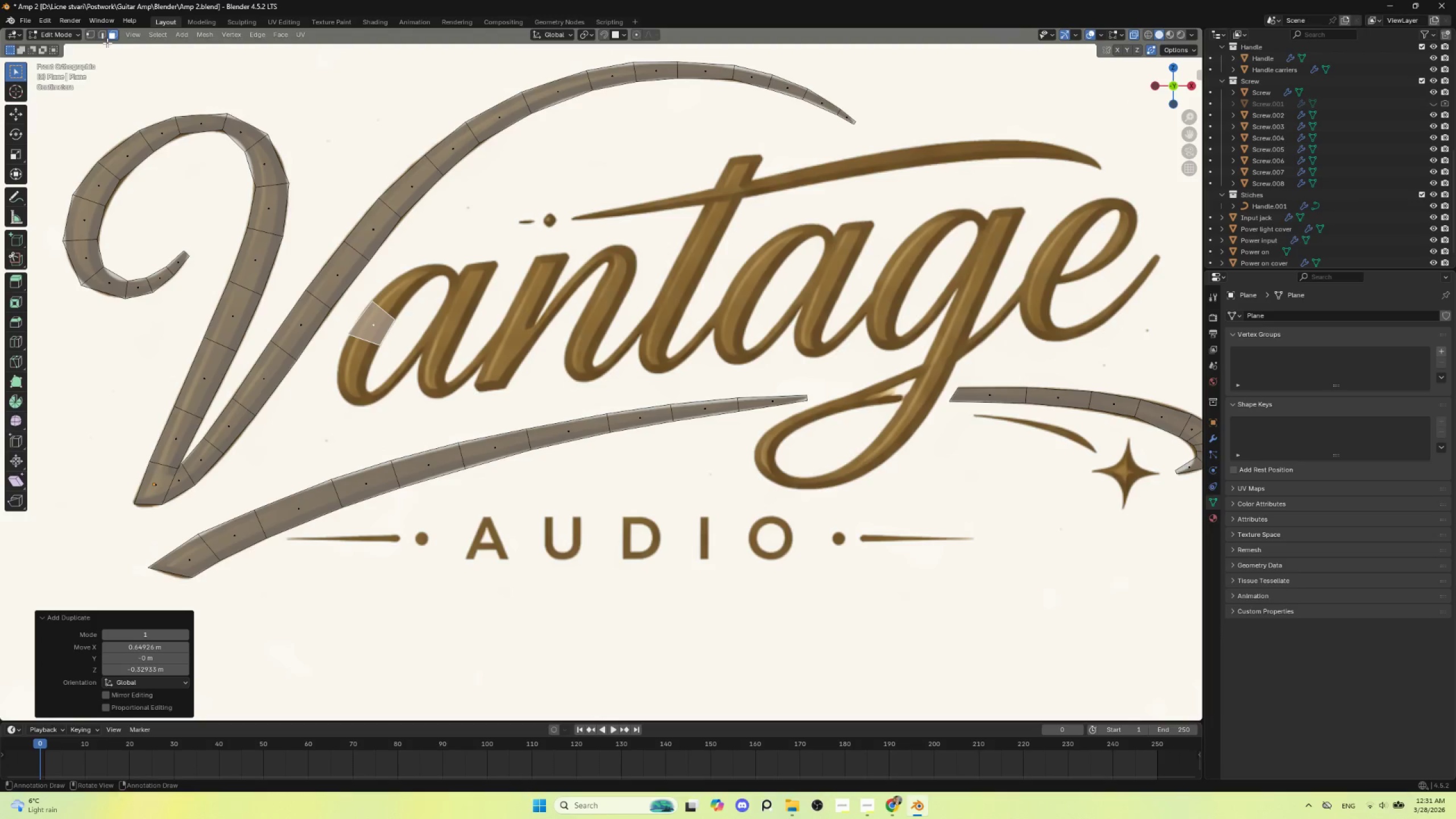 
left_click([103, 38])
 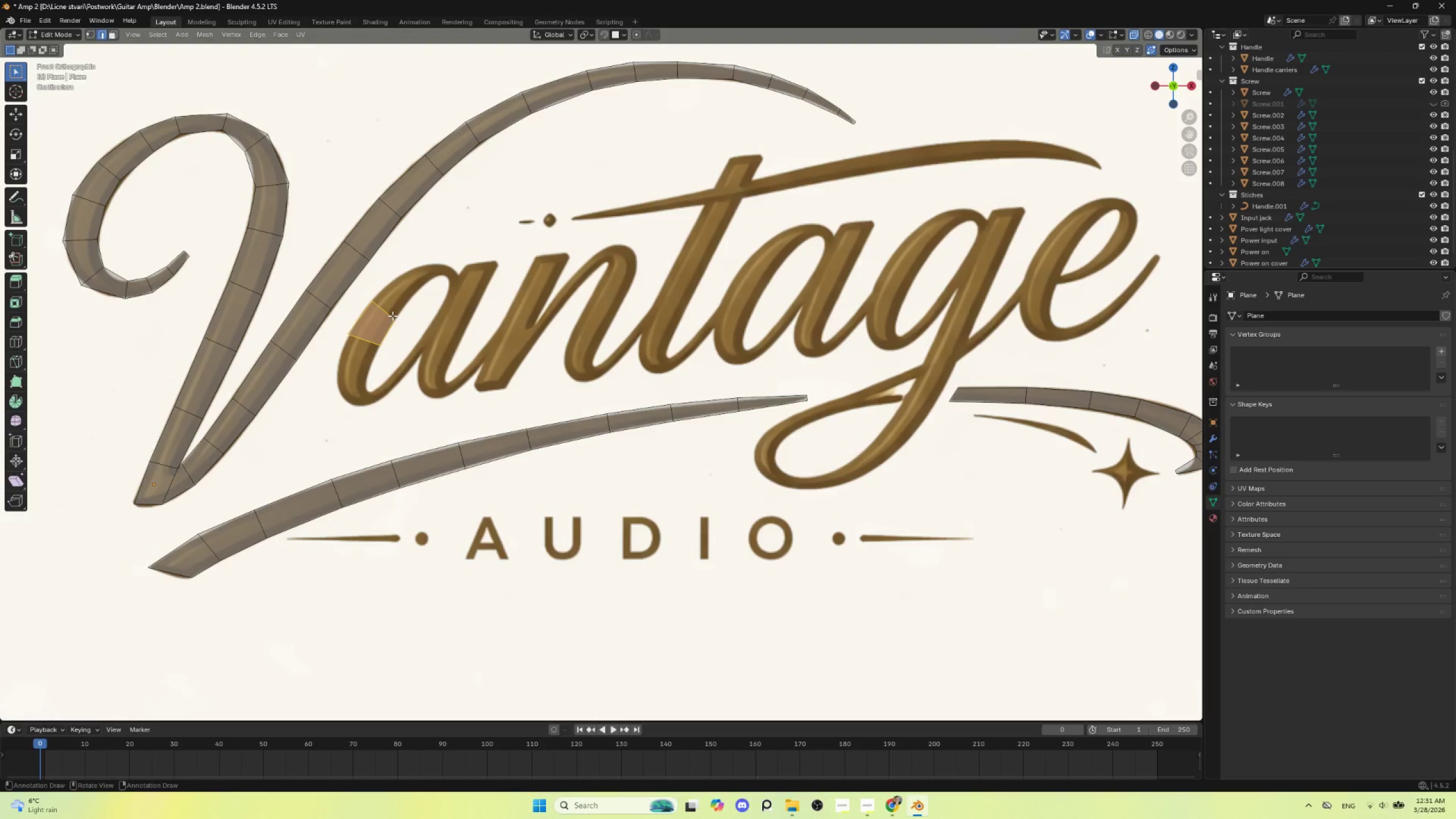 
left_click([393, 315])
 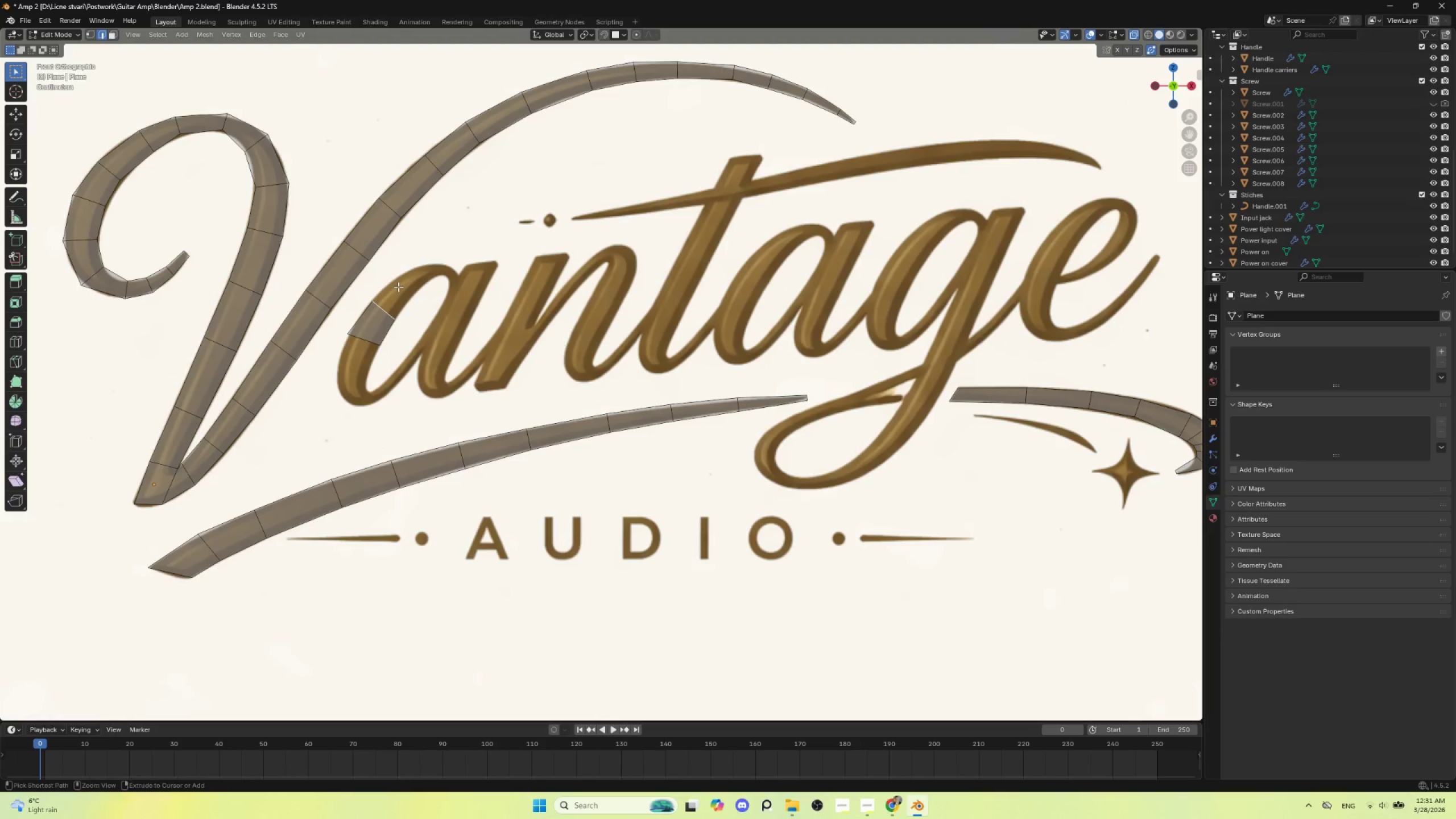 
hold_key(key=ControlLeft, duration=1.53)
right_click([402, 286])
 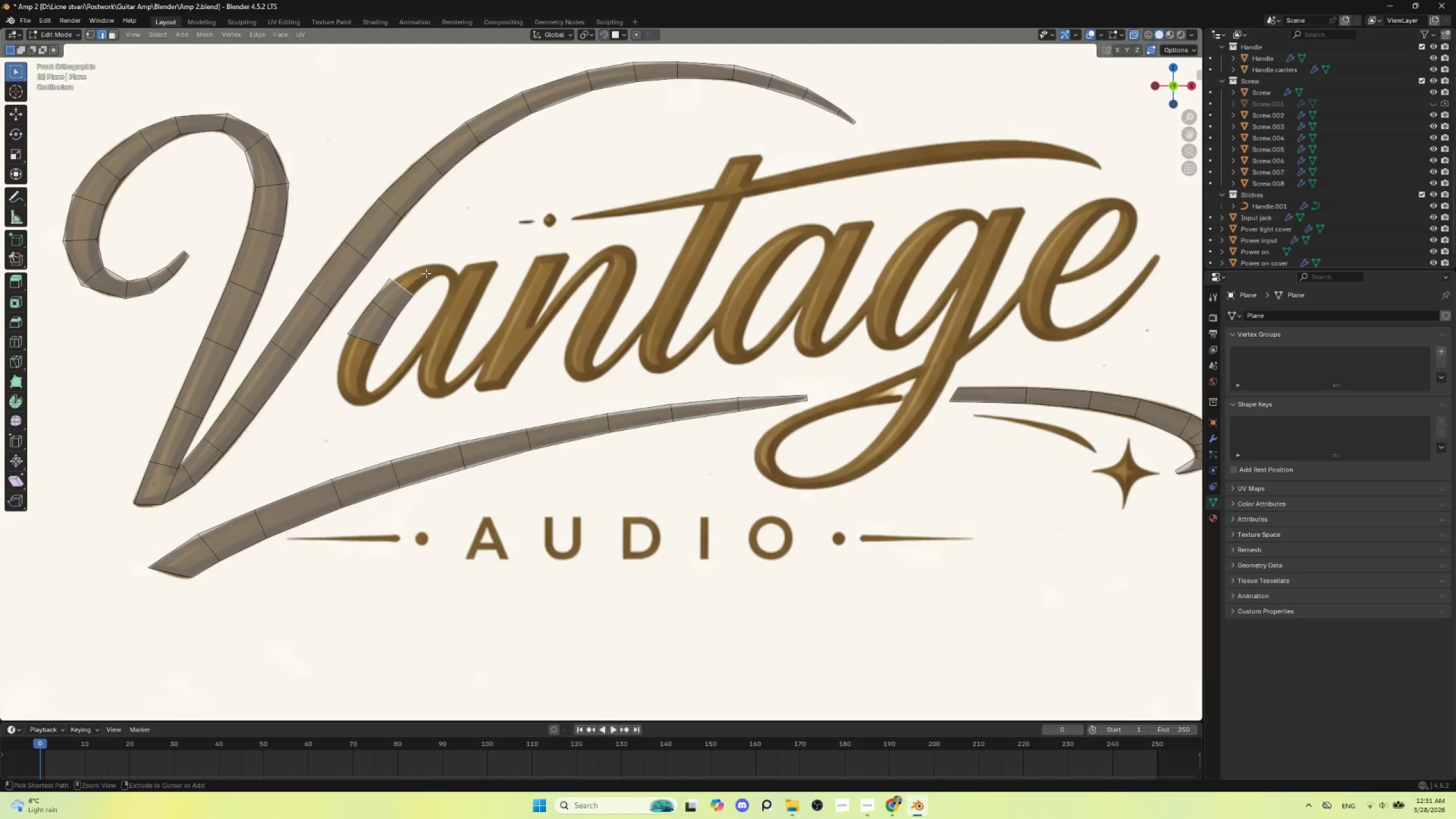 
right_click([426, 273])
 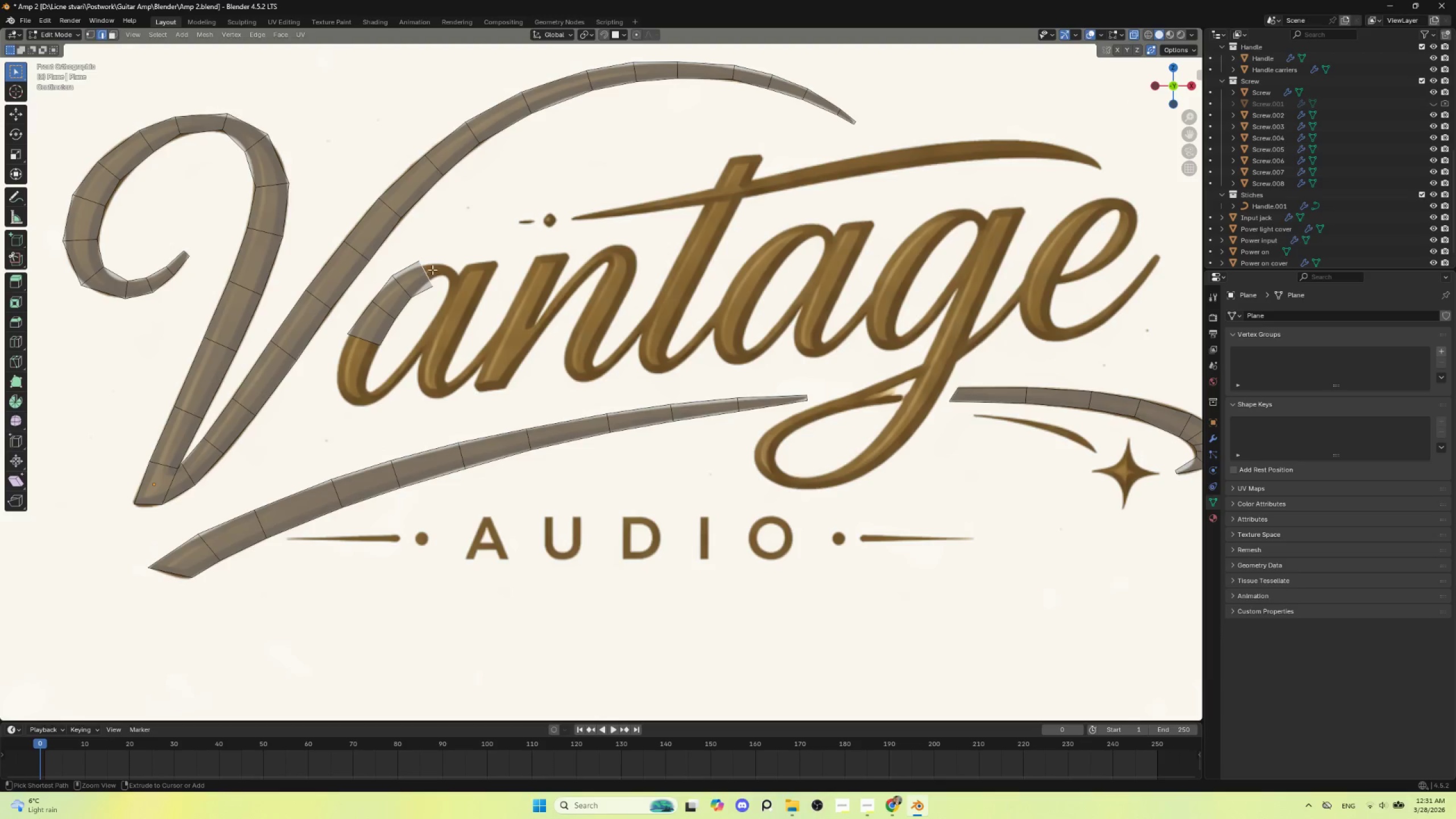 
hold_key(key=ControlLeft, duration=1.5)
right_click([449, 270])
 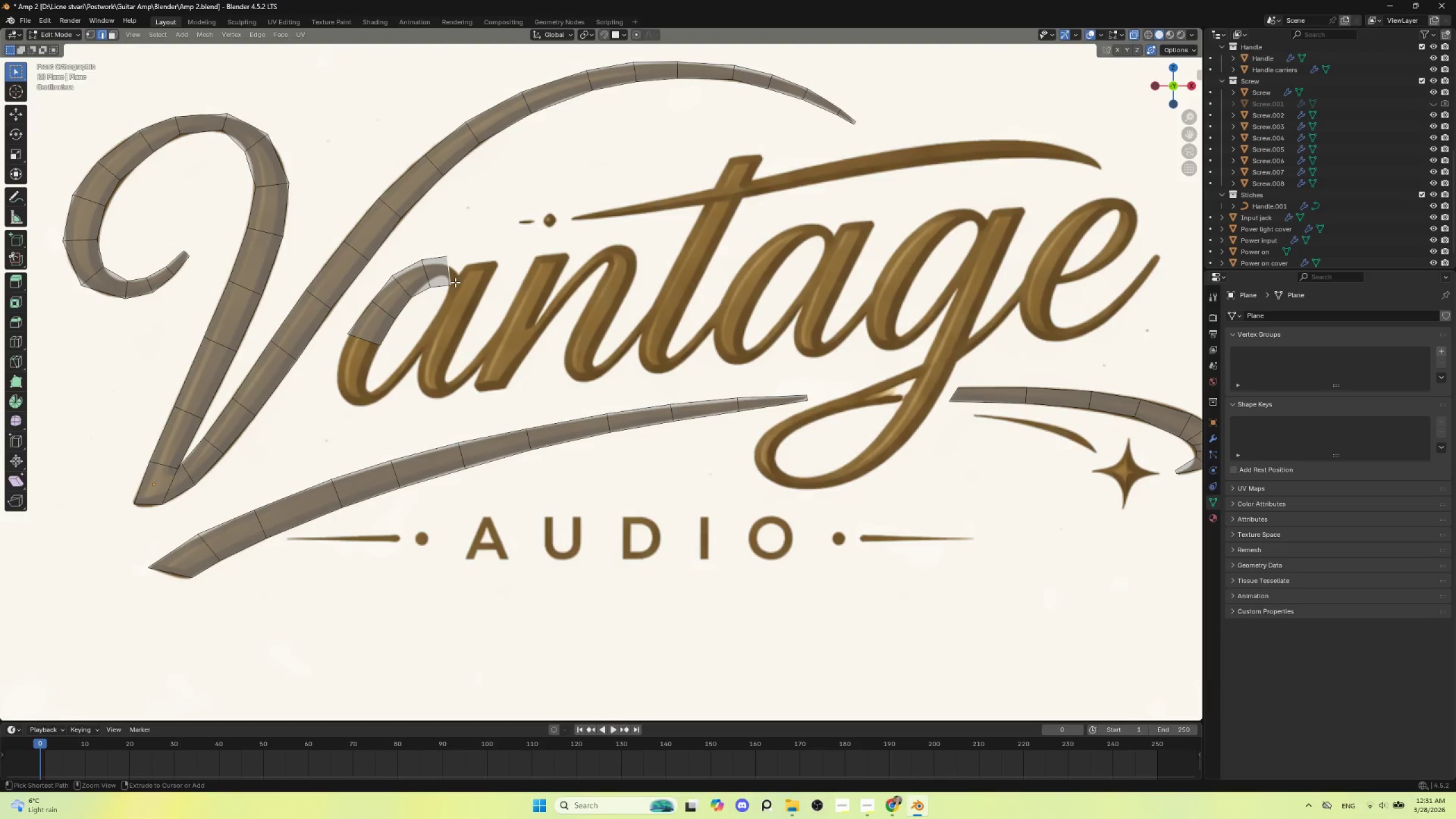 
hold_key(key=ControlLeft, duration=0.58)
 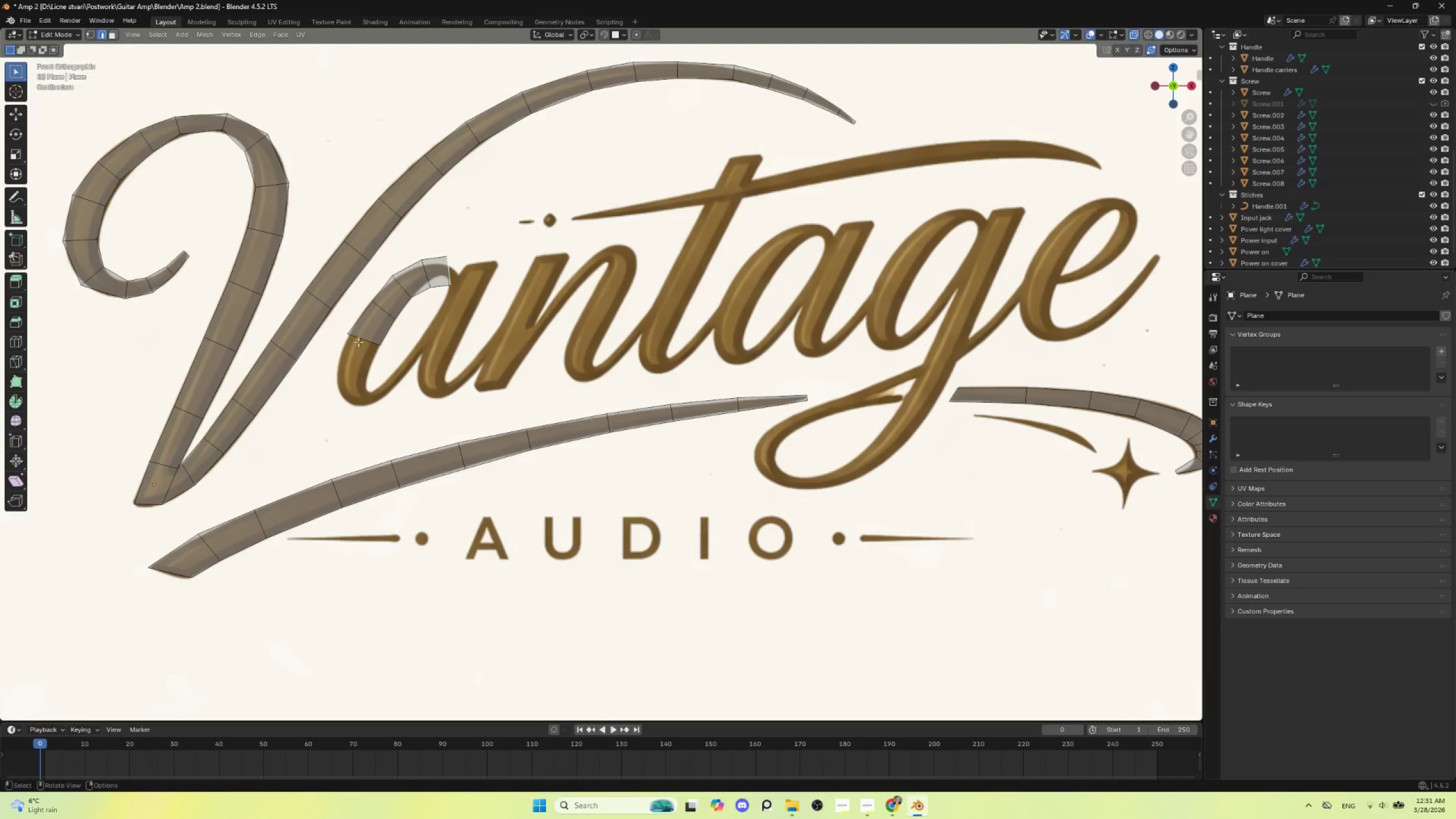 
left_click([362, 333])
 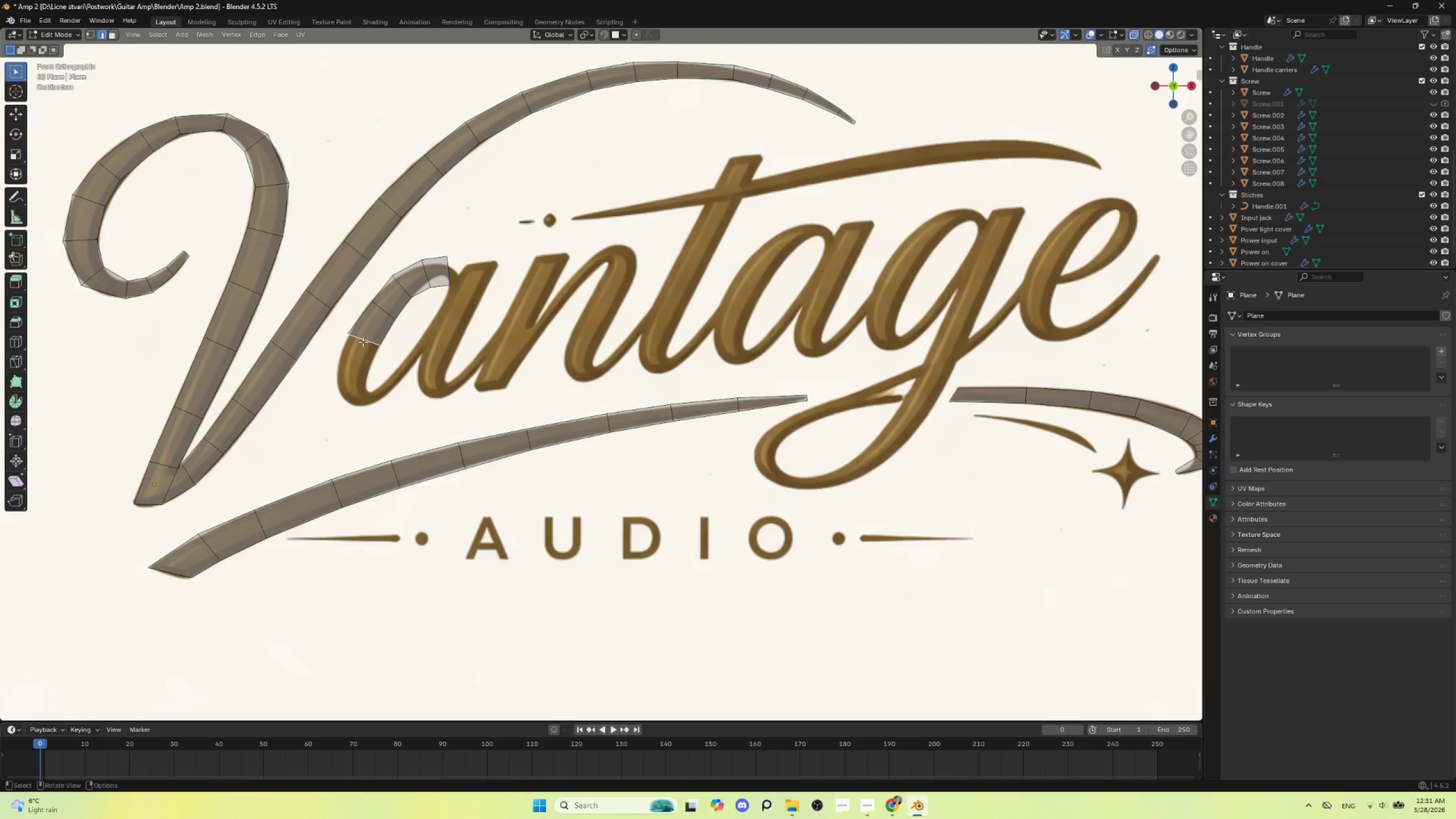 
hold_key(key=ControlLeft, duration=1.5)
right_click([354, 373])
 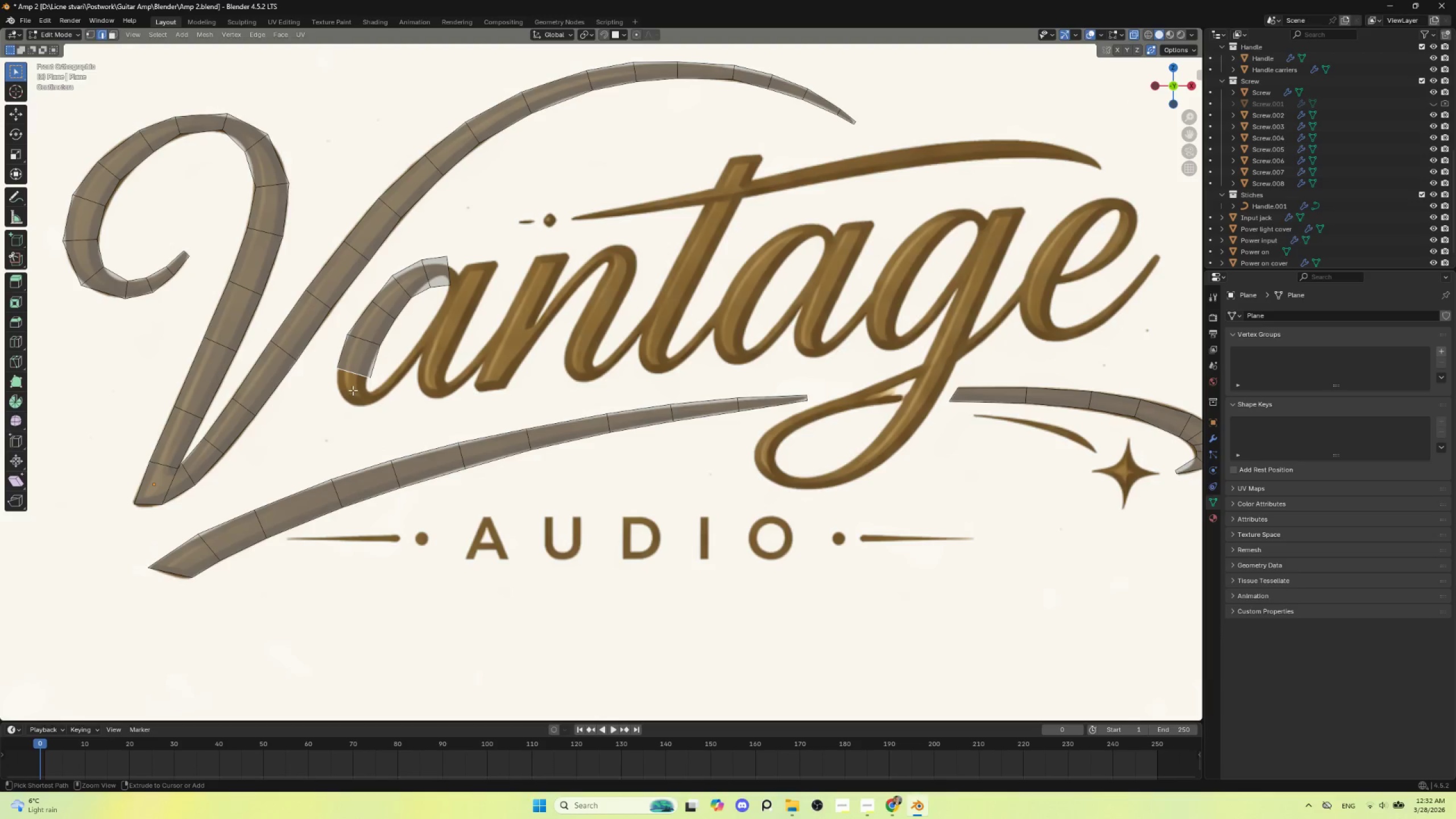 
right_click([353, 390])
 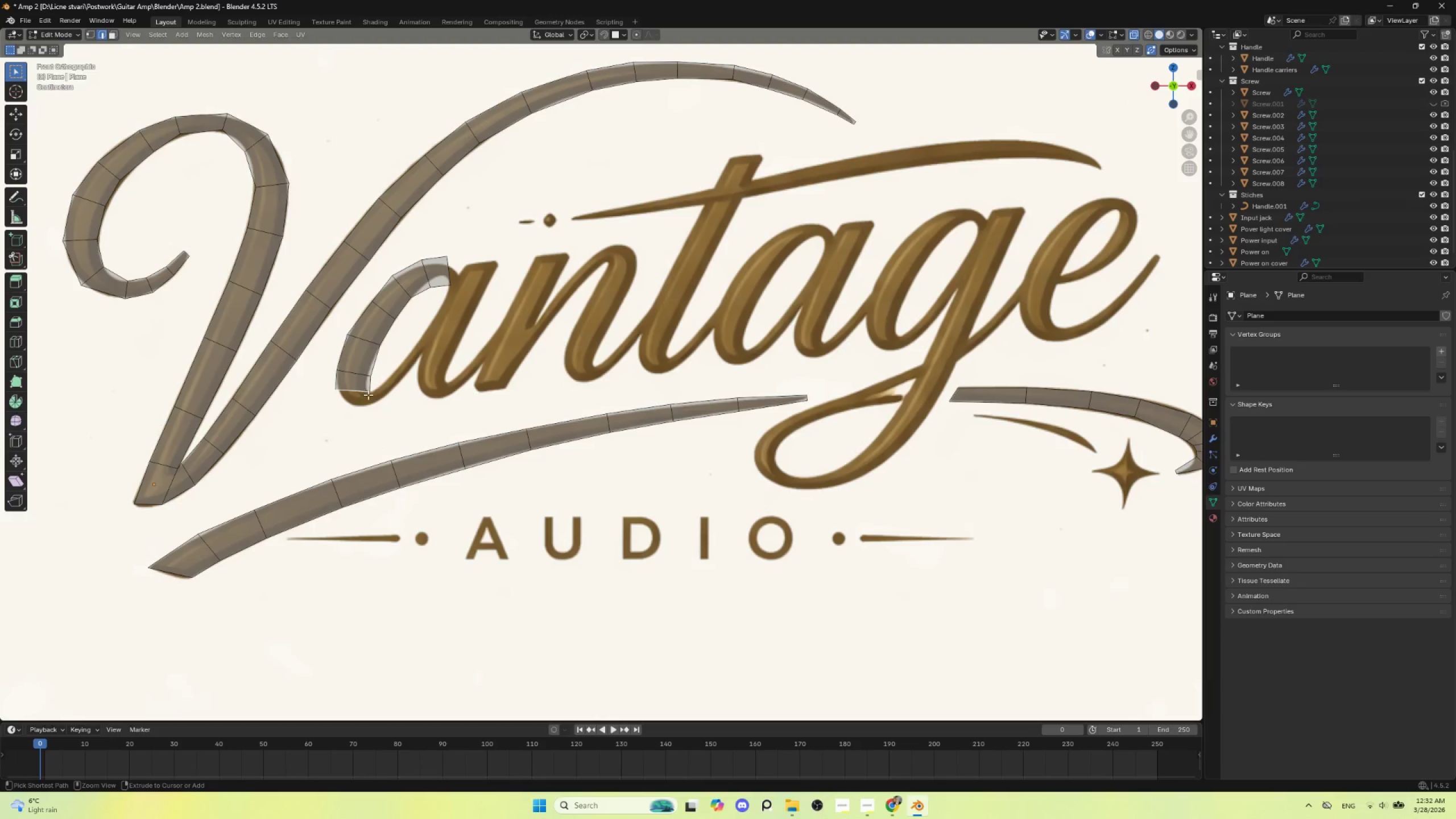 
hold_key(key=ControlLeft, duration=1.52)
right_click([371, 401])
 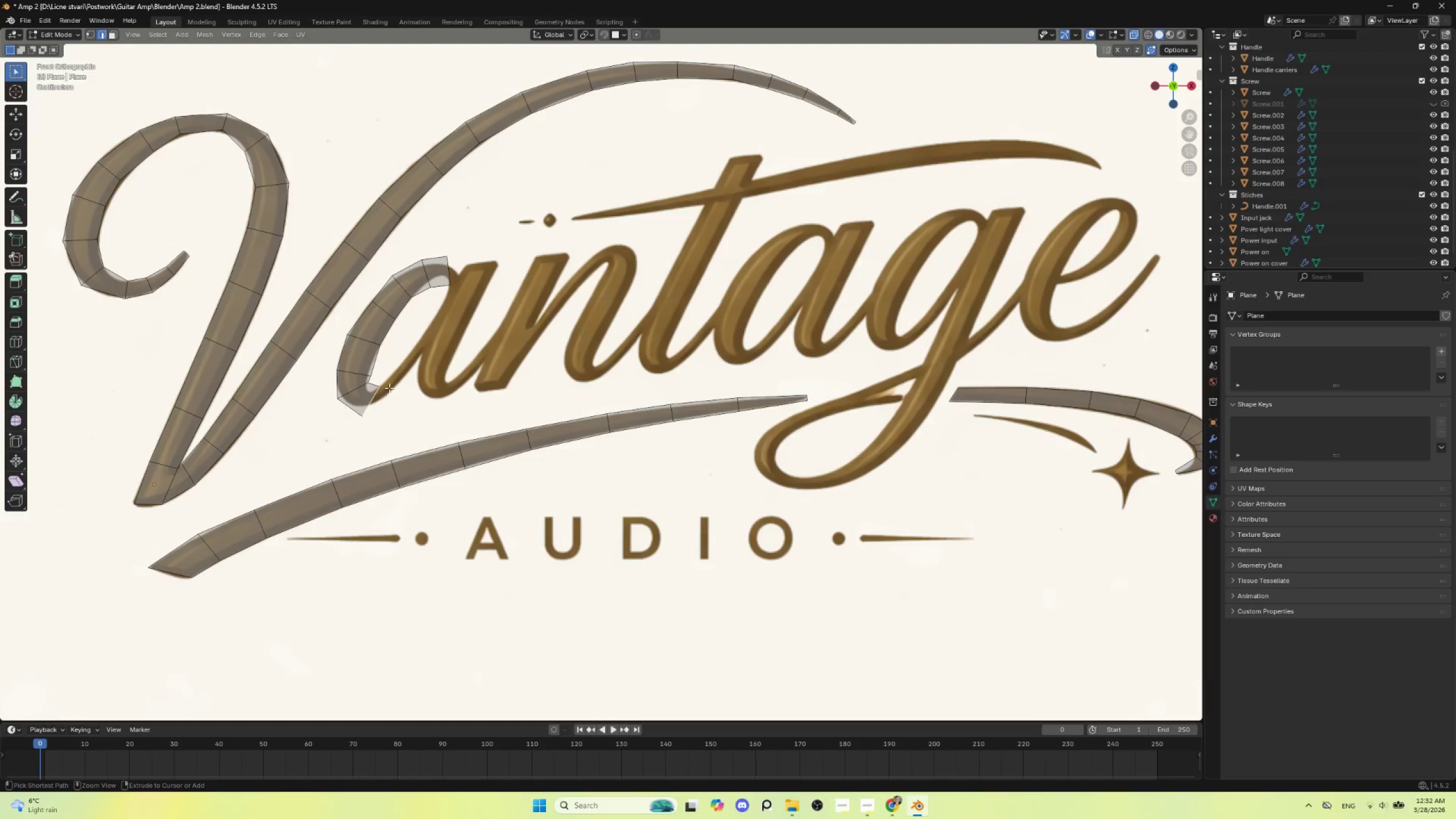 
hold_key(key=ControlLeft, duration=1.51)
right_click([395, 379])
 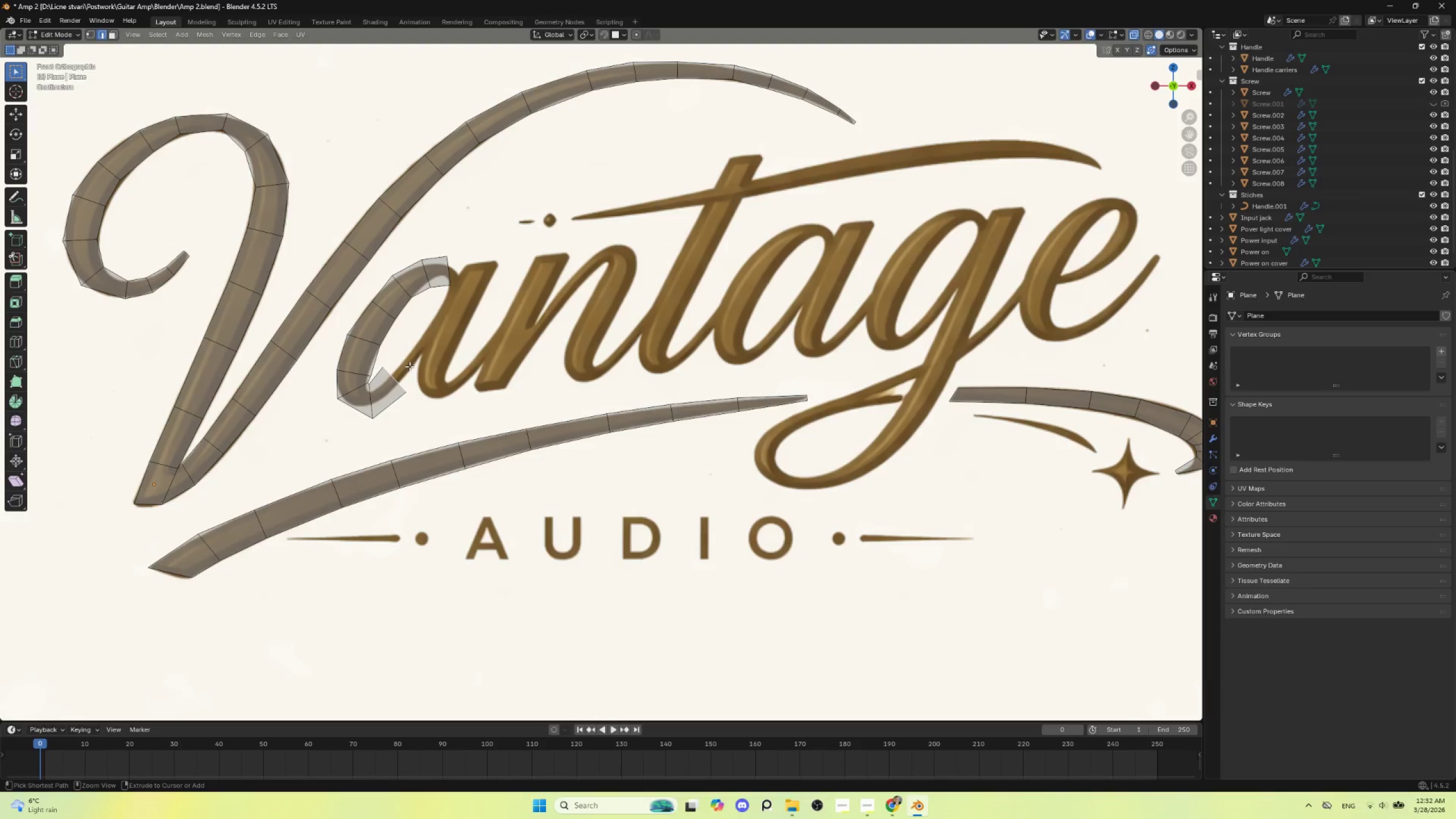 
hold_key(key=ControlLeft, duration=1.5)
right_click([413, 358])
 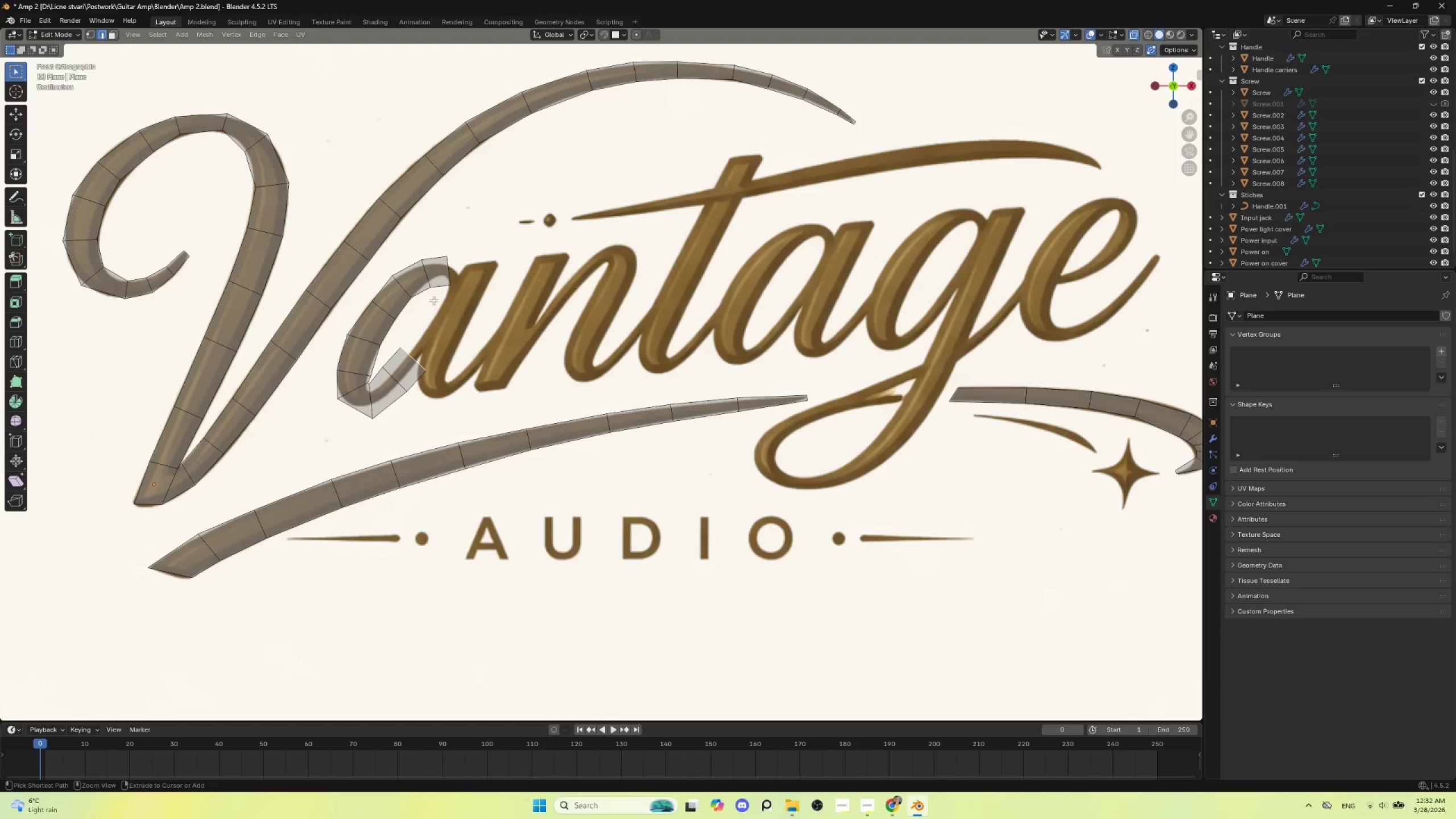 
key(Control+ControlLeft)
 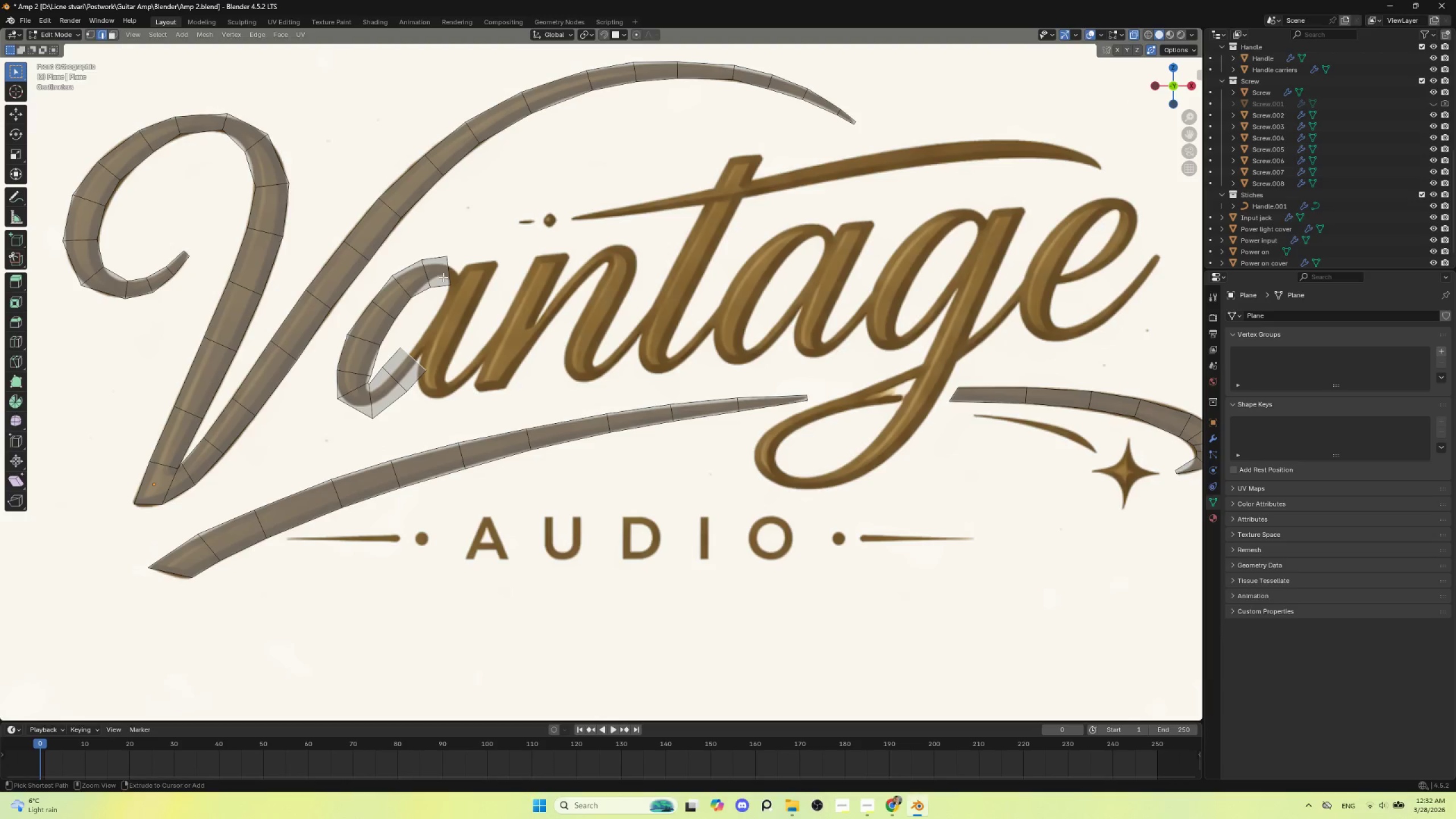 
key(Control+ControlLeft)
 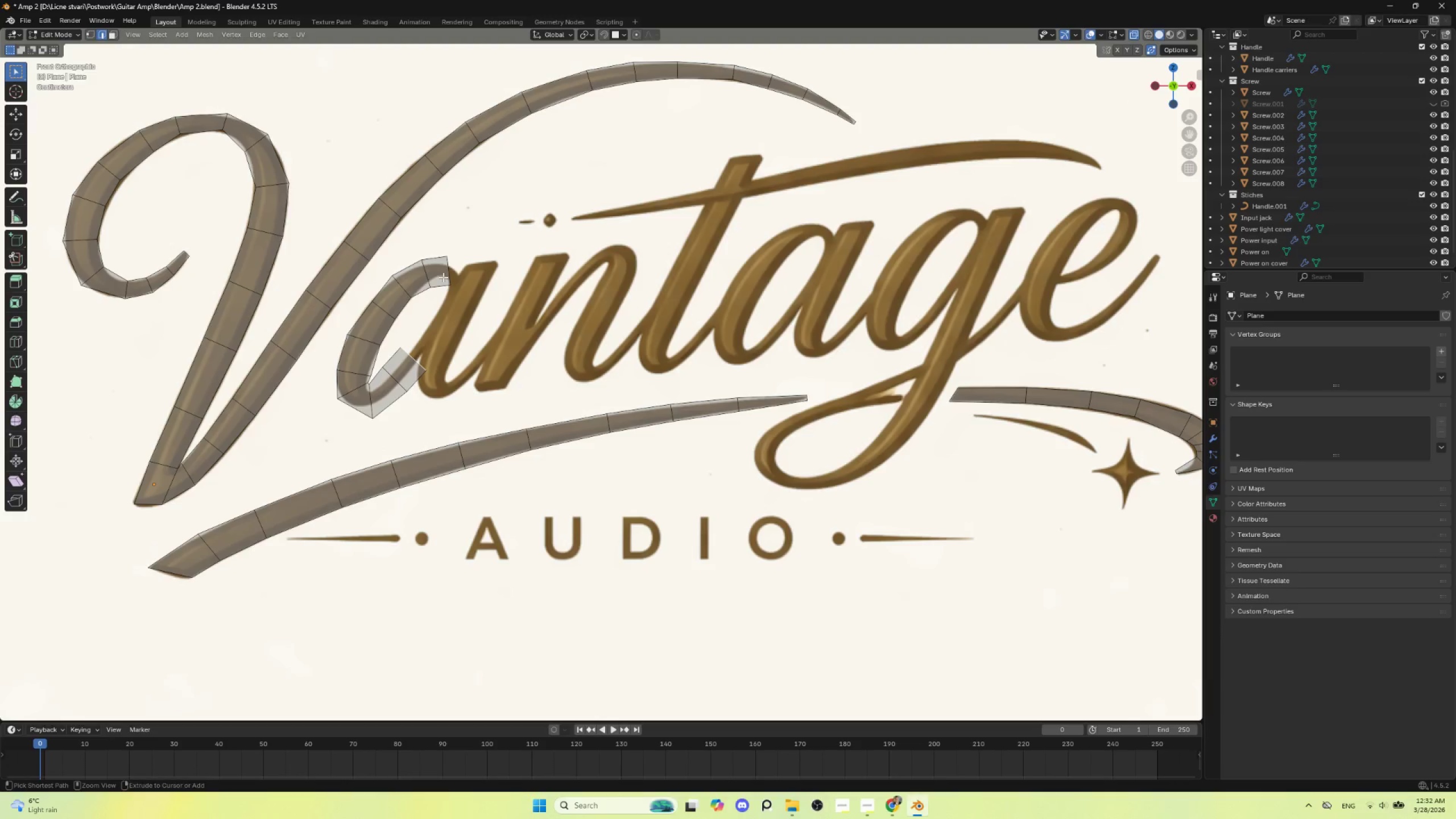 
key(Control+ControlLeft)
 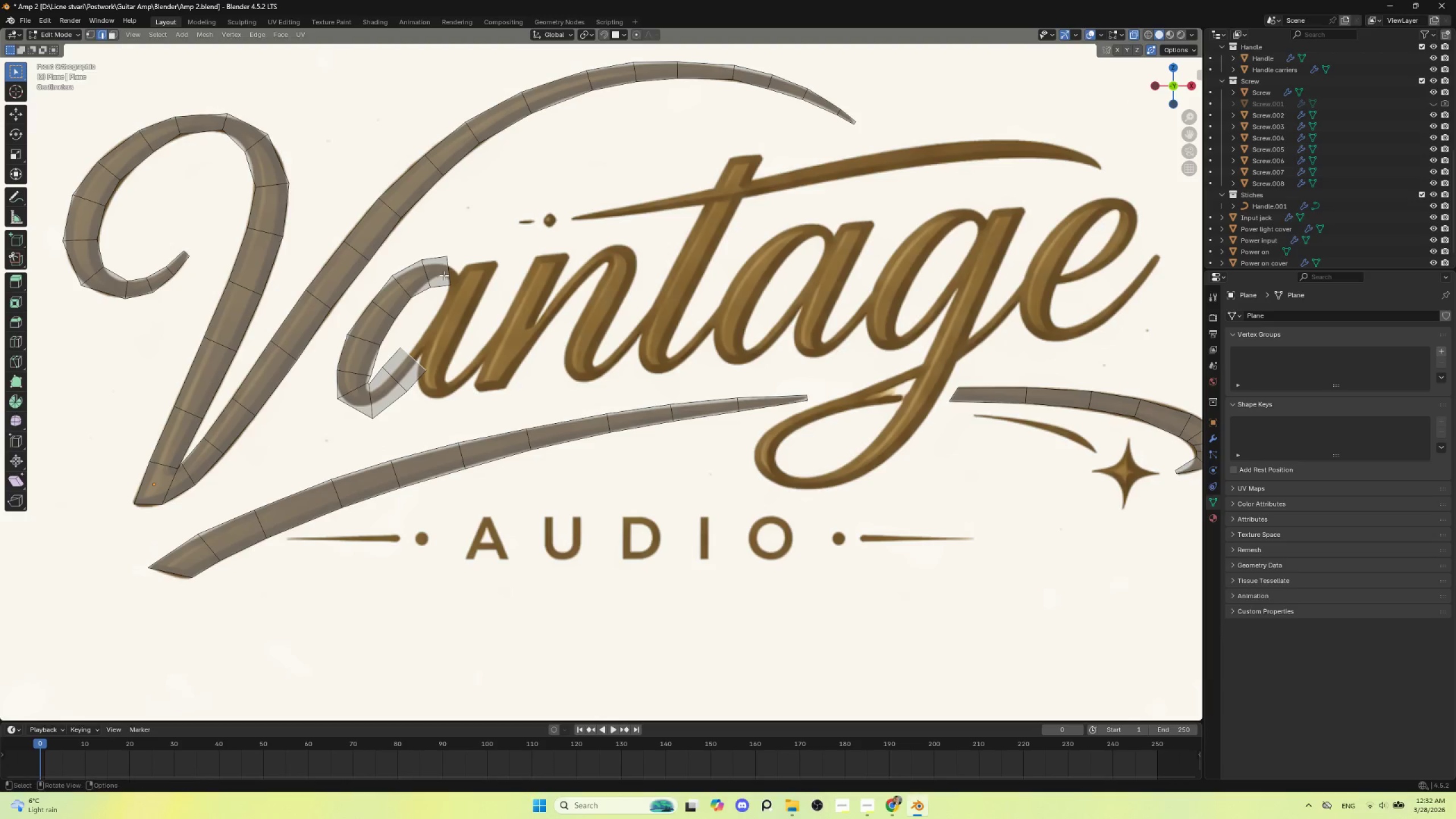 
key(Control+ControlLeft)
 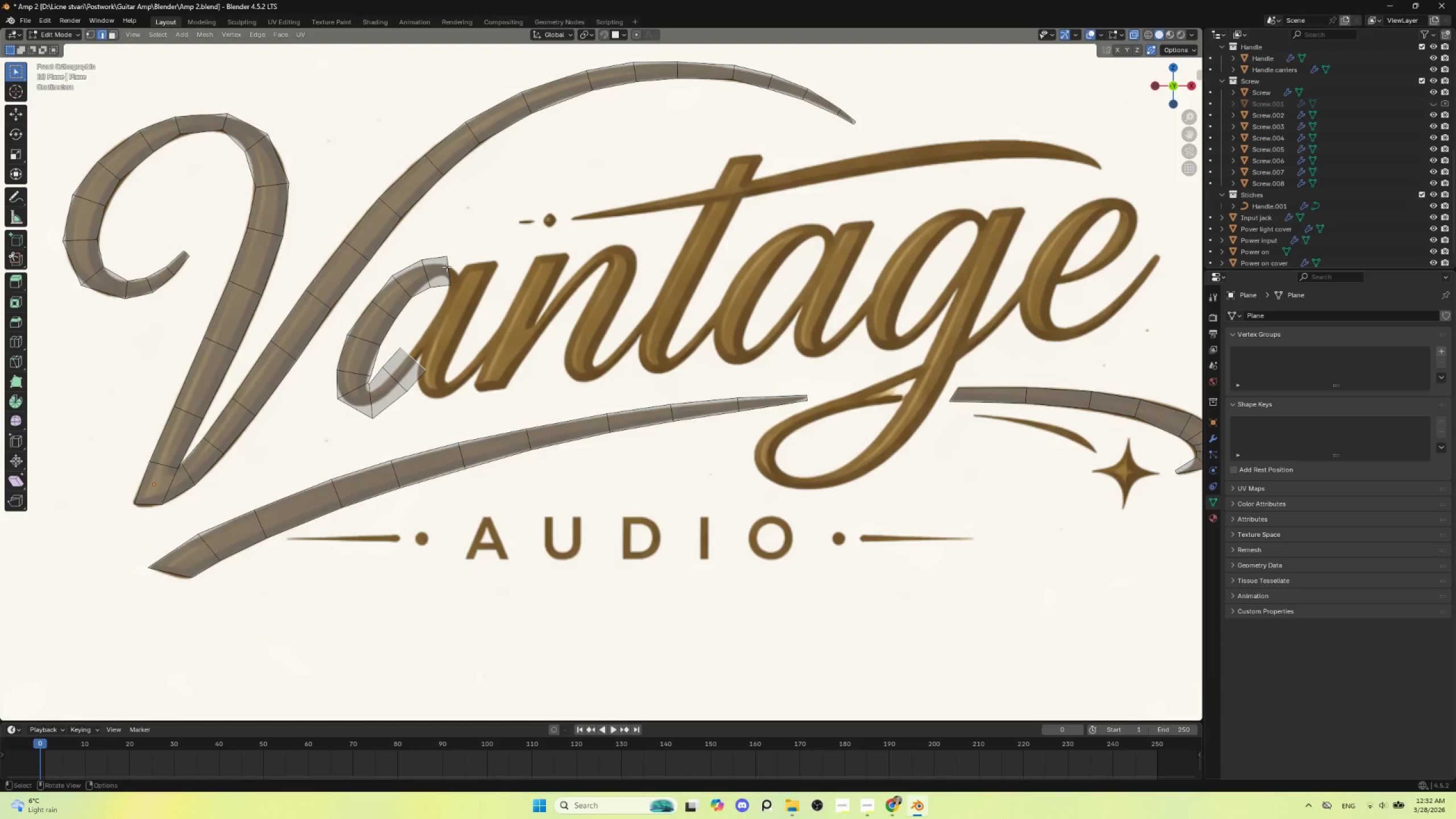 
left_click([446, 267])
 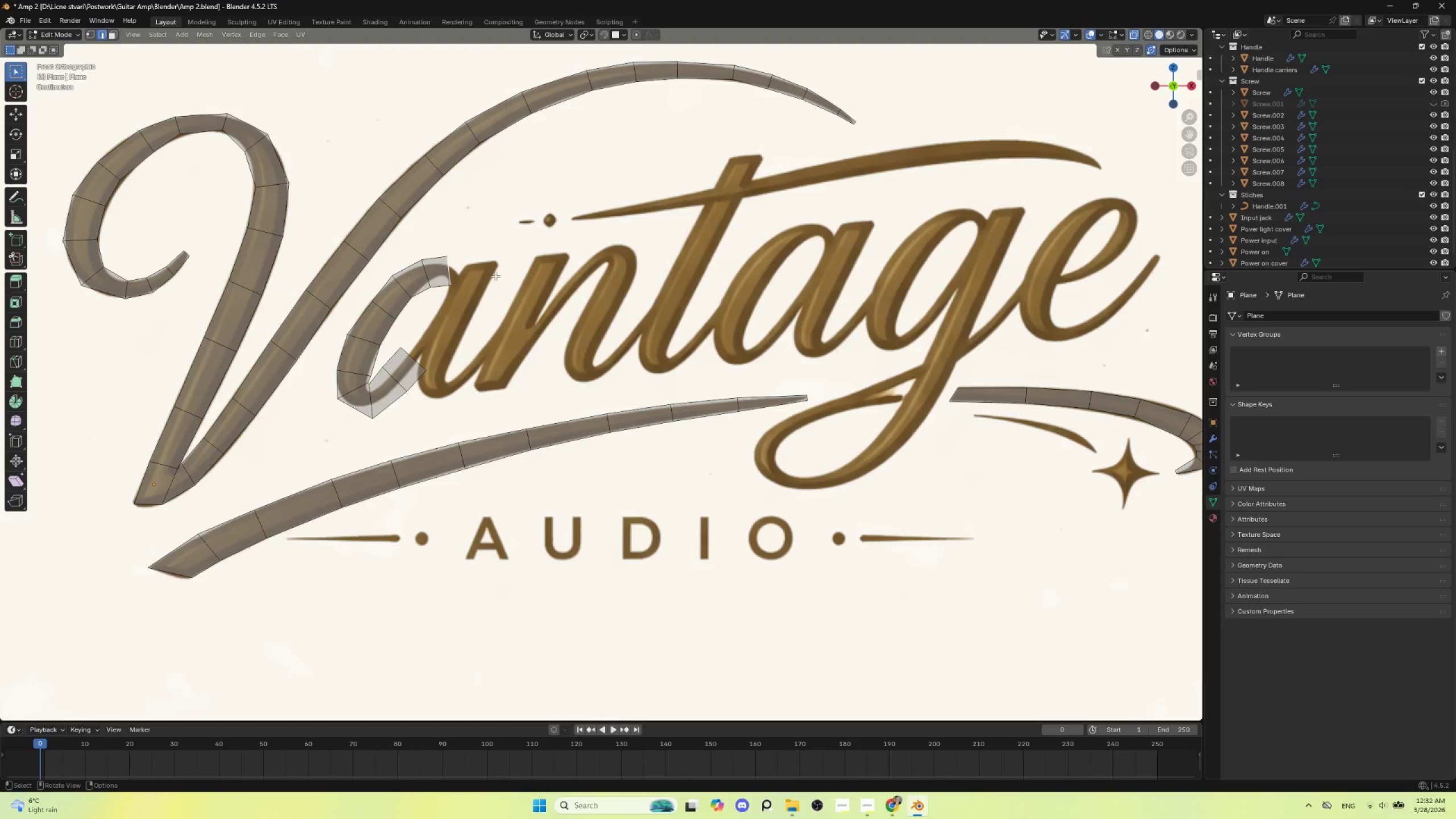 
key(R)
 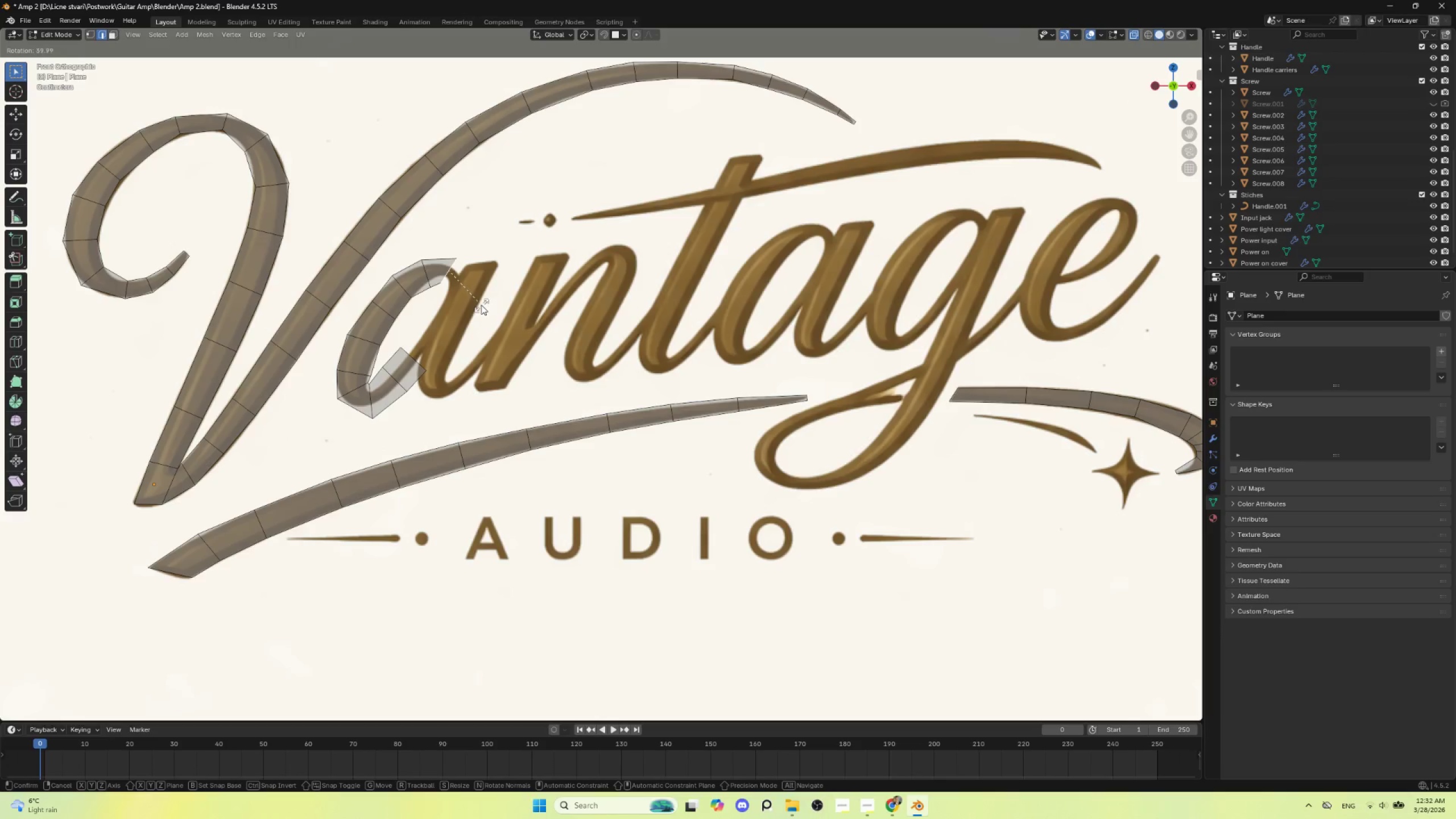 
left_click([481, 305])
 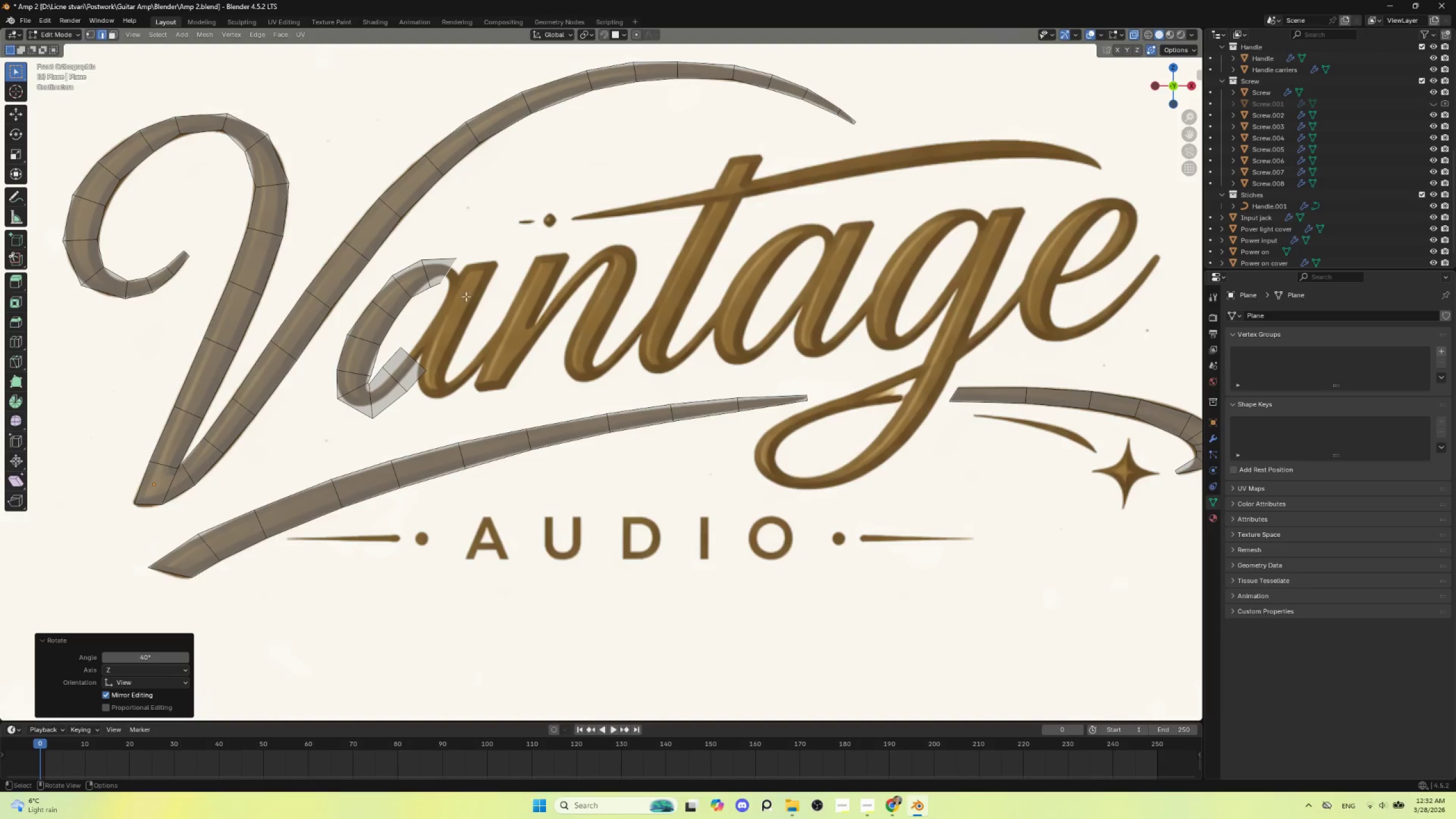 
hold_key(key=ControlLeft, duration=1.06)
right_click([453, 282])
 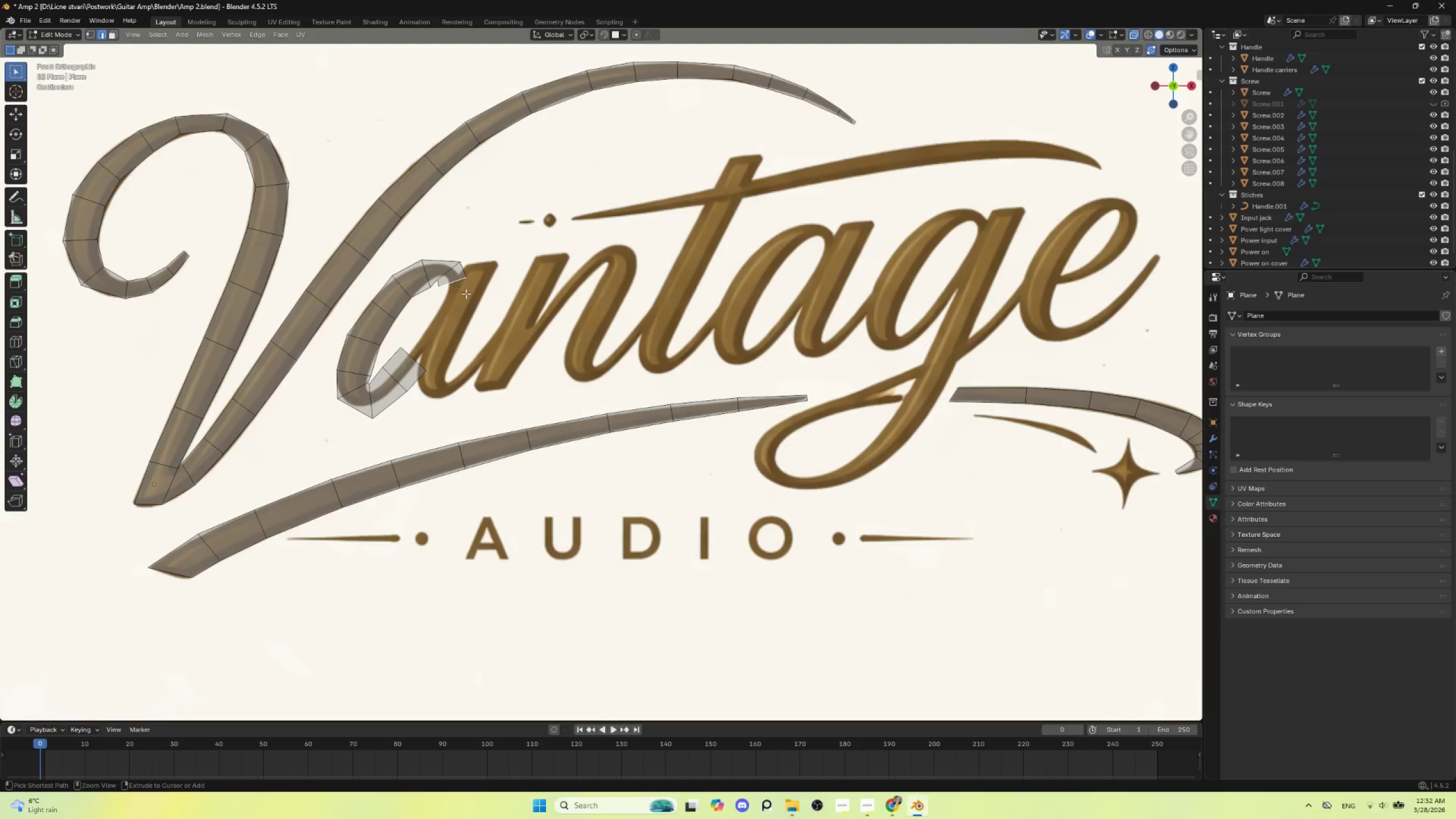 
key(S)
 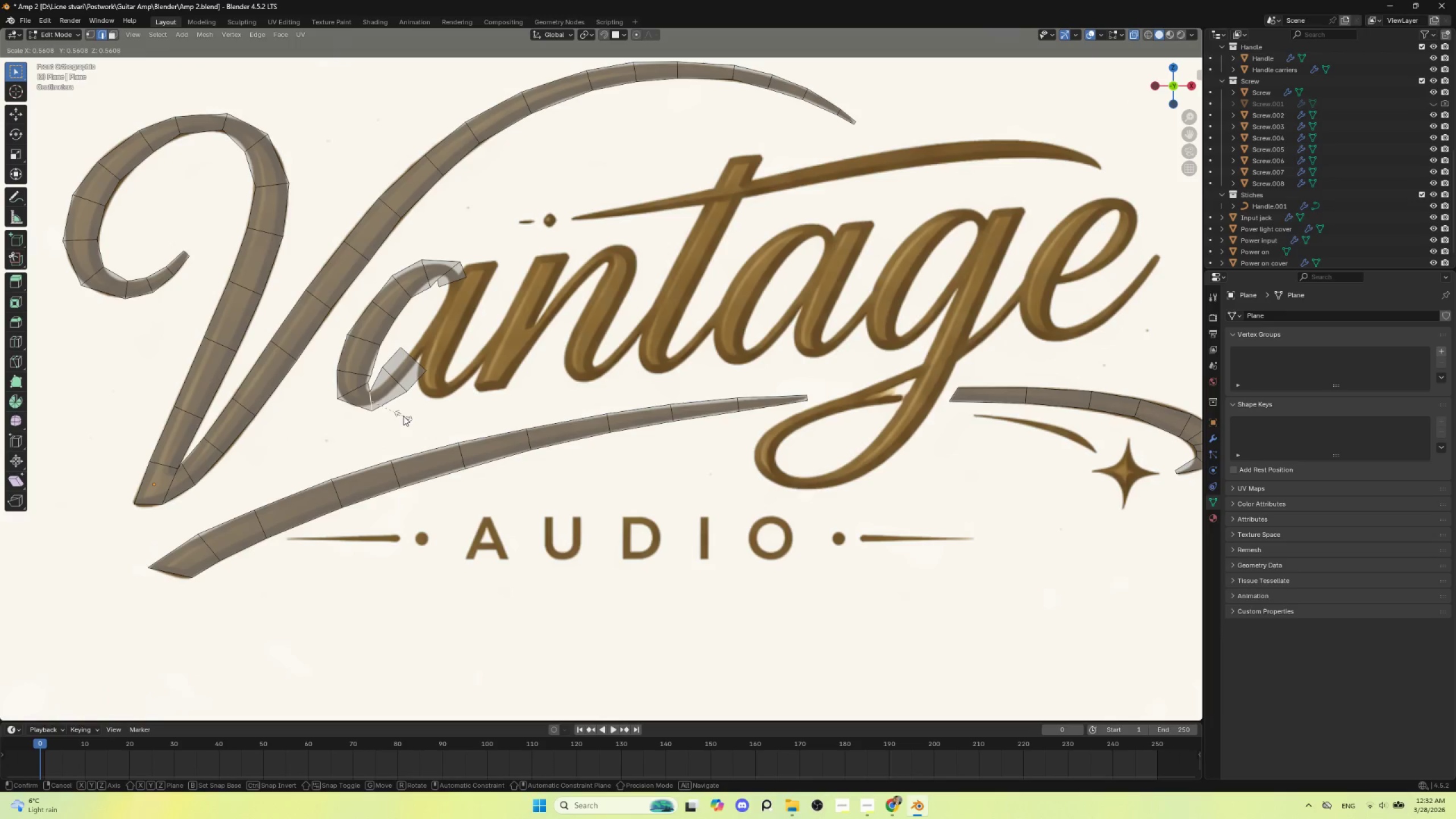 
left_click([402, 413])
 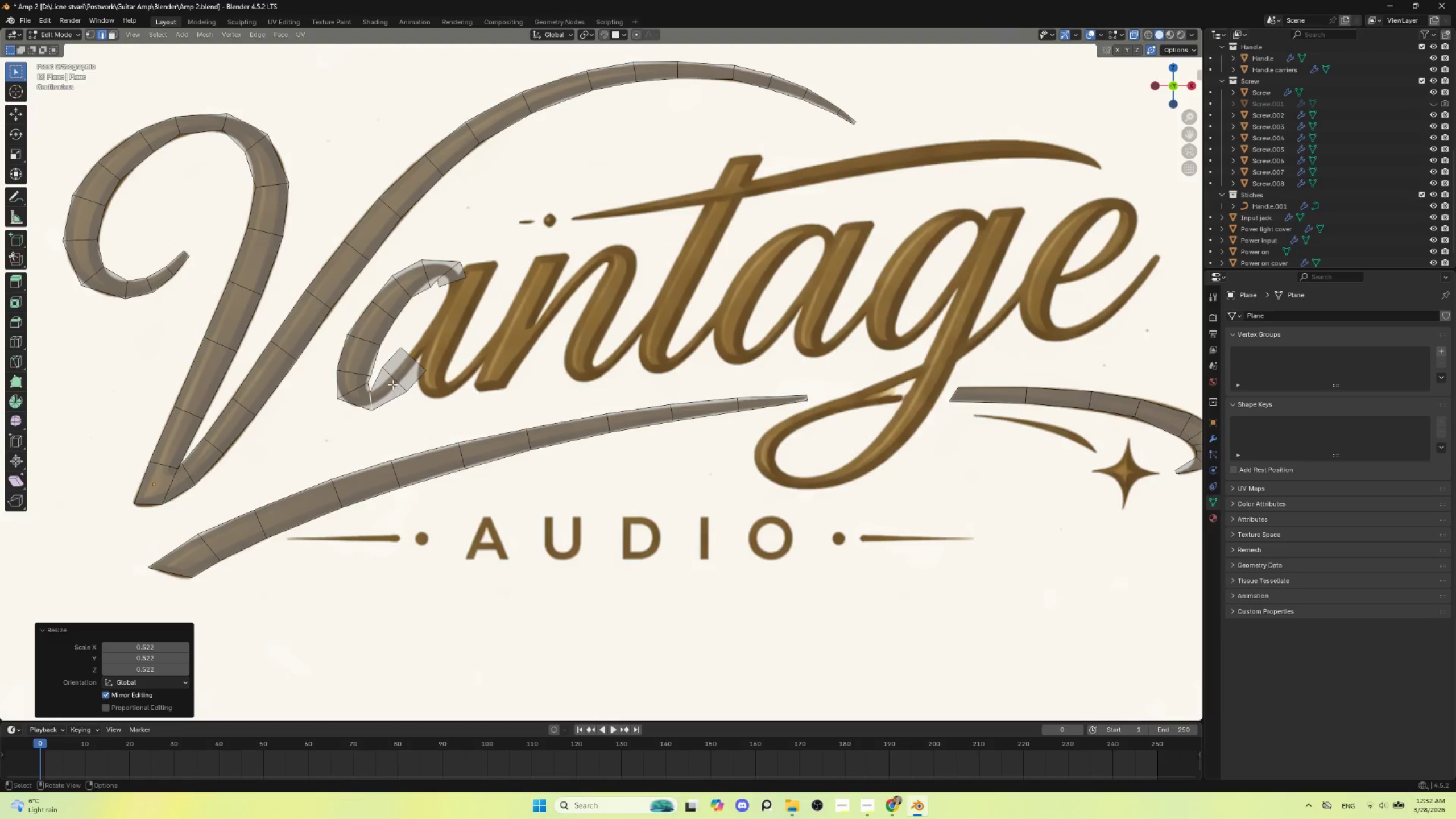 
left_click([391, 378])
 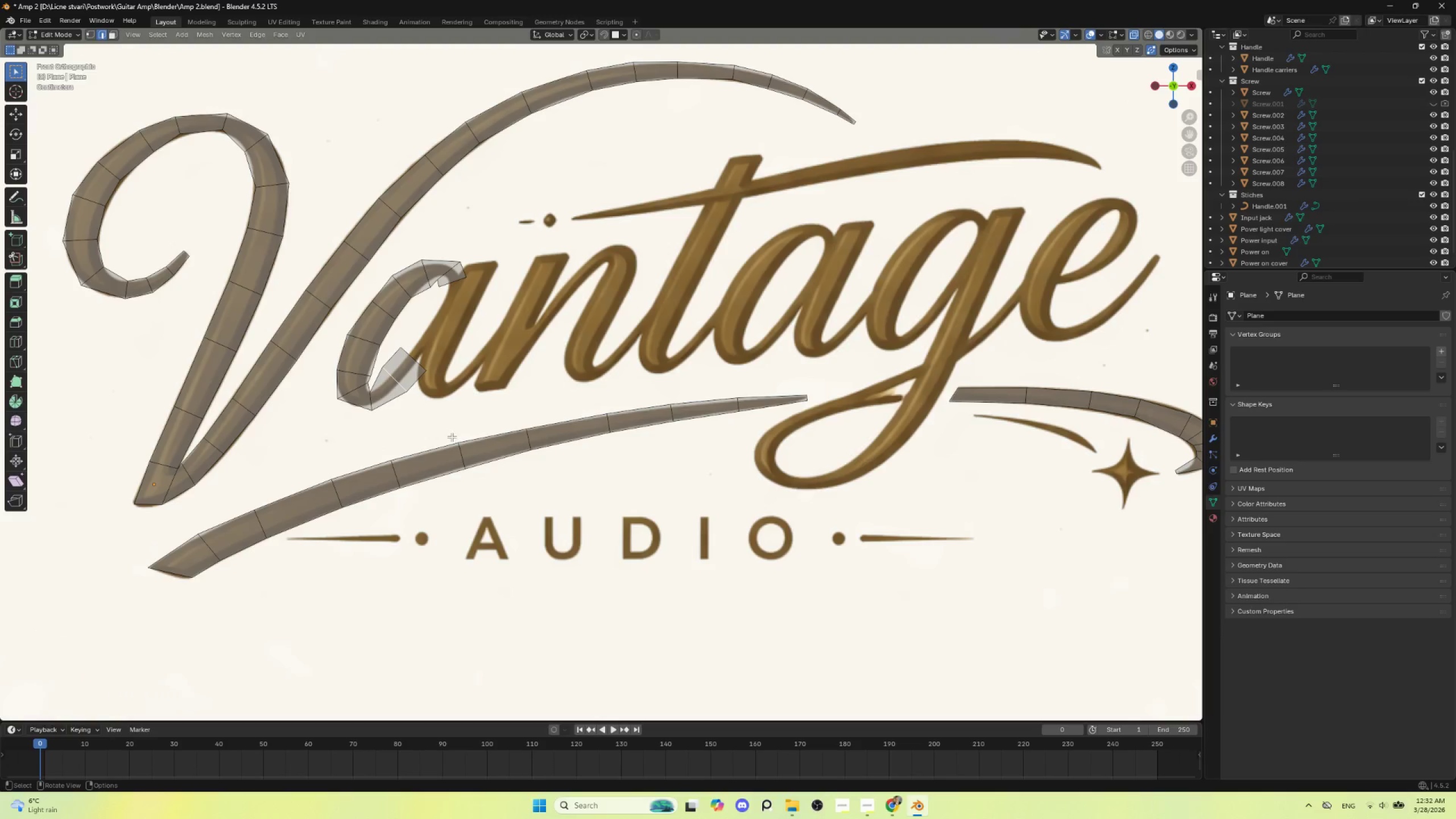 
key(S)
 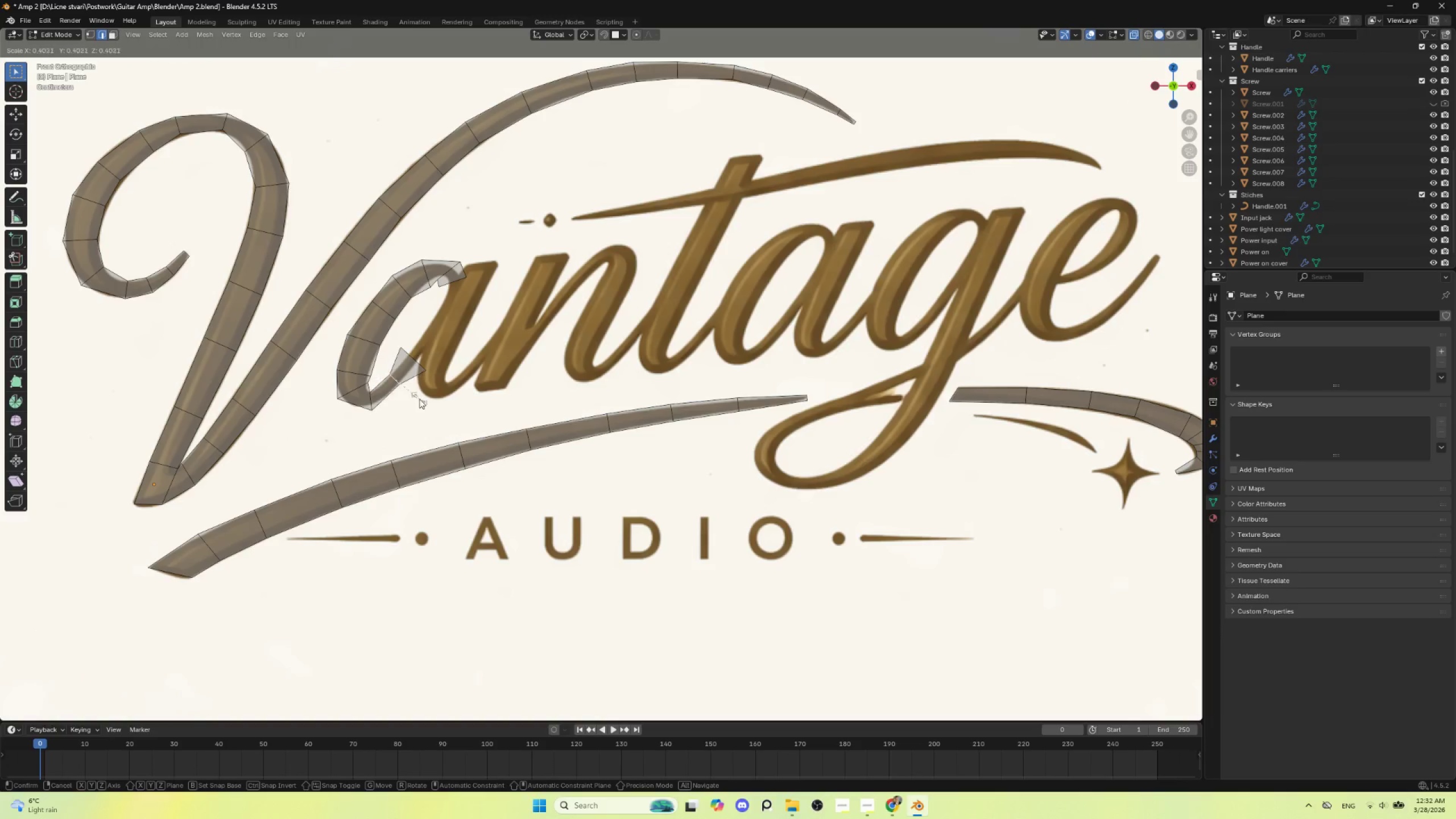 
left_click([419, 399])
 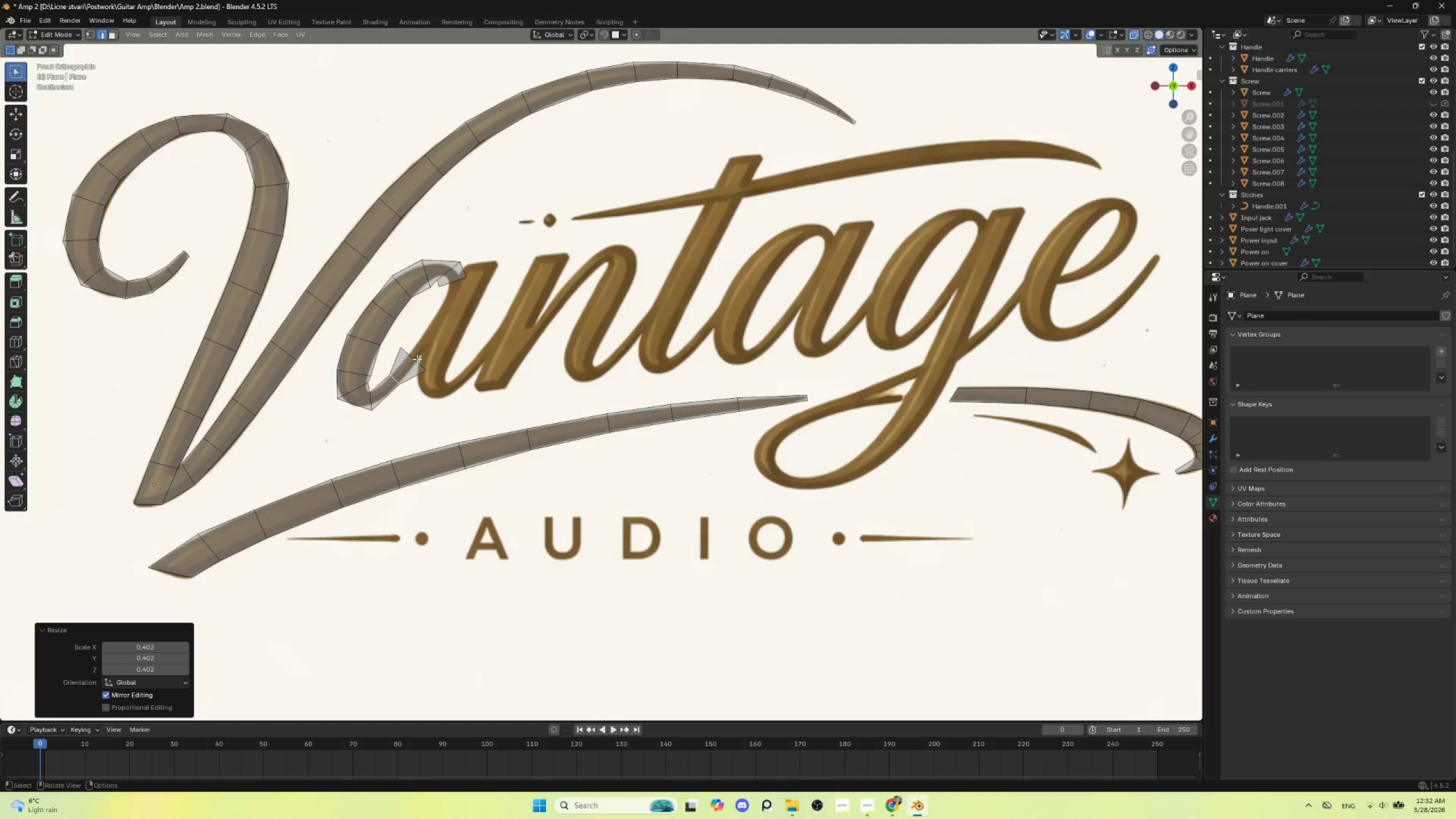 
left_click([416, 359])
 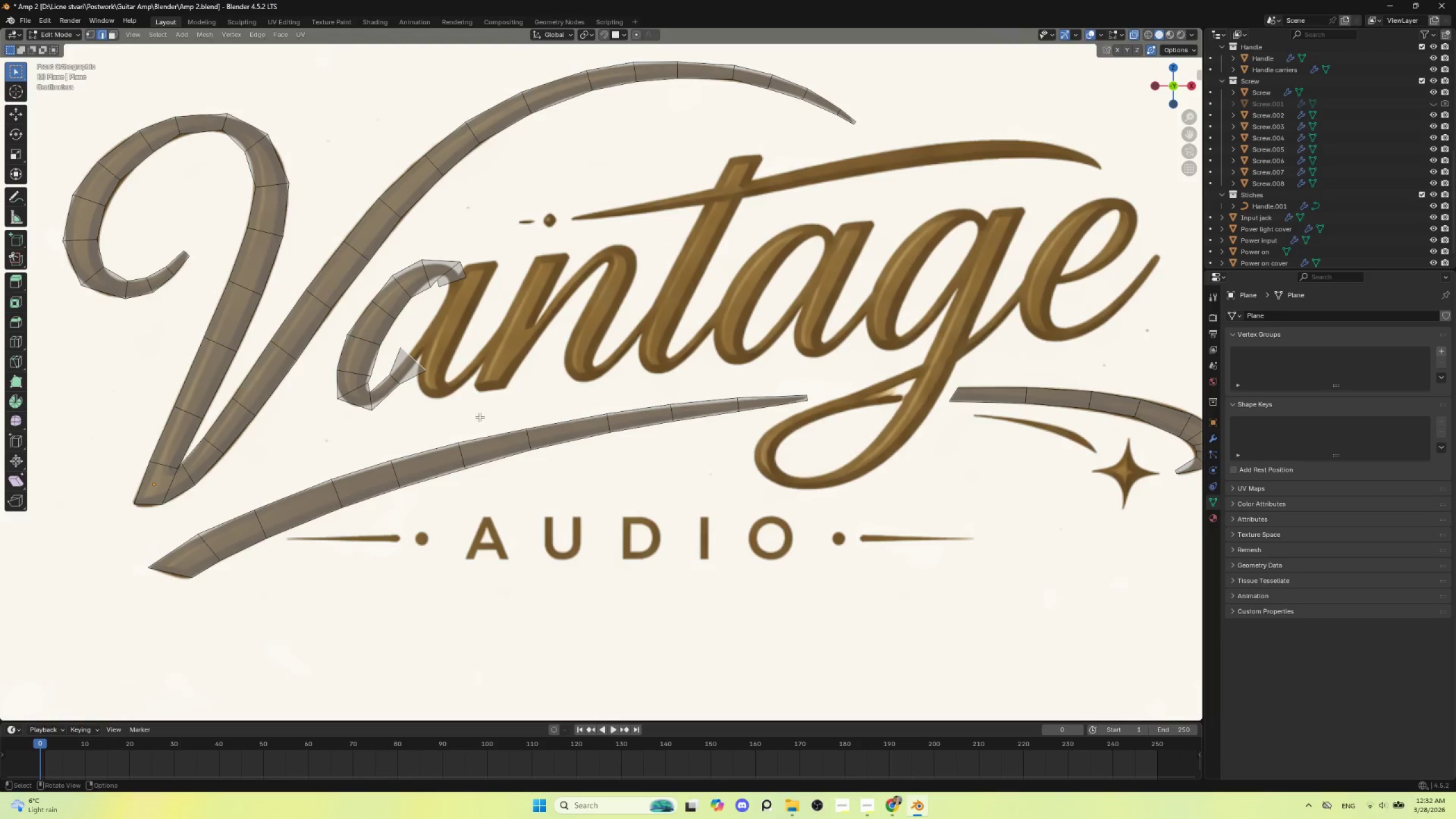 
key(S)
 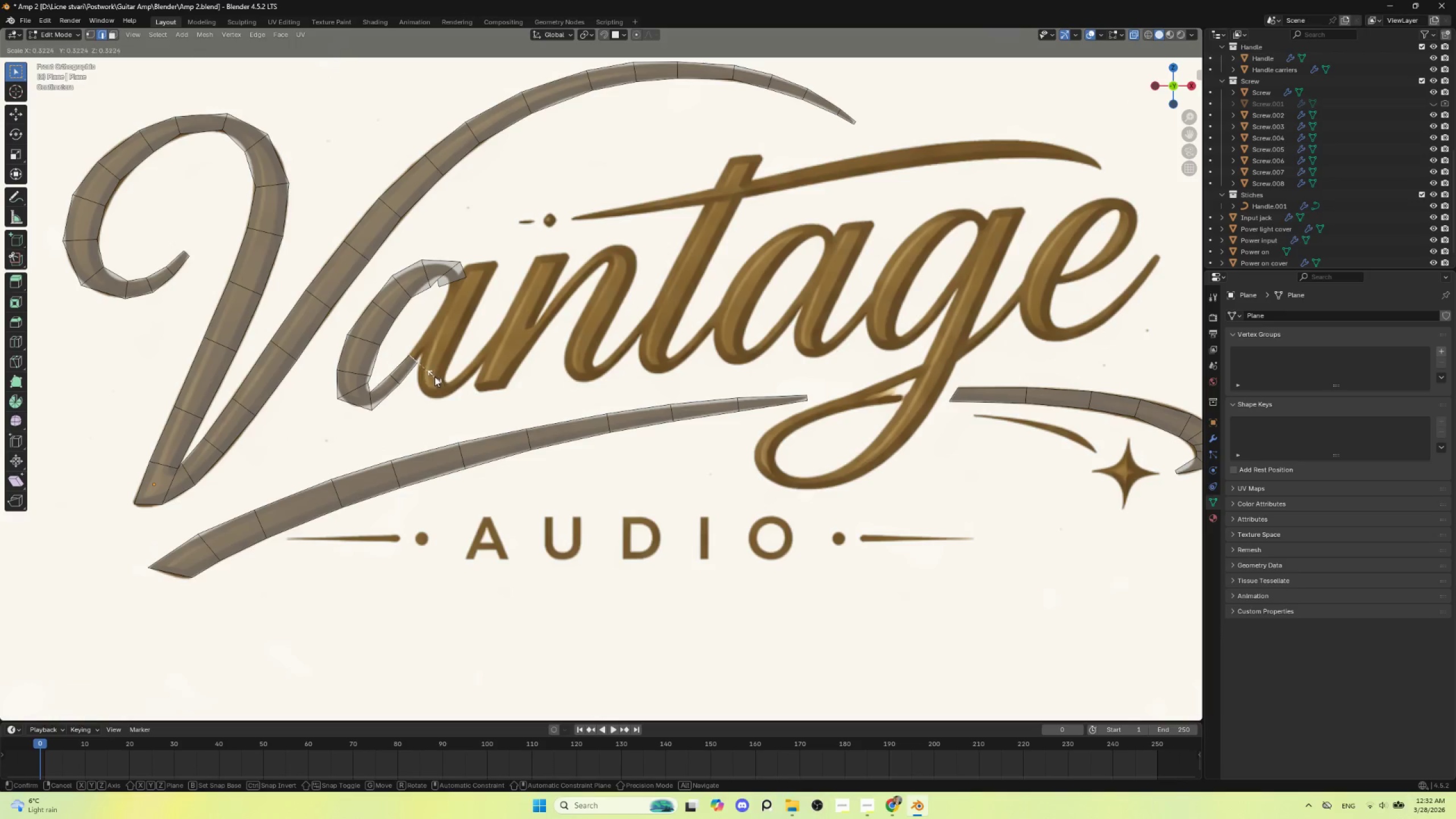 
left_click([435, 377])
 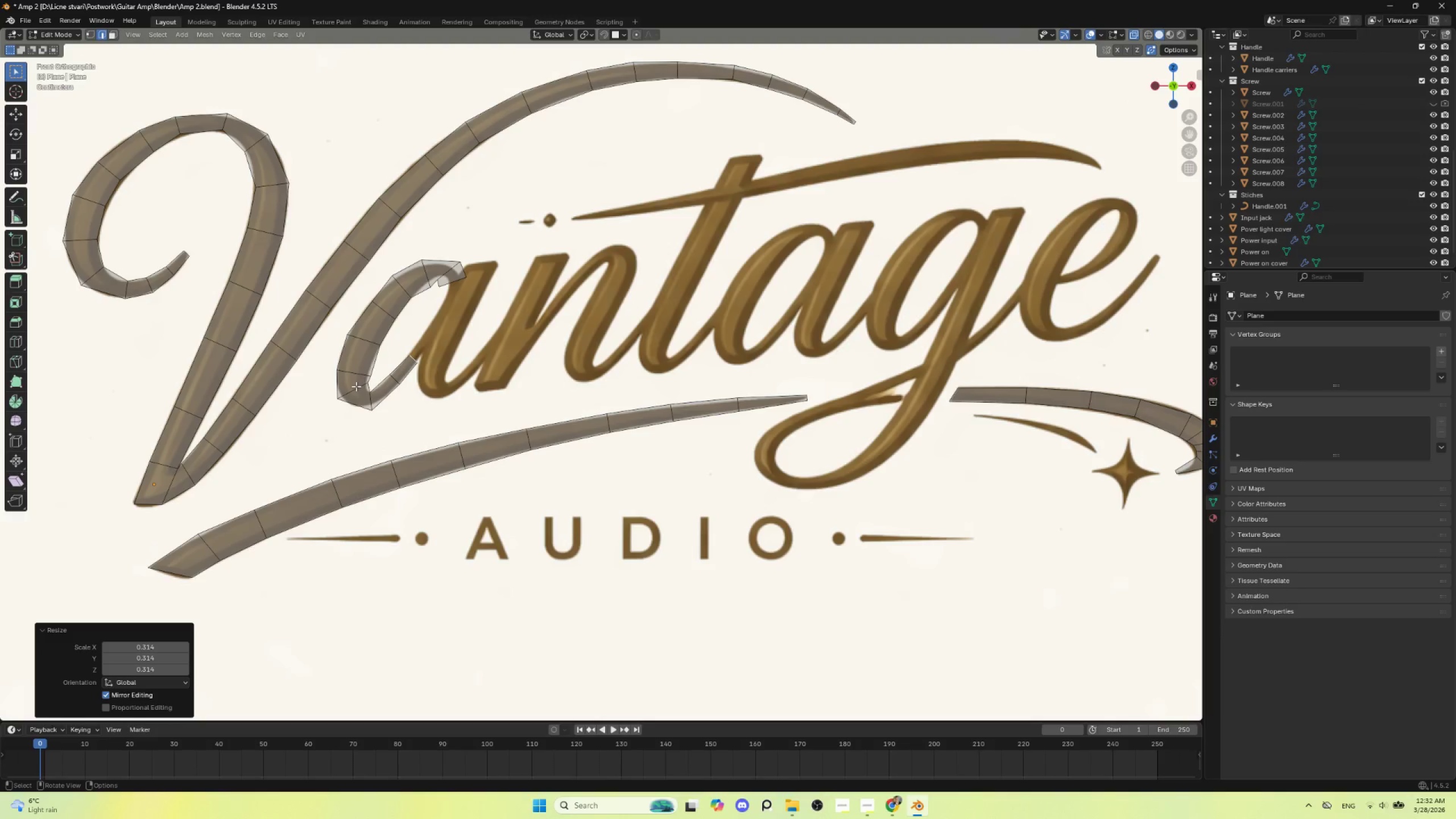 
left_click([356, 386])
 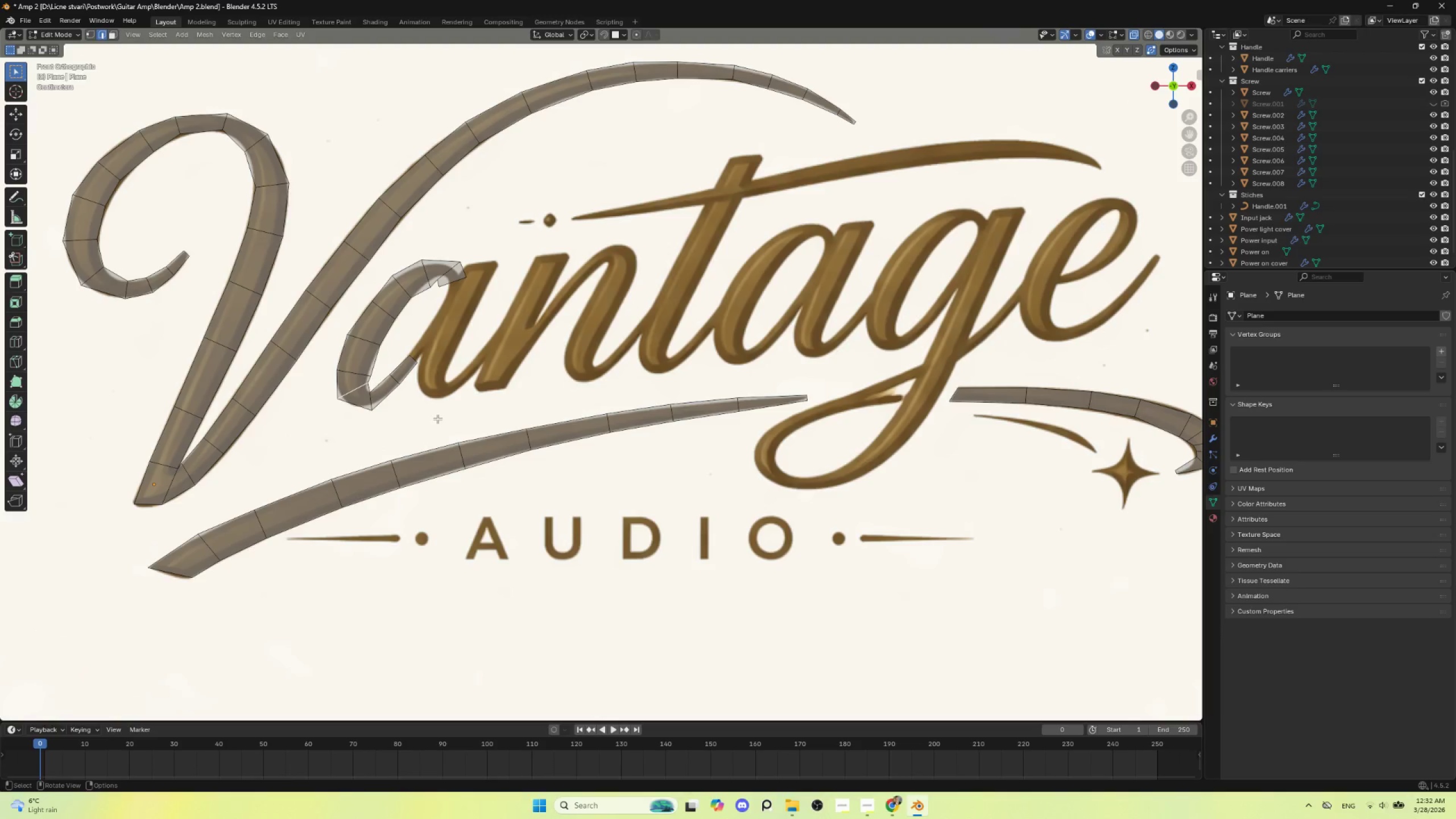 
key(S)
 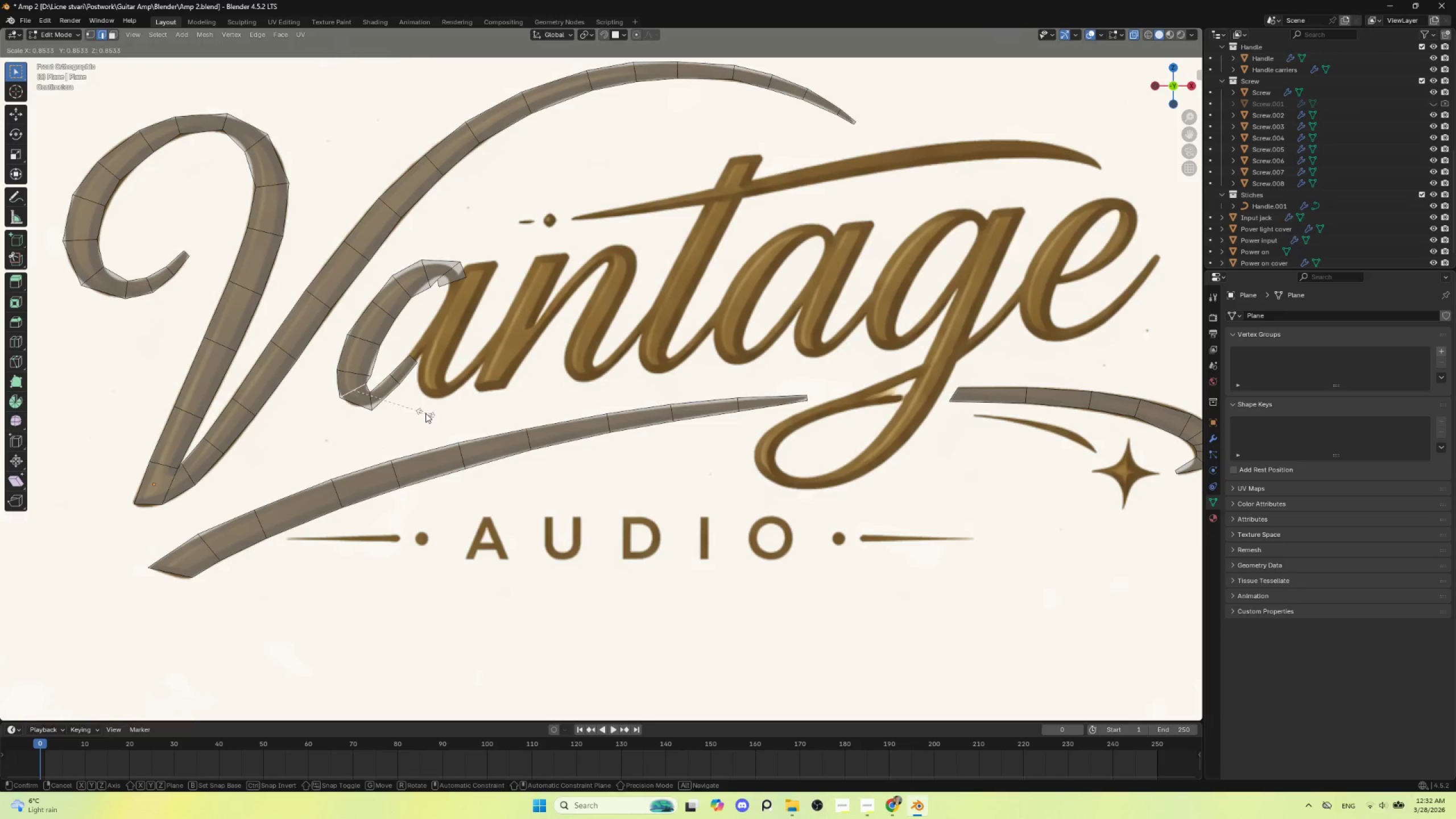 
left_click([425, 413])
 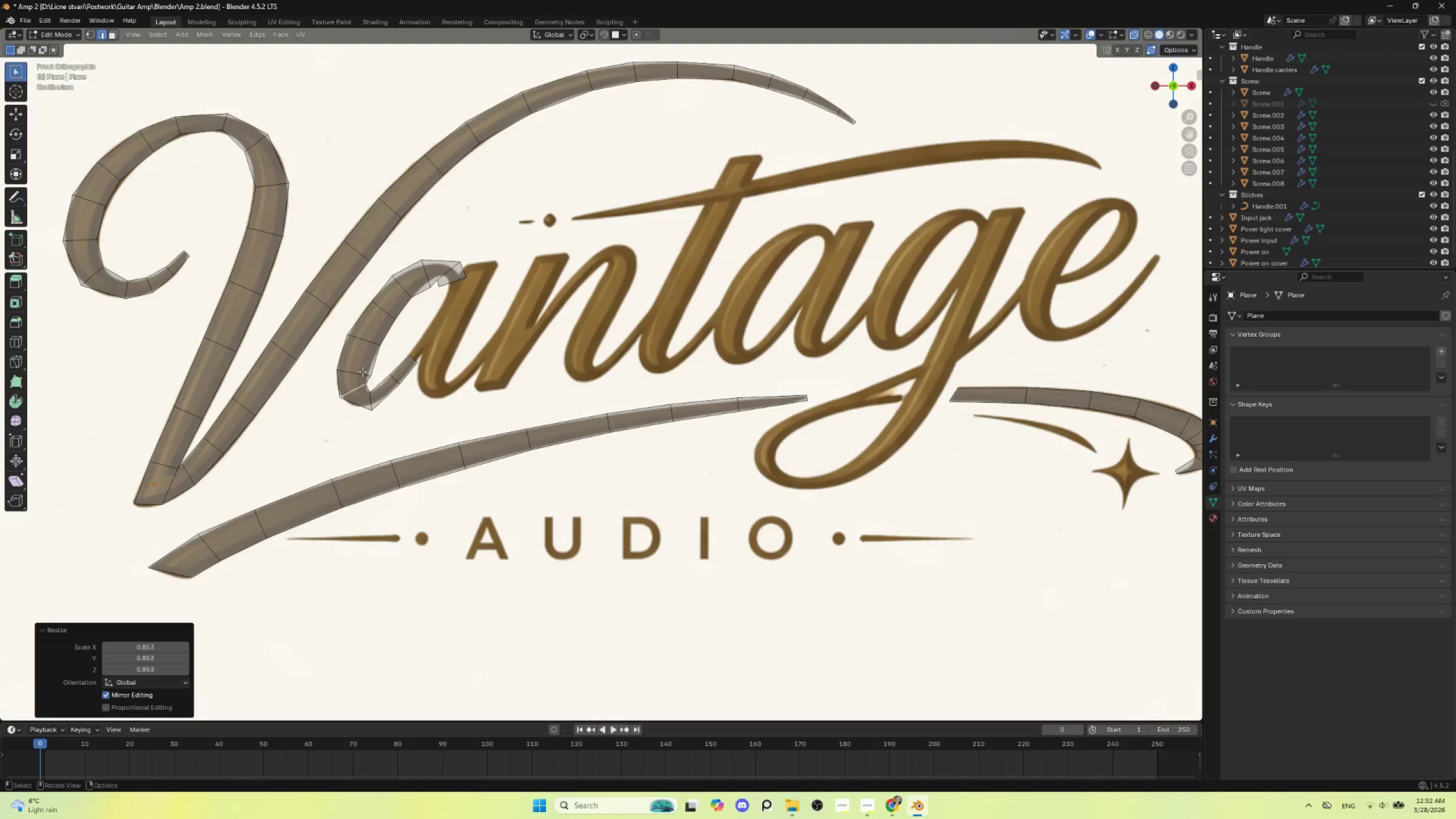 
left_click([361, 371])
 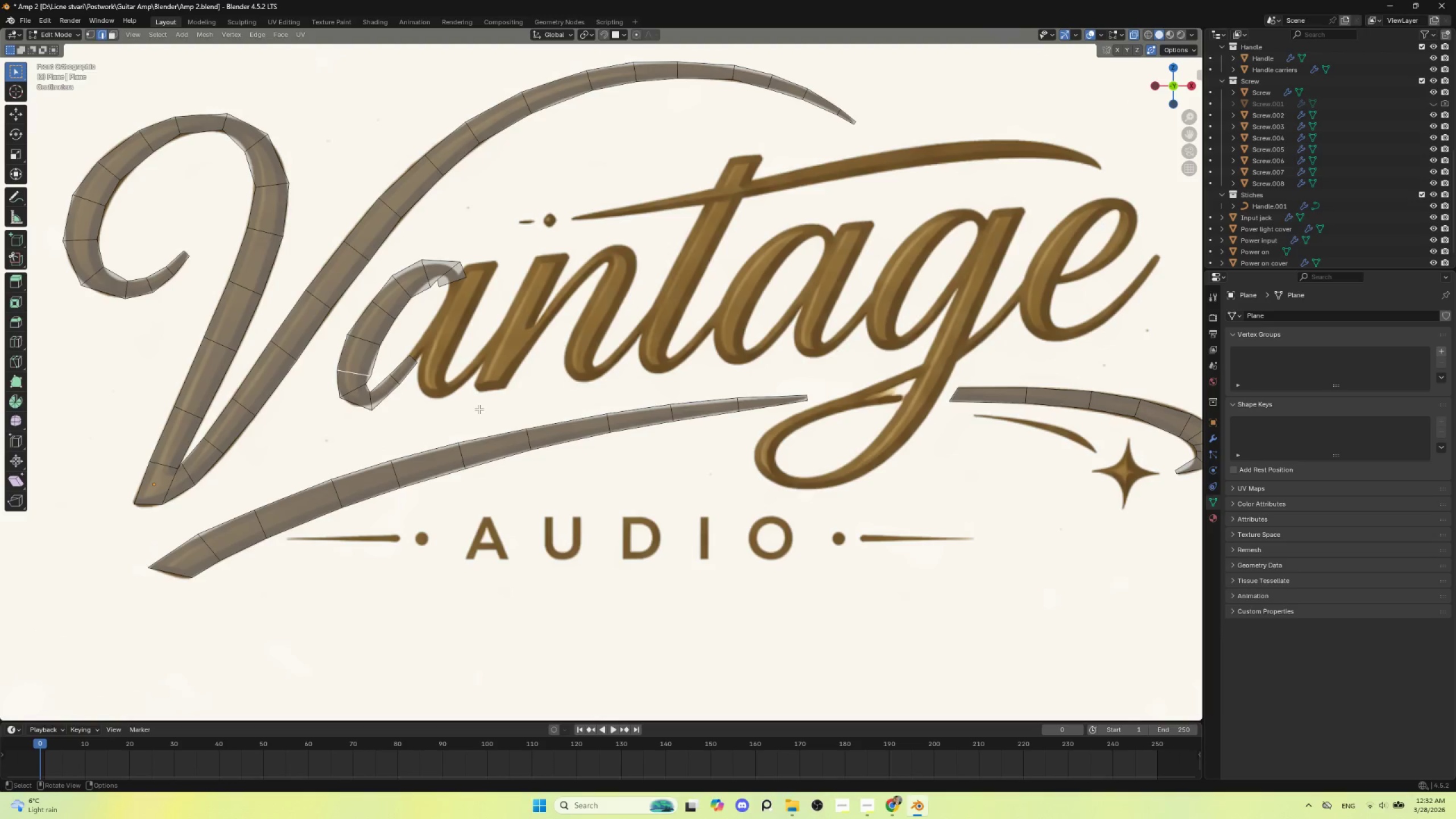 
key(S)
 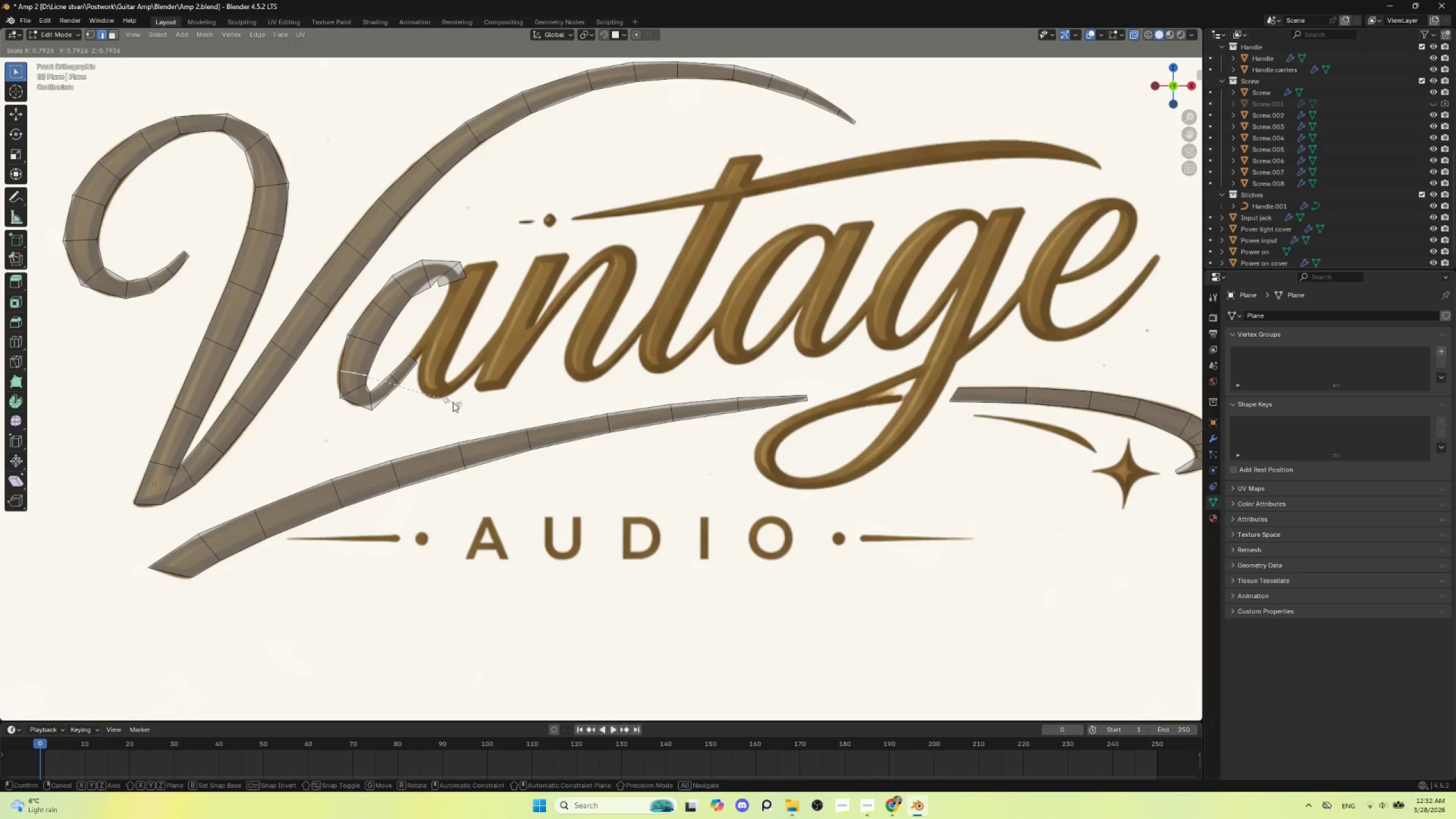 
left_click([453, 402])
 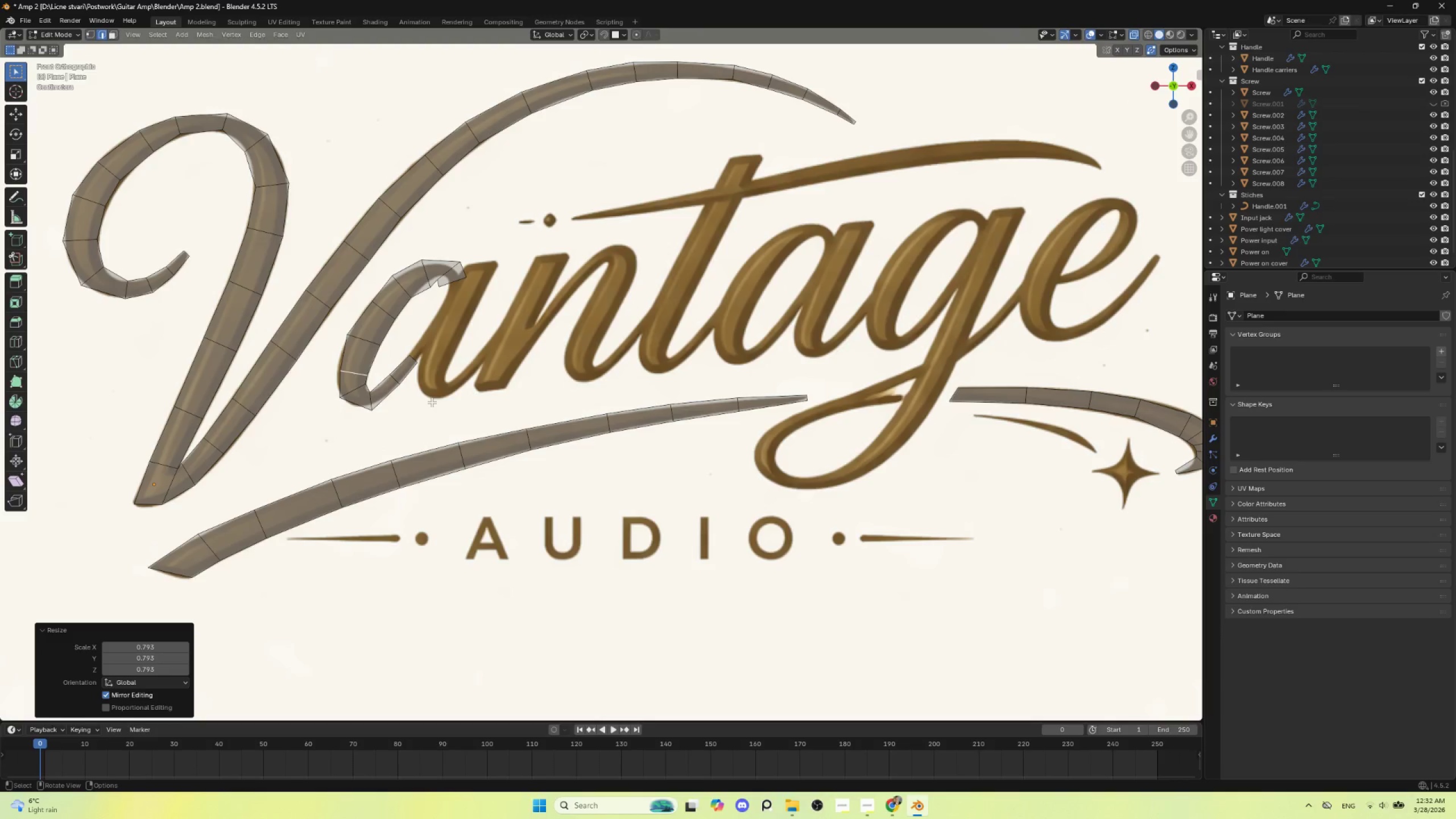 
key(G)
 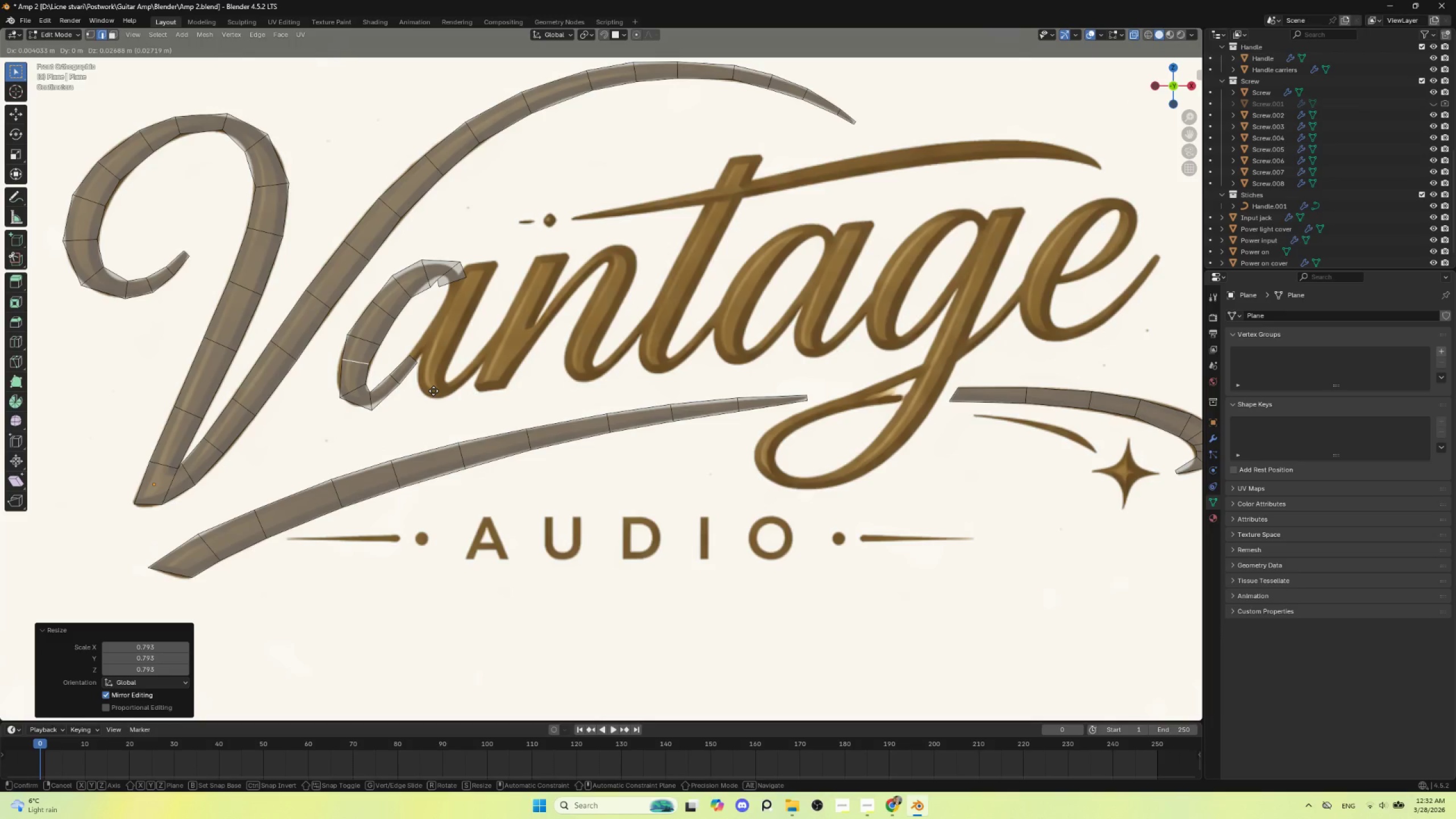 
left_click([433, 391])
 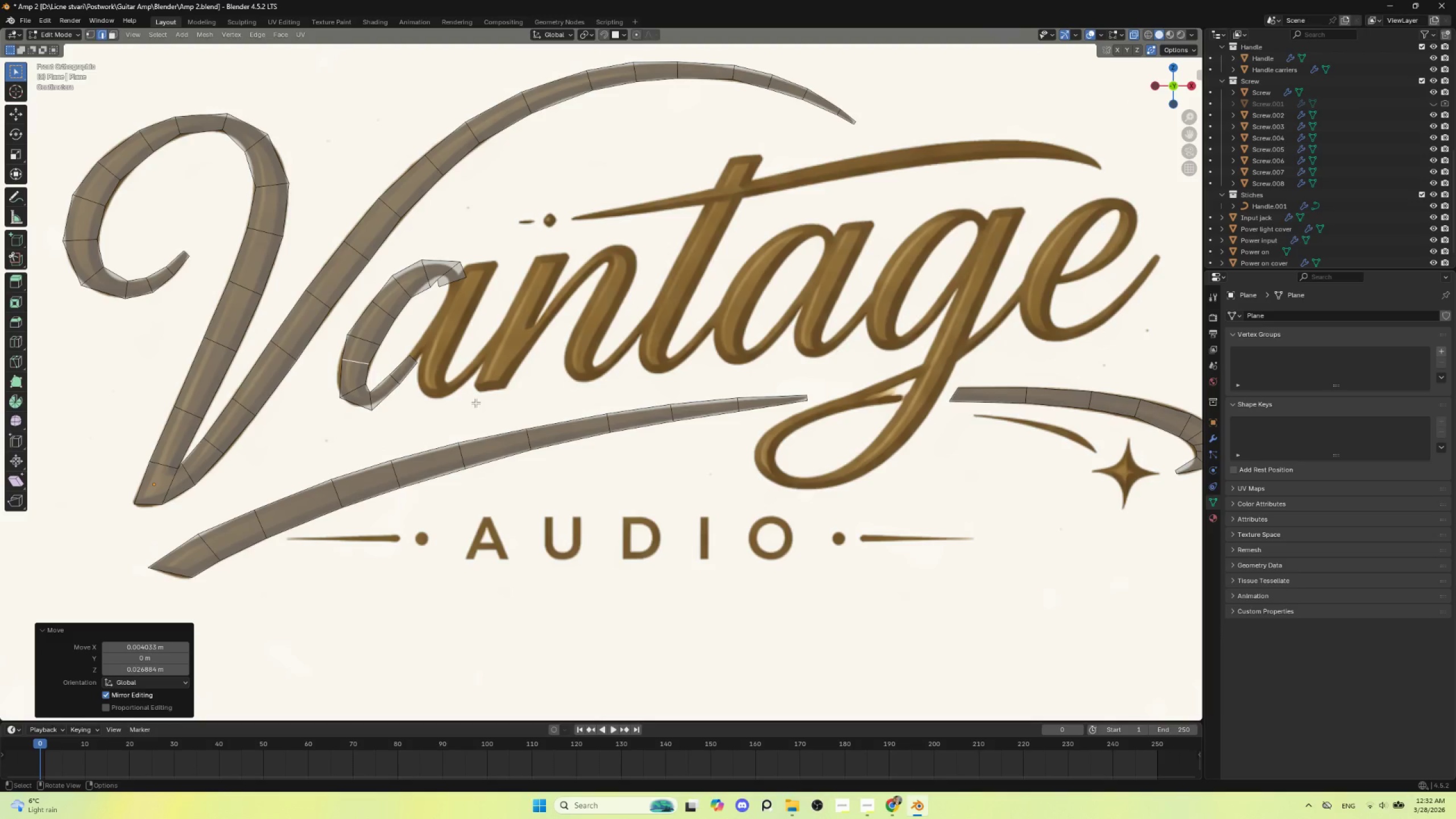 
key(S)
 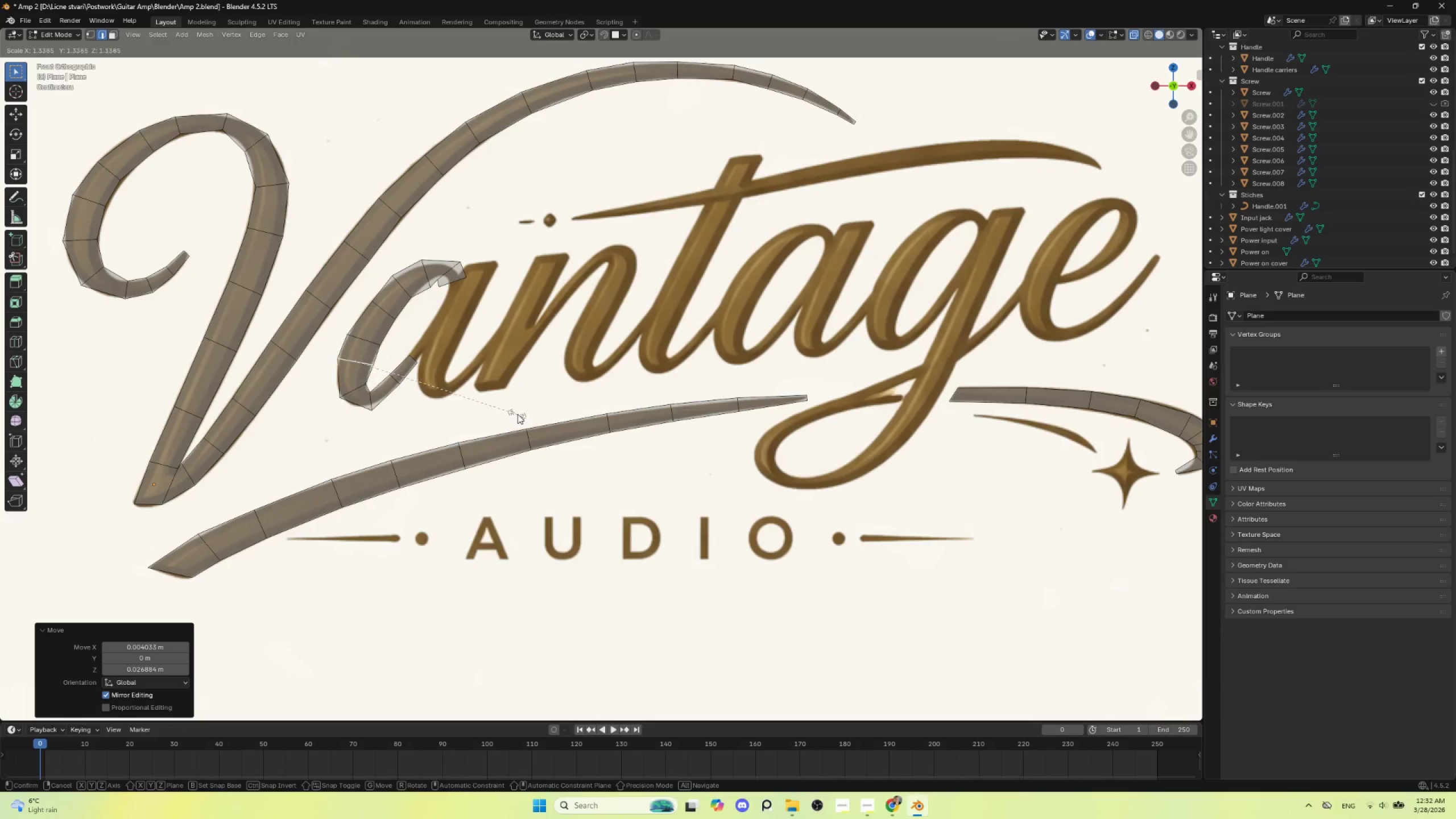 
left_click([518, 414])
 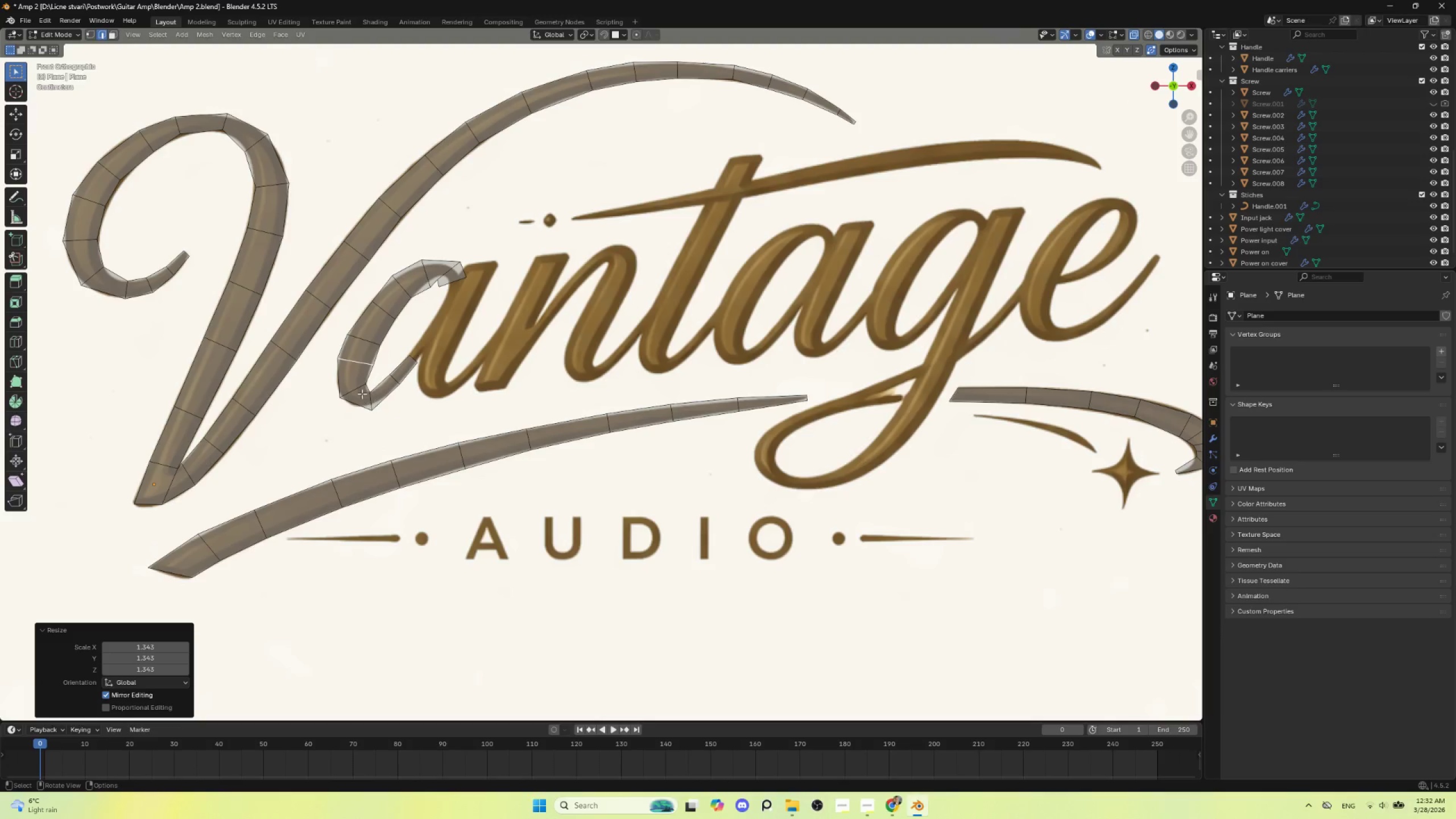 
left_click([354, 388])
 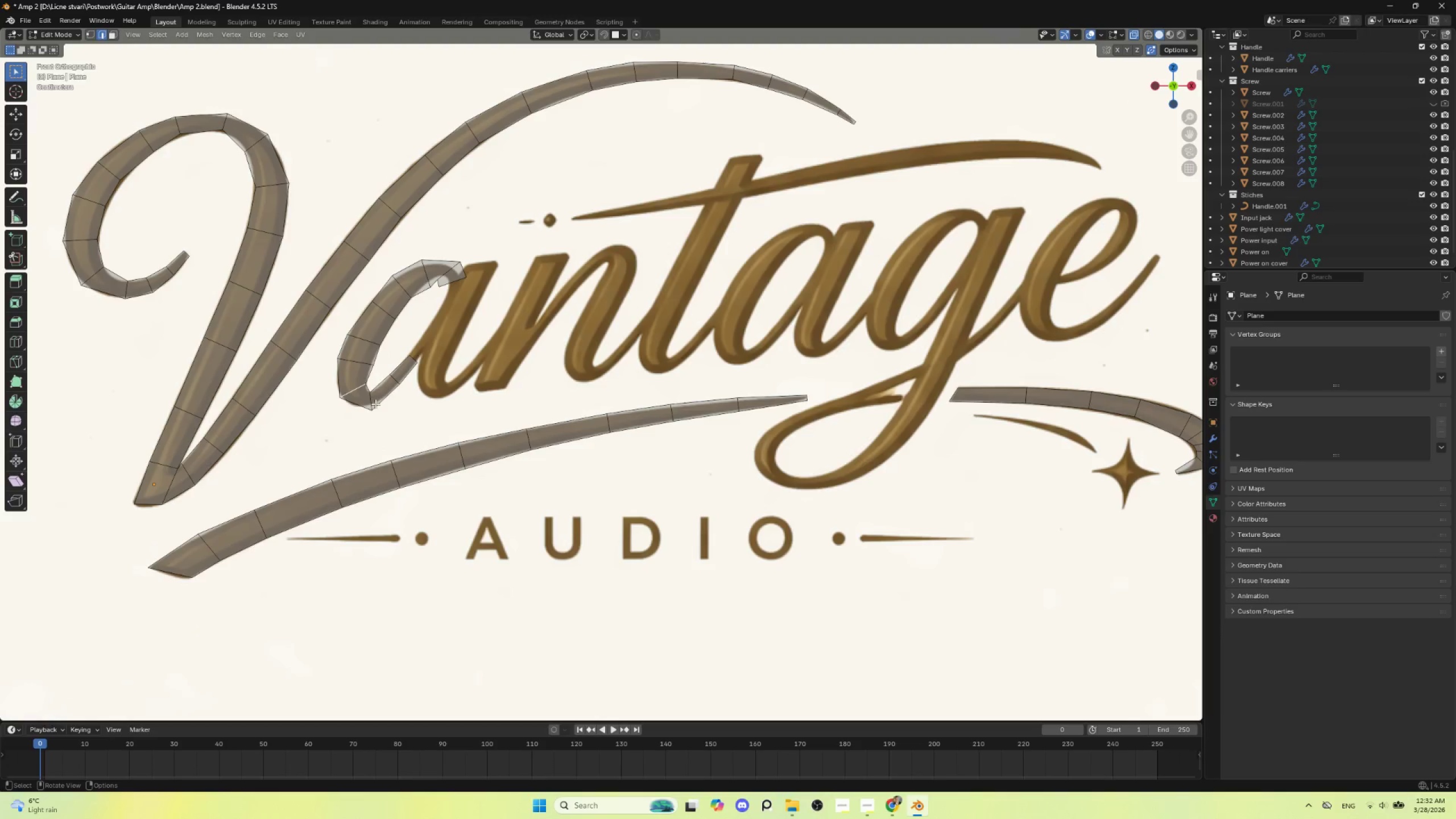 
left_click([375, 402])
 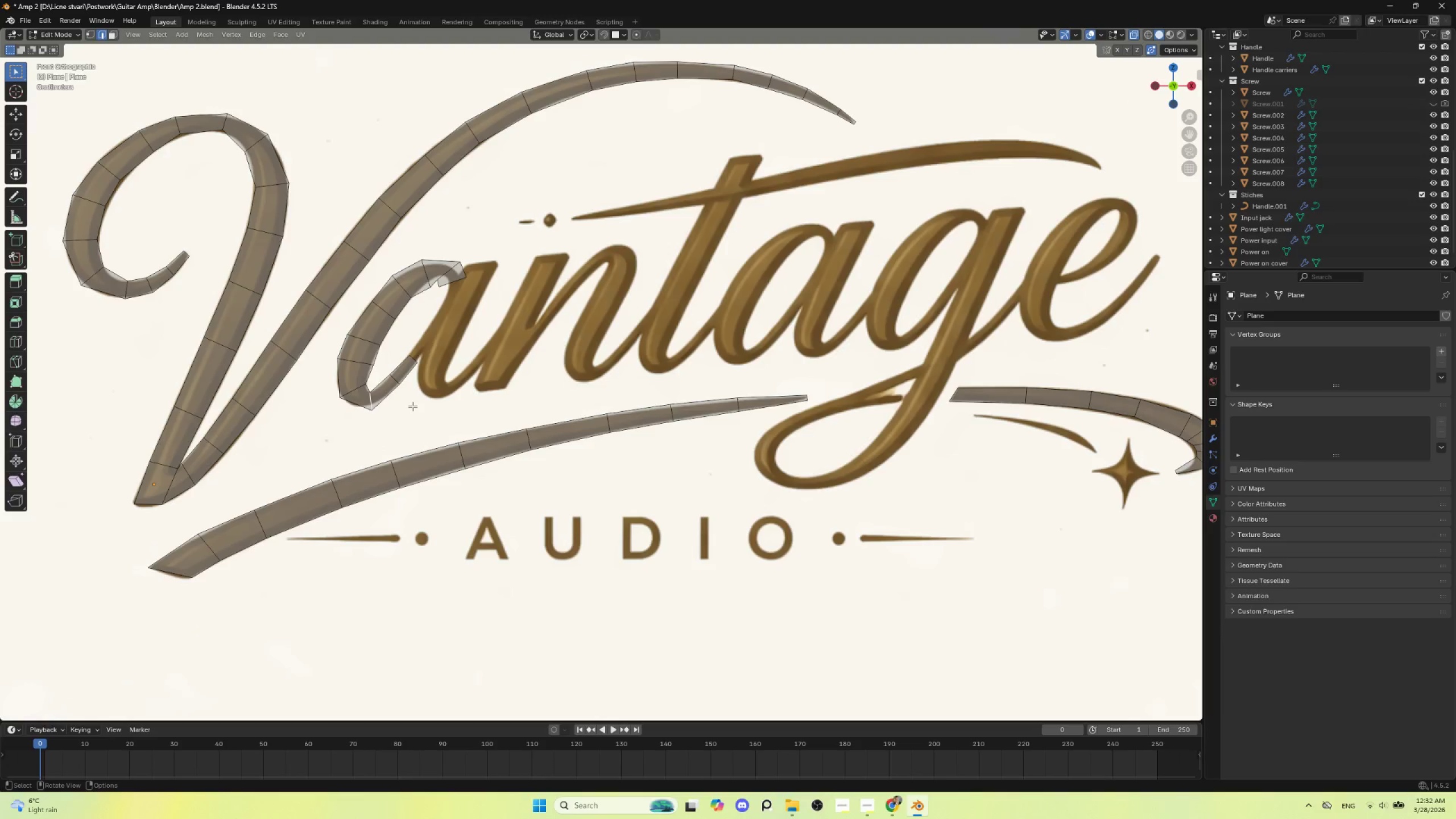 
key(R)
 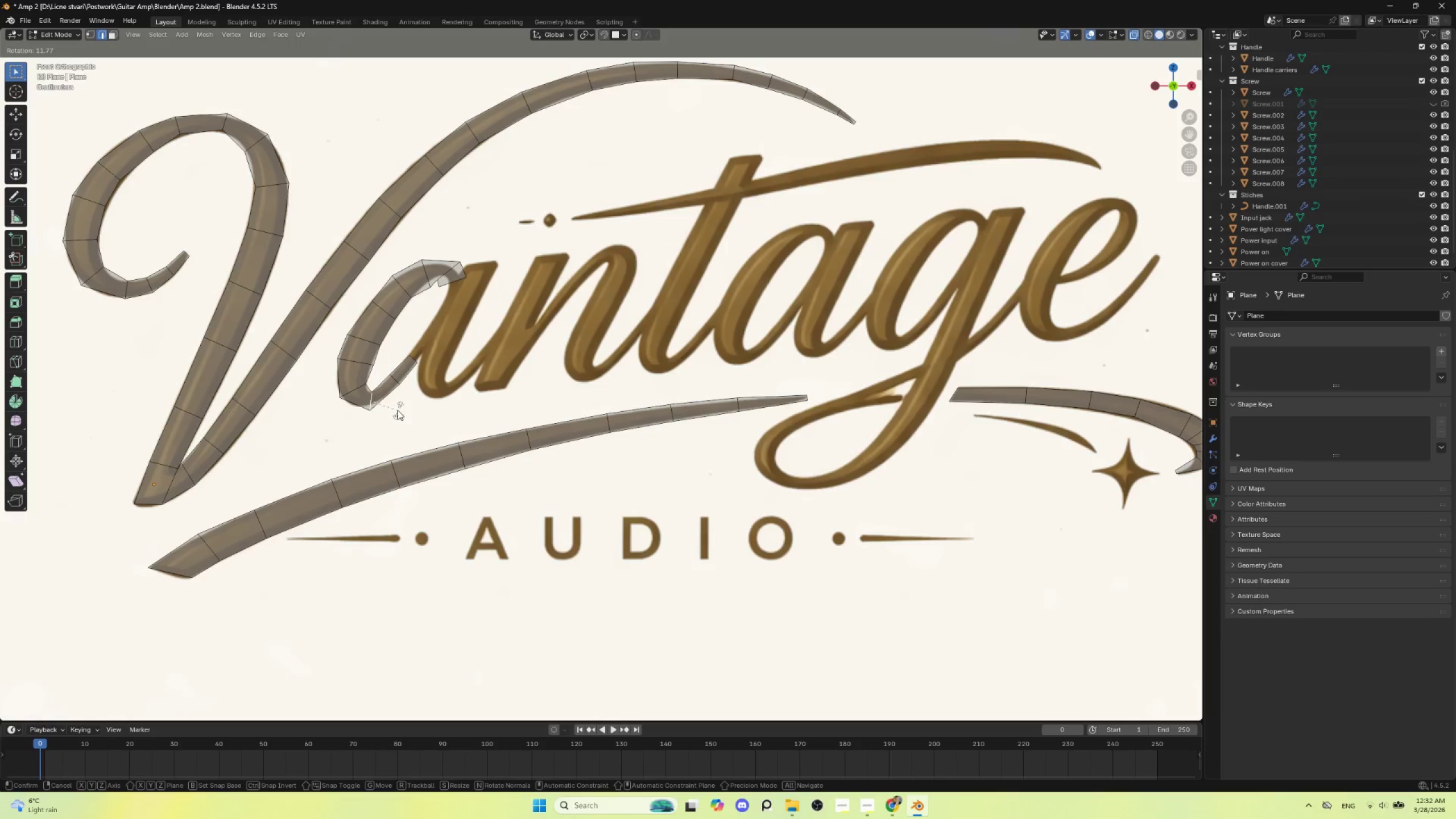 
left_click([398, 410])
 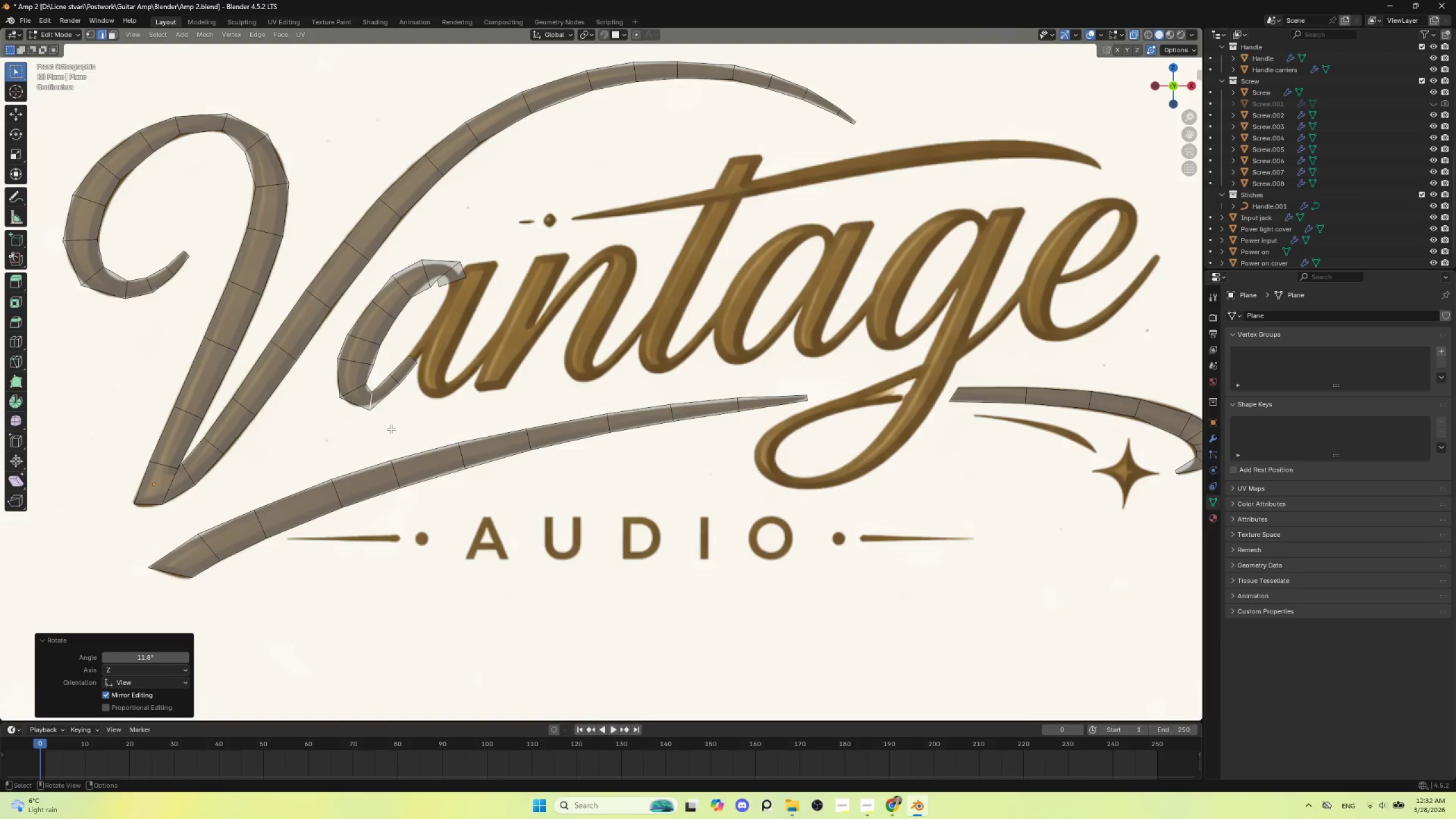 
key(G)
 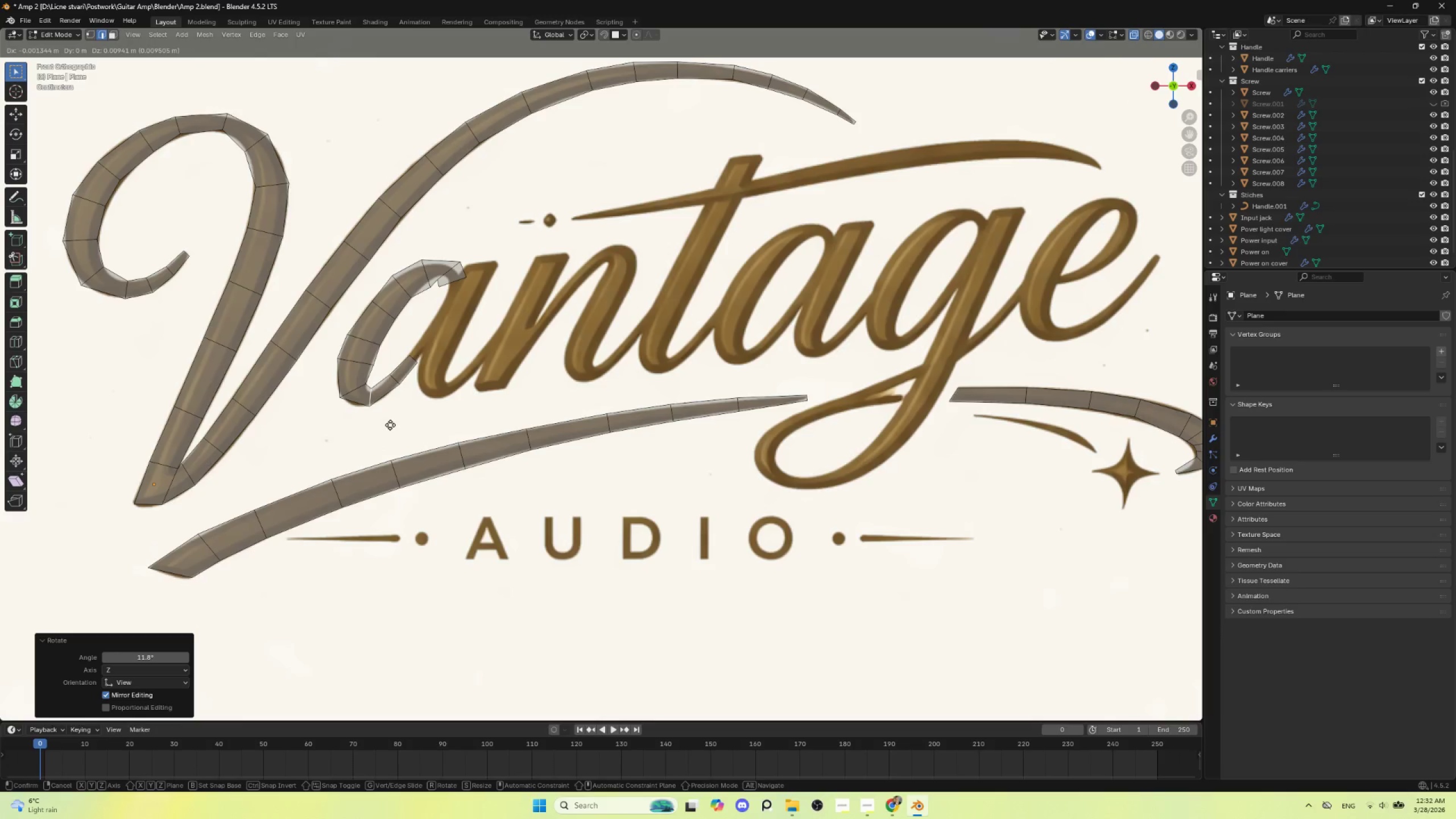 
left_click([390, 425])
 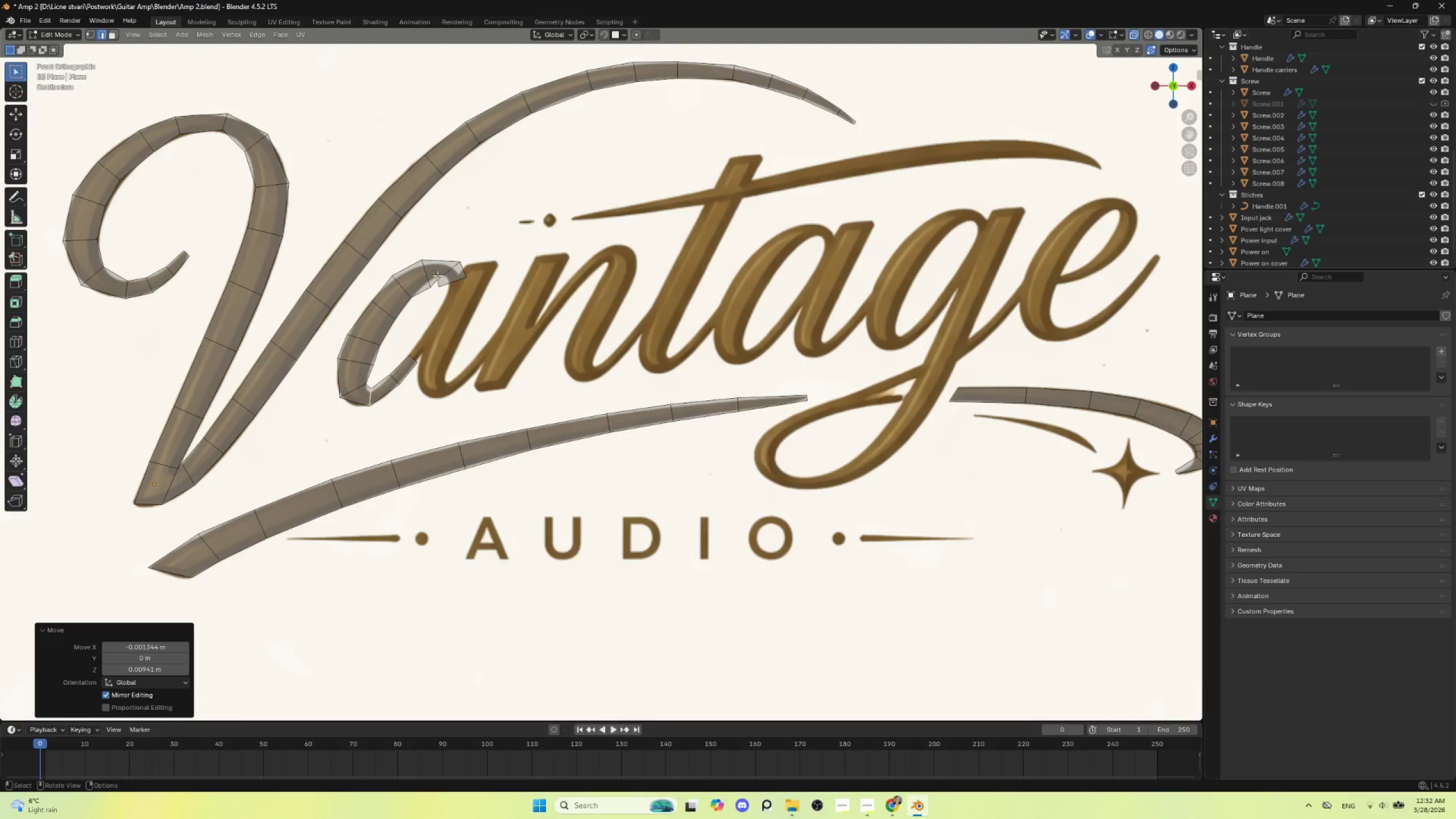 
left_click([422, 273])
 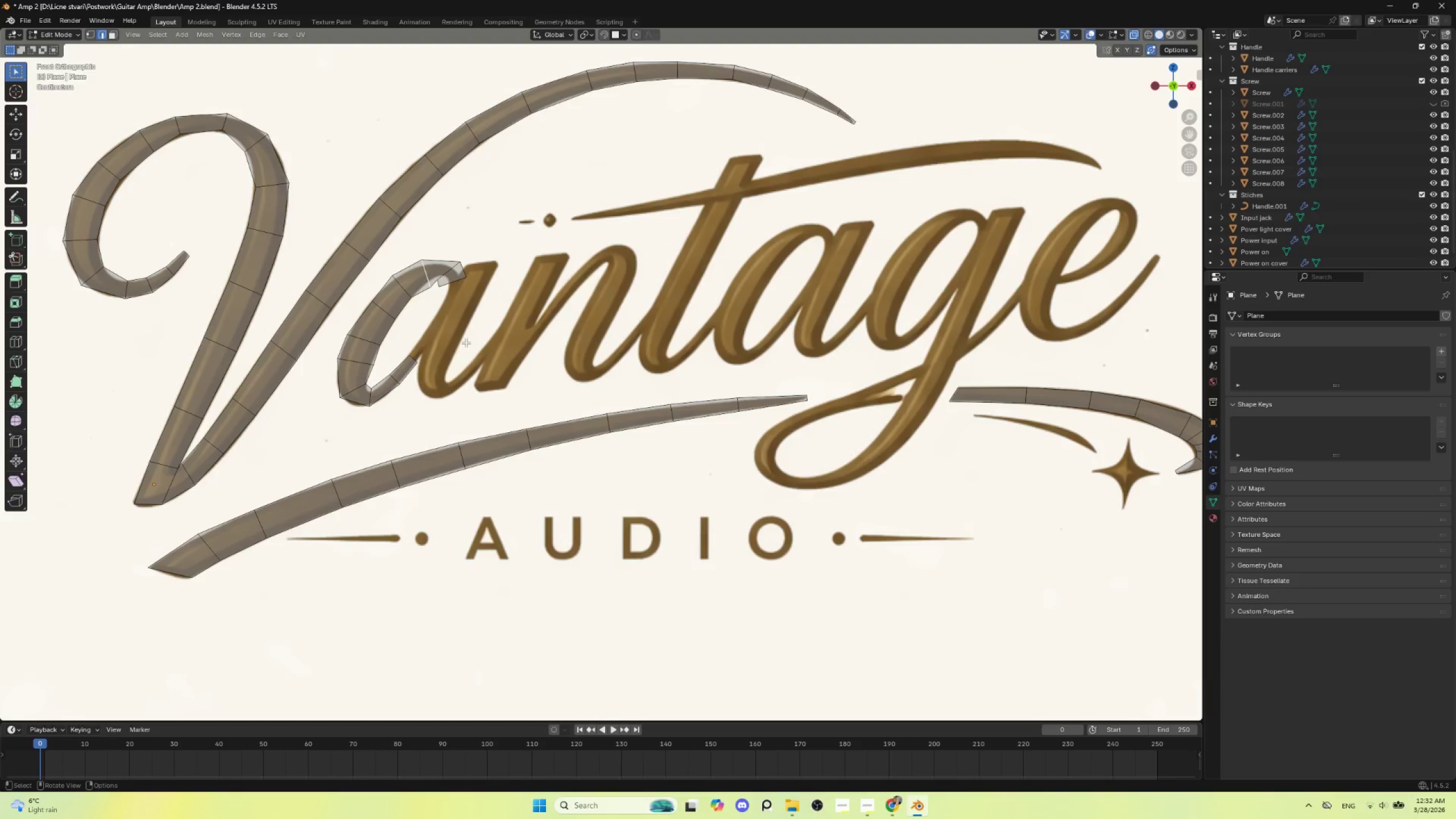 
key(S)
 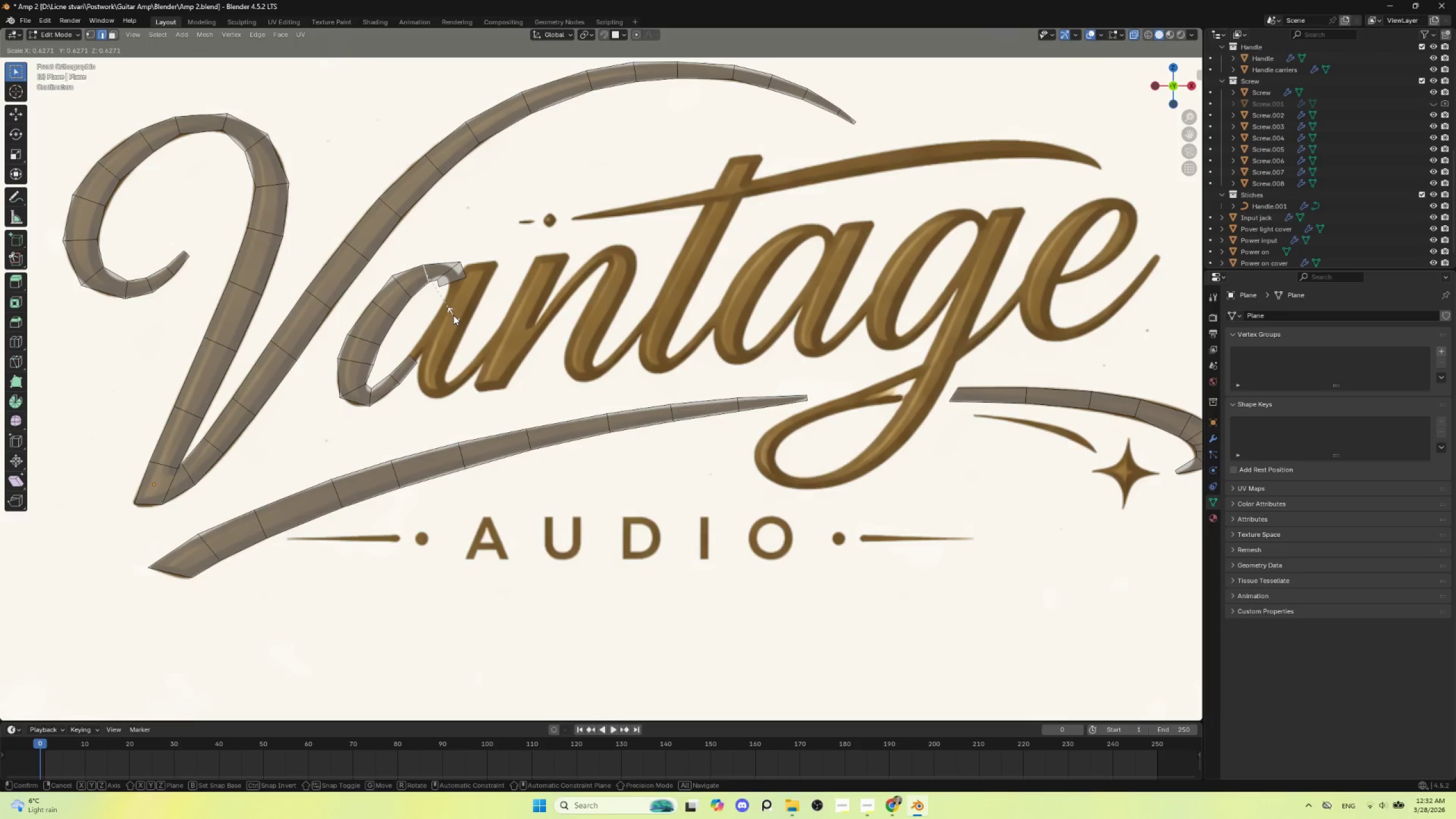 
left_click([453, 315])
 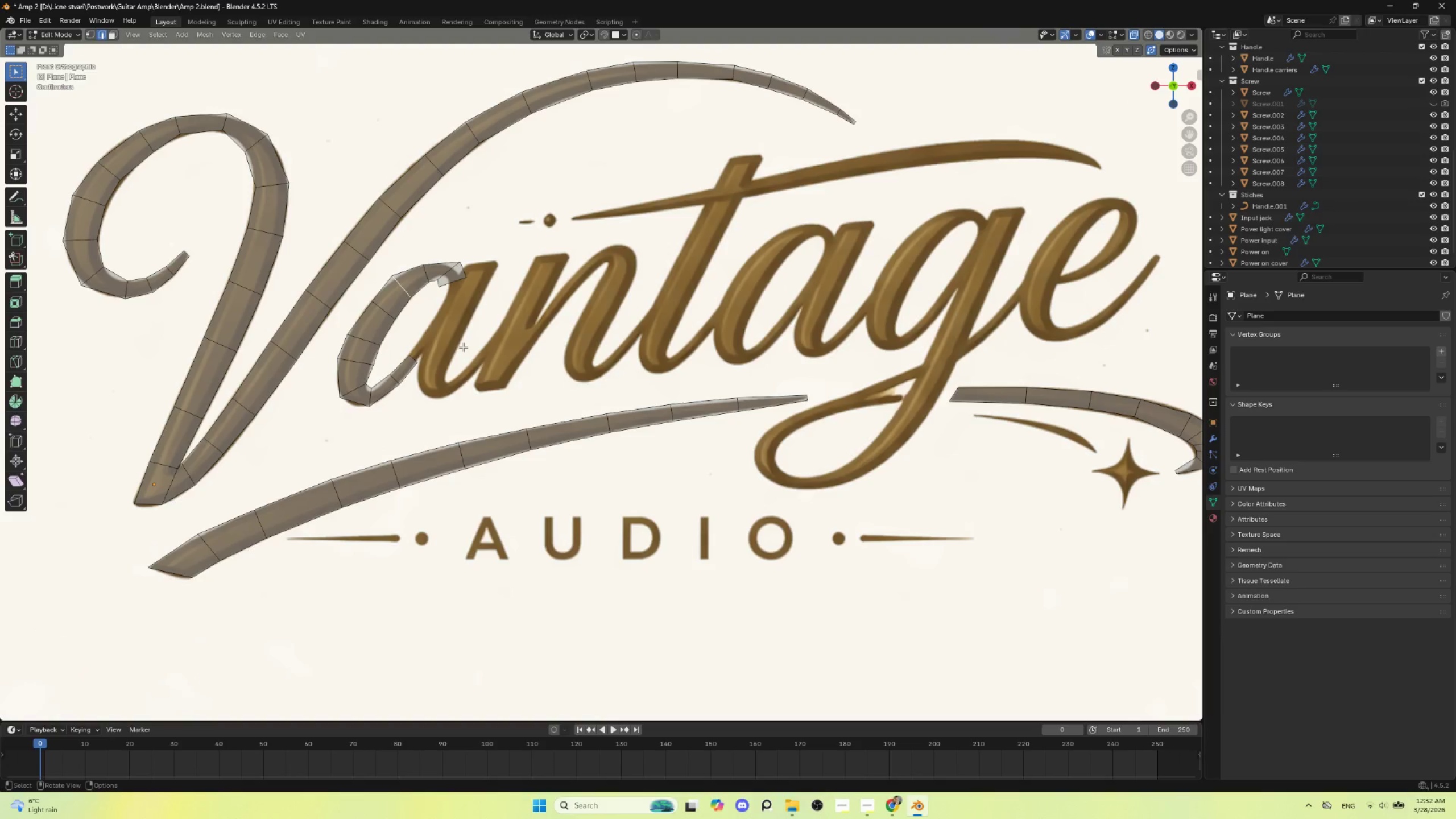 
key(S)
 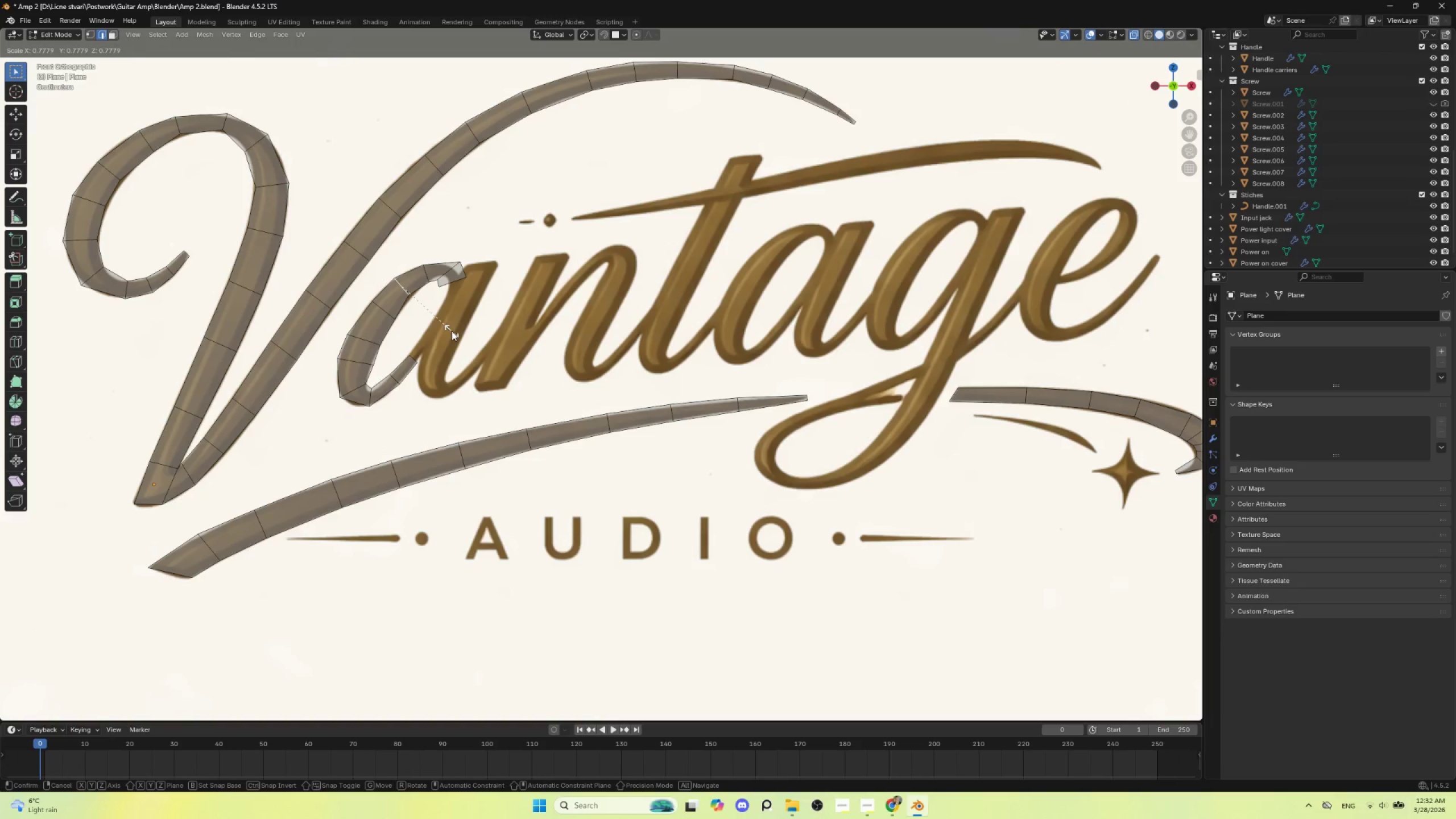 
left_click([452, 331])
 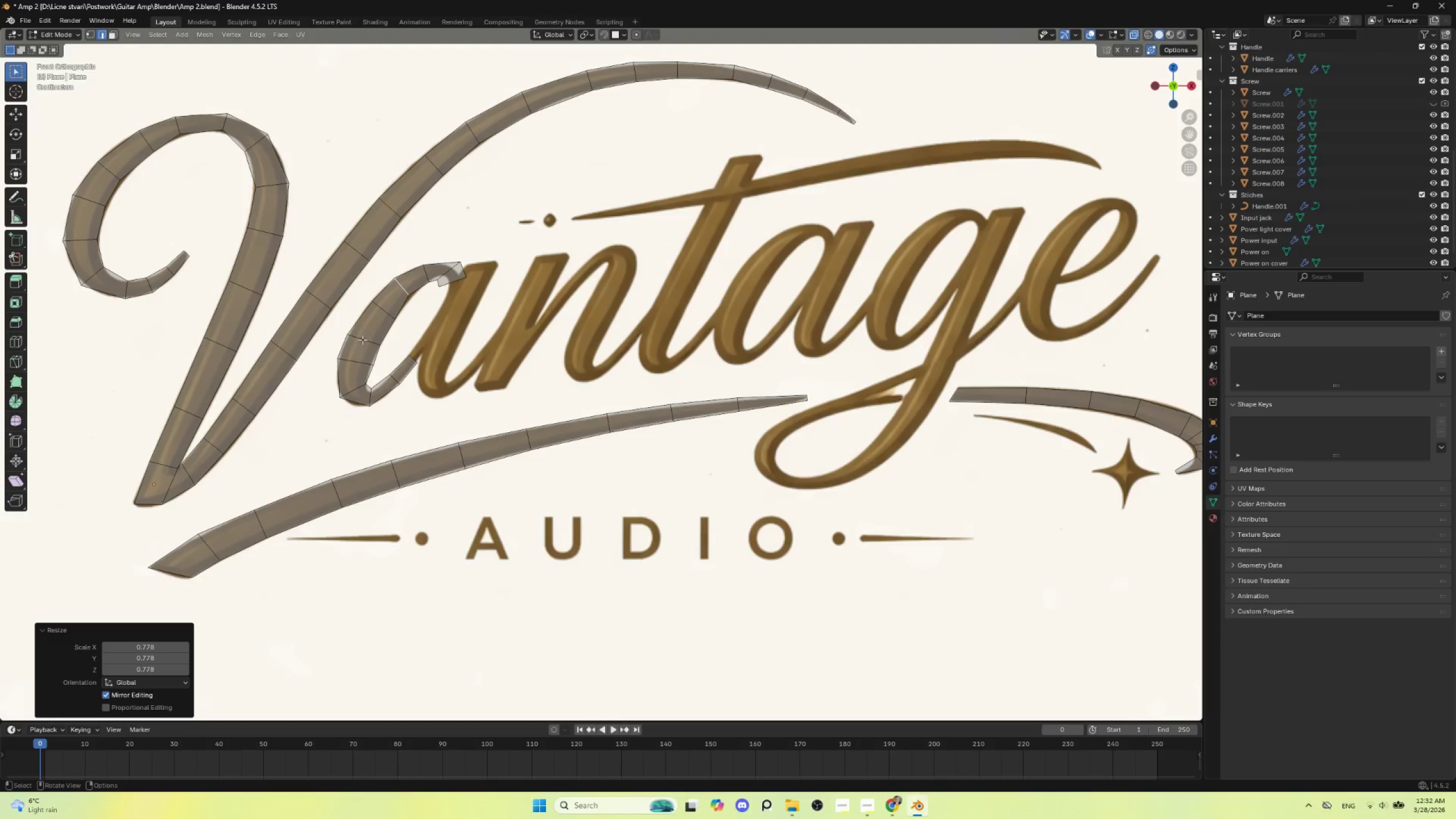 
left_click([364, 338])
 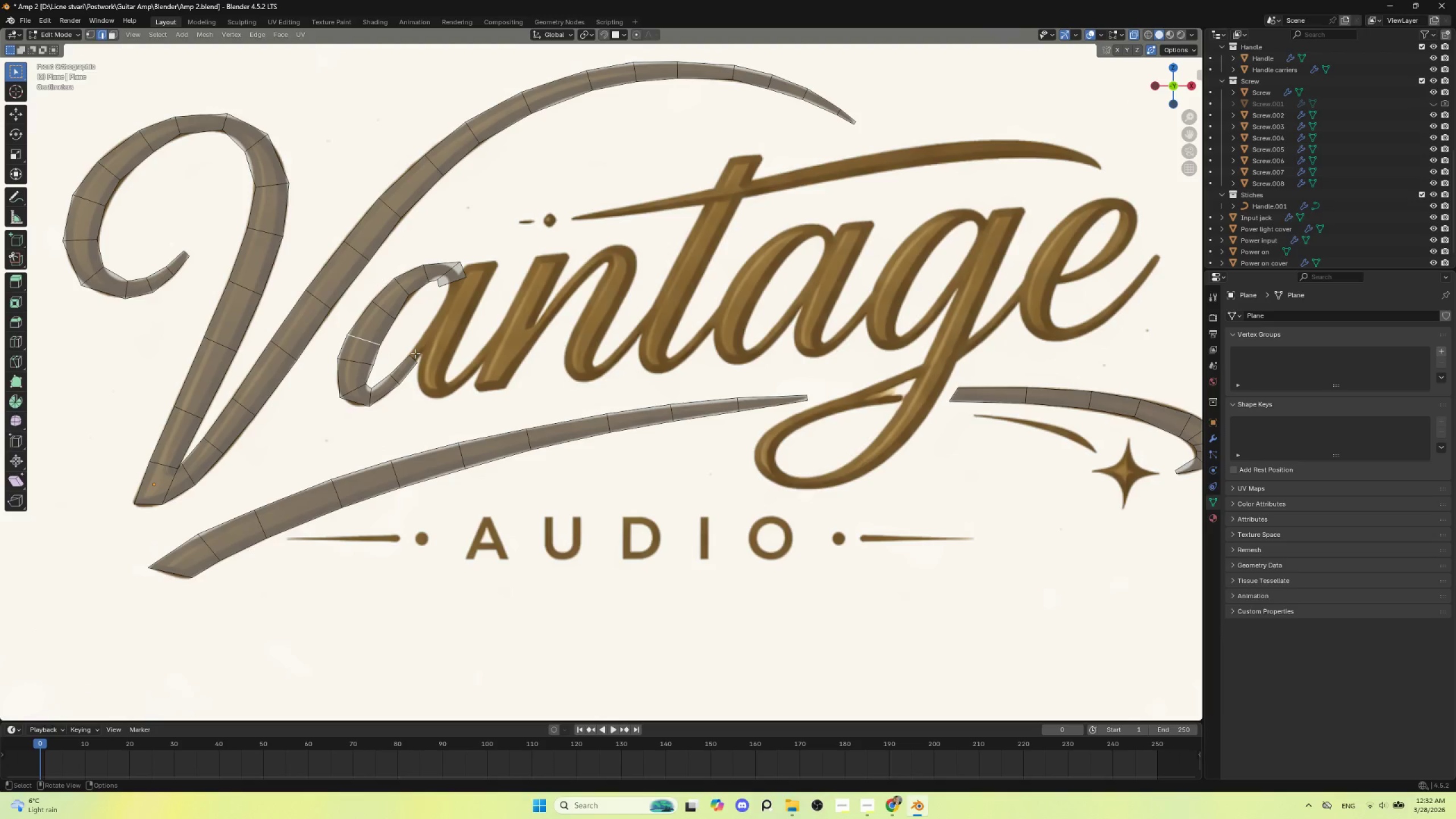 
key(G)
 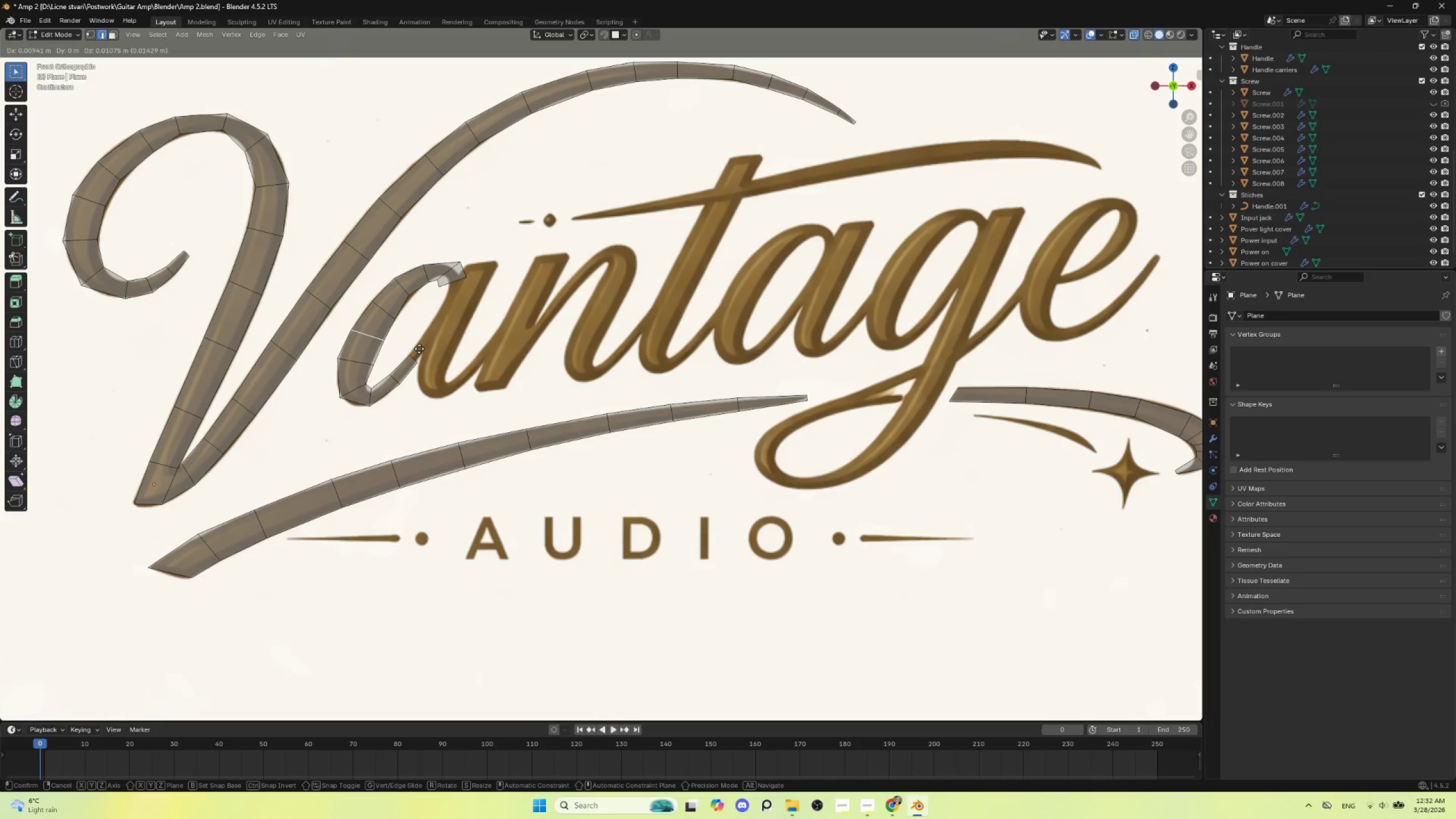 
left_click([419, 349])
 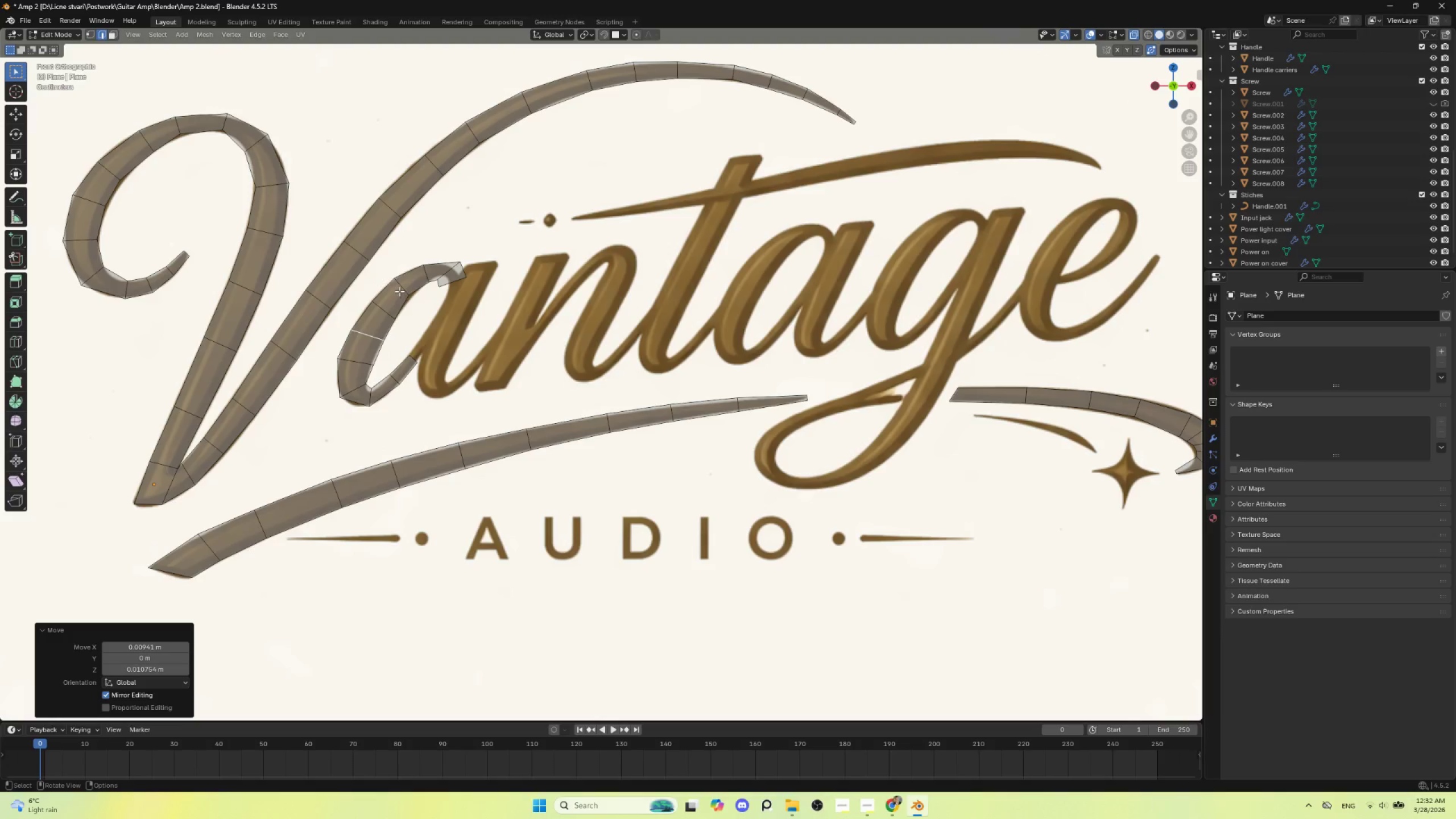 
left_click([400, 289])
 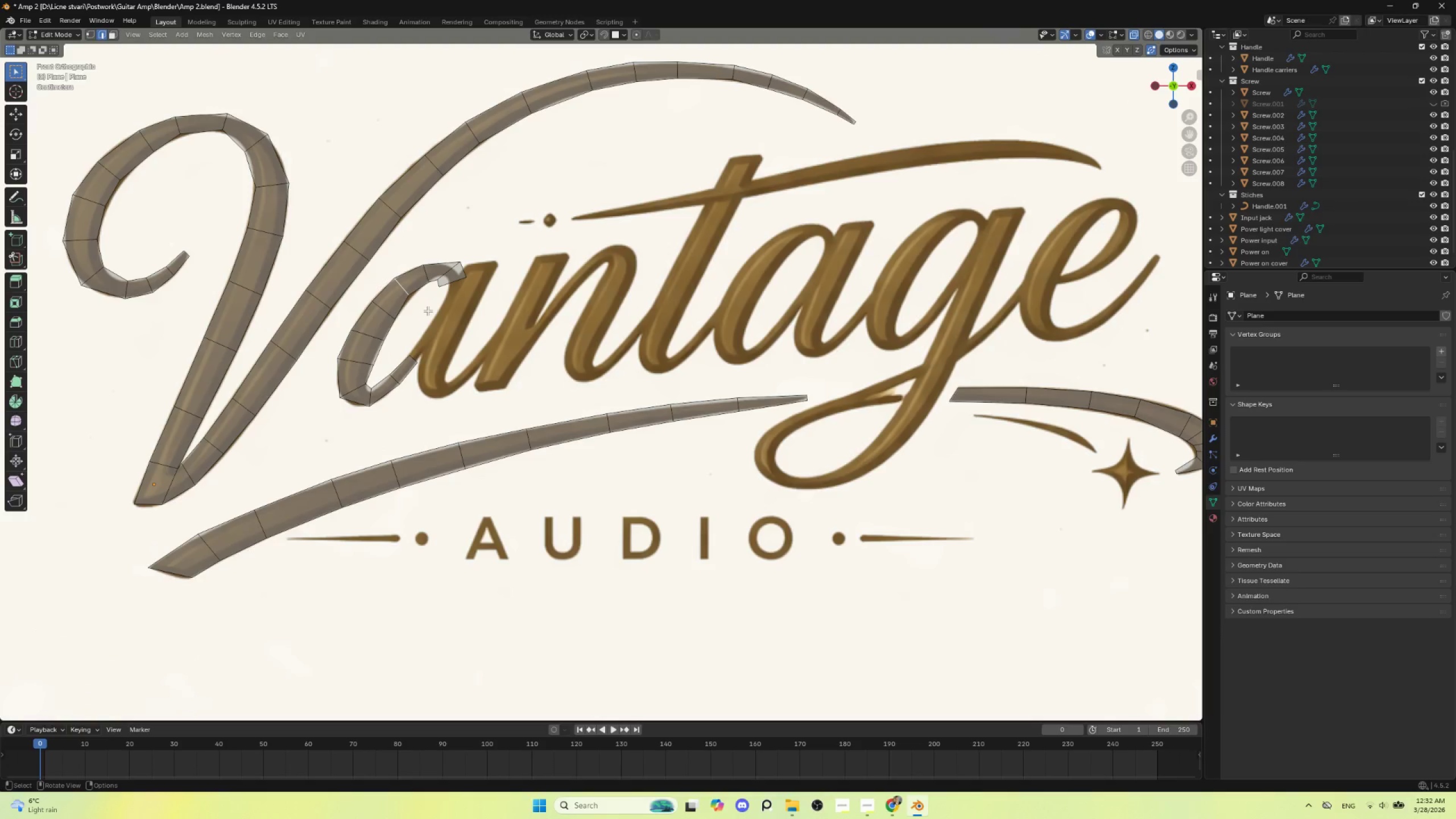 
key(G)
 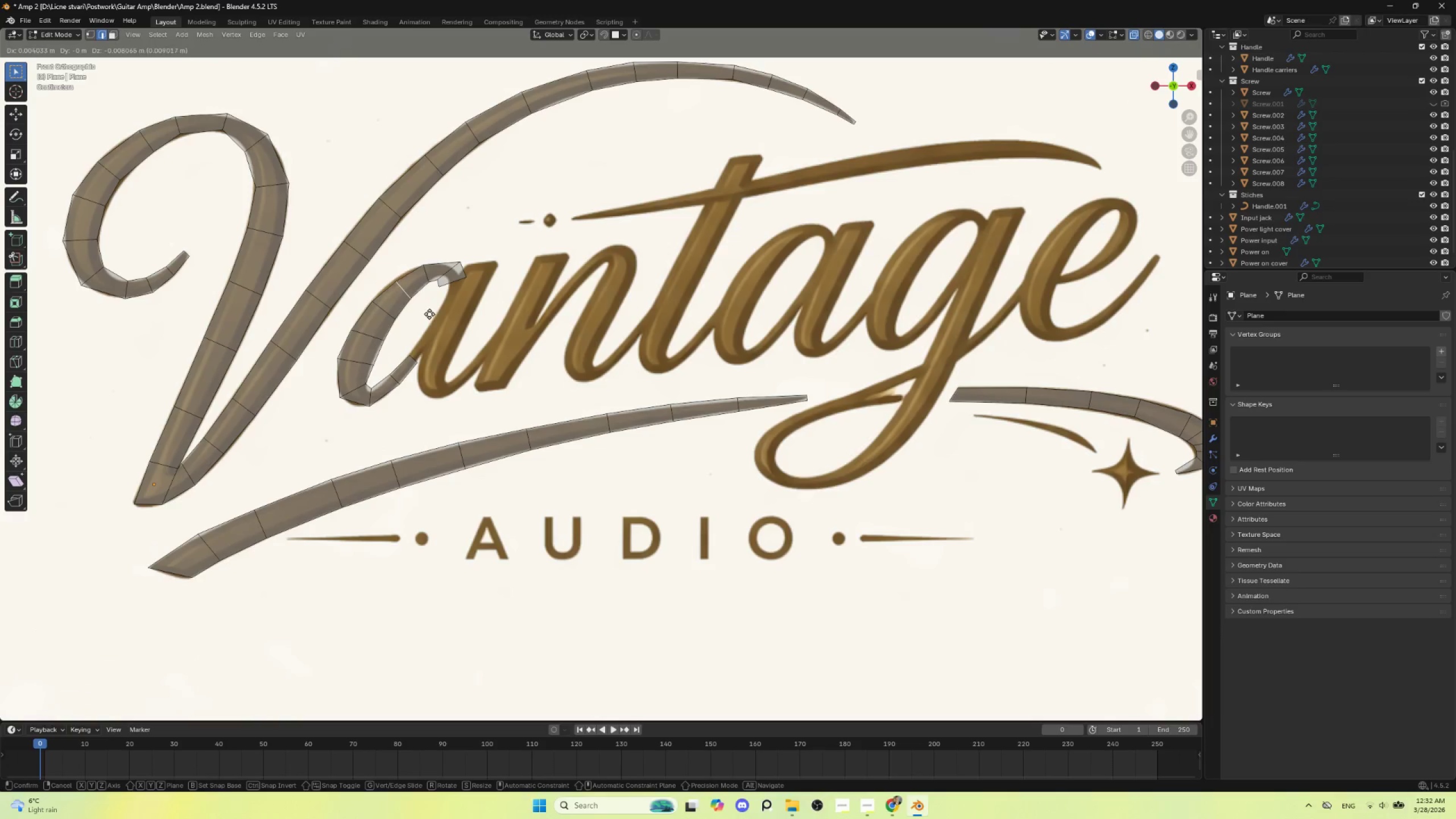 
left_click([429, 314])
 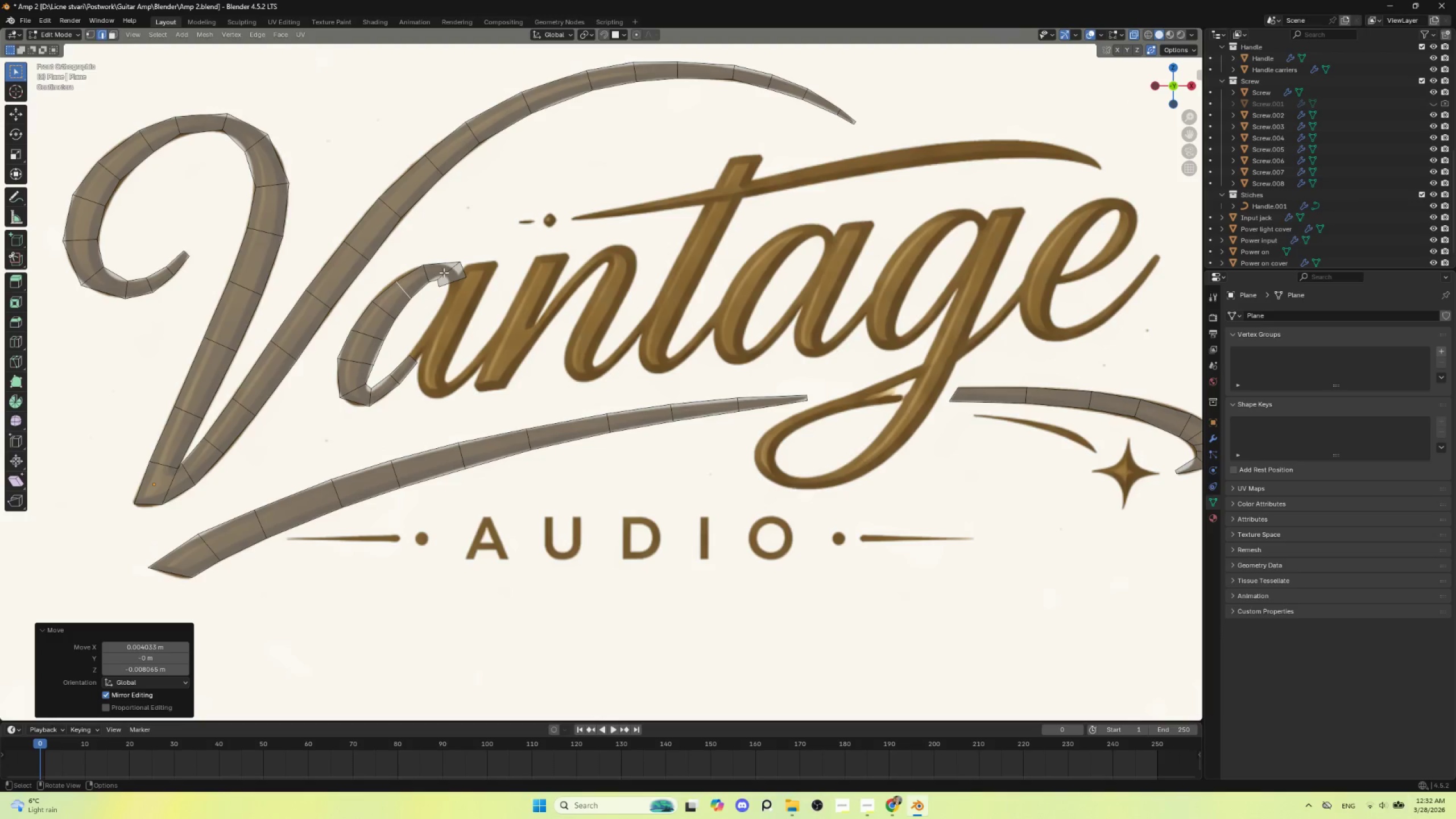 
left_click([445, 272])
 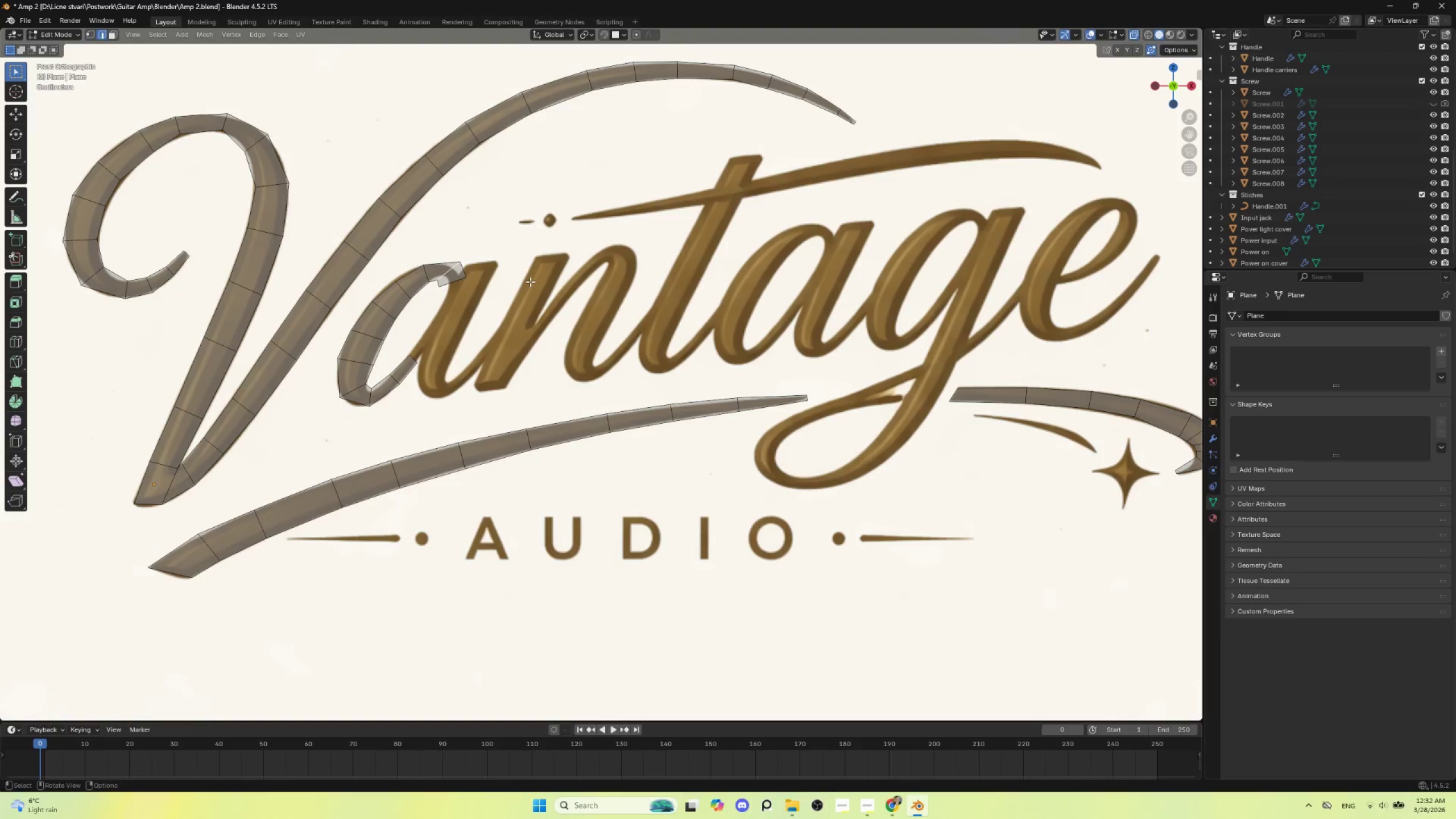 
key(S)
 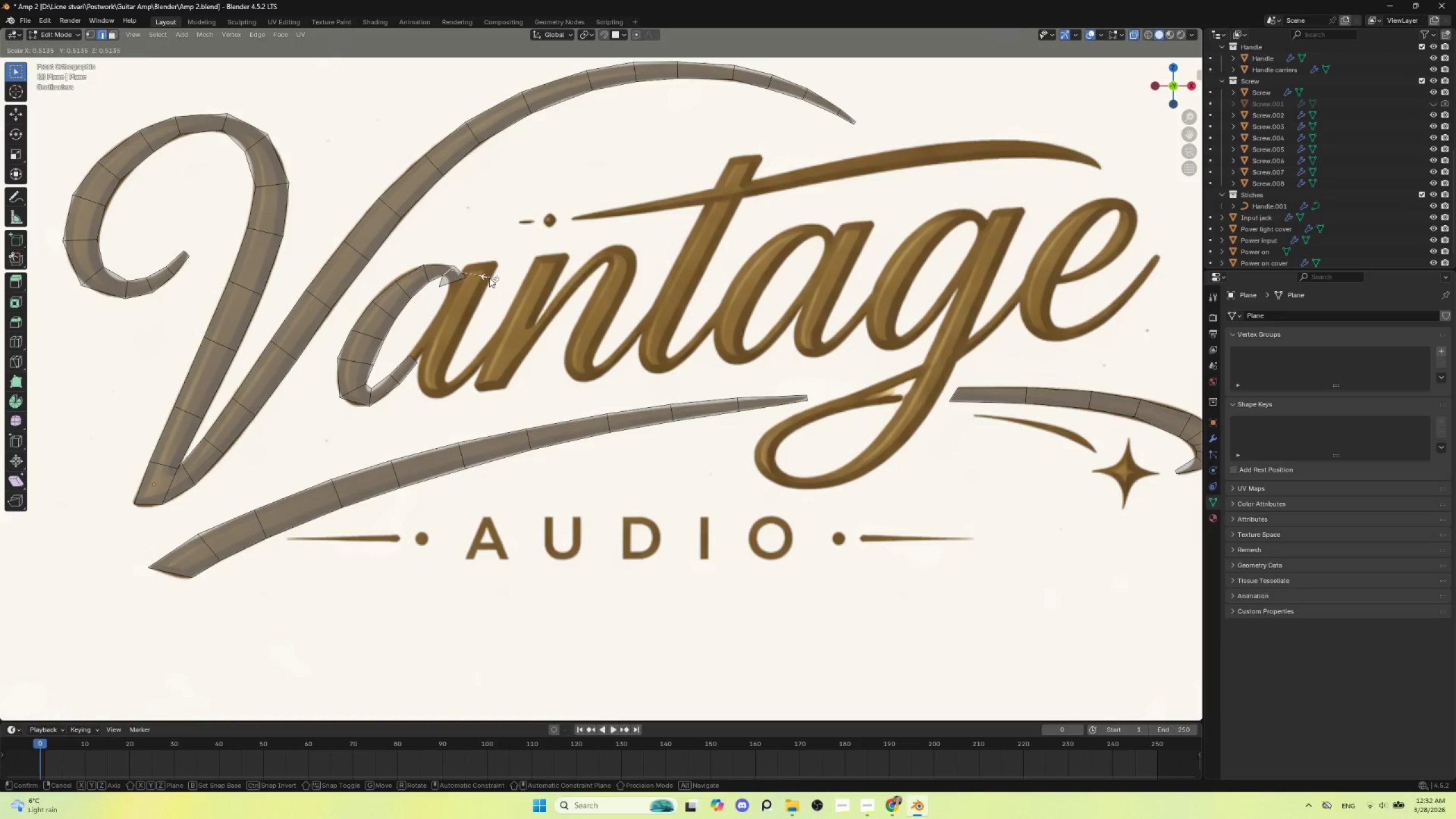 
left_click([487, 278])
 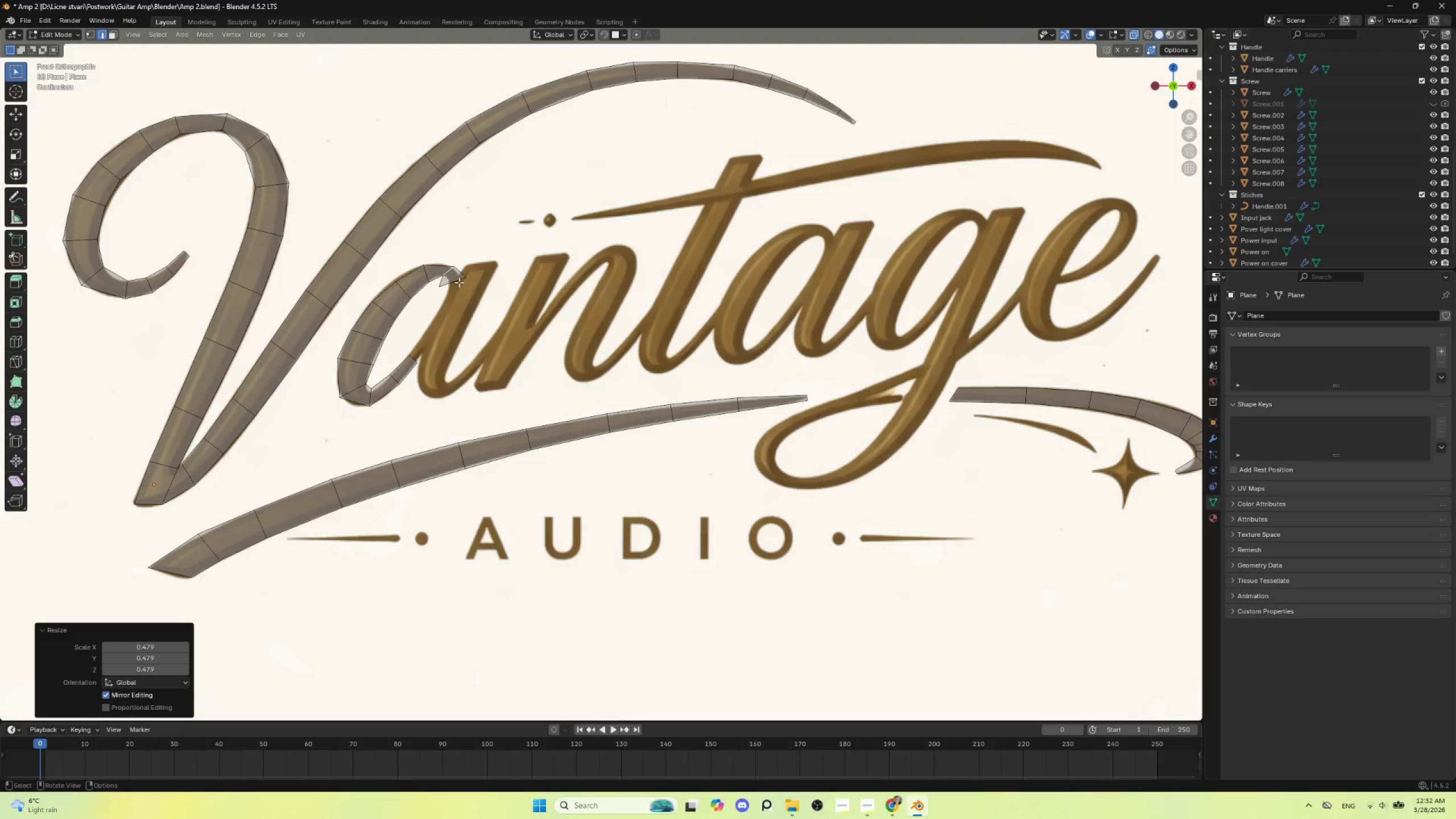 
left_click([457, 280])
 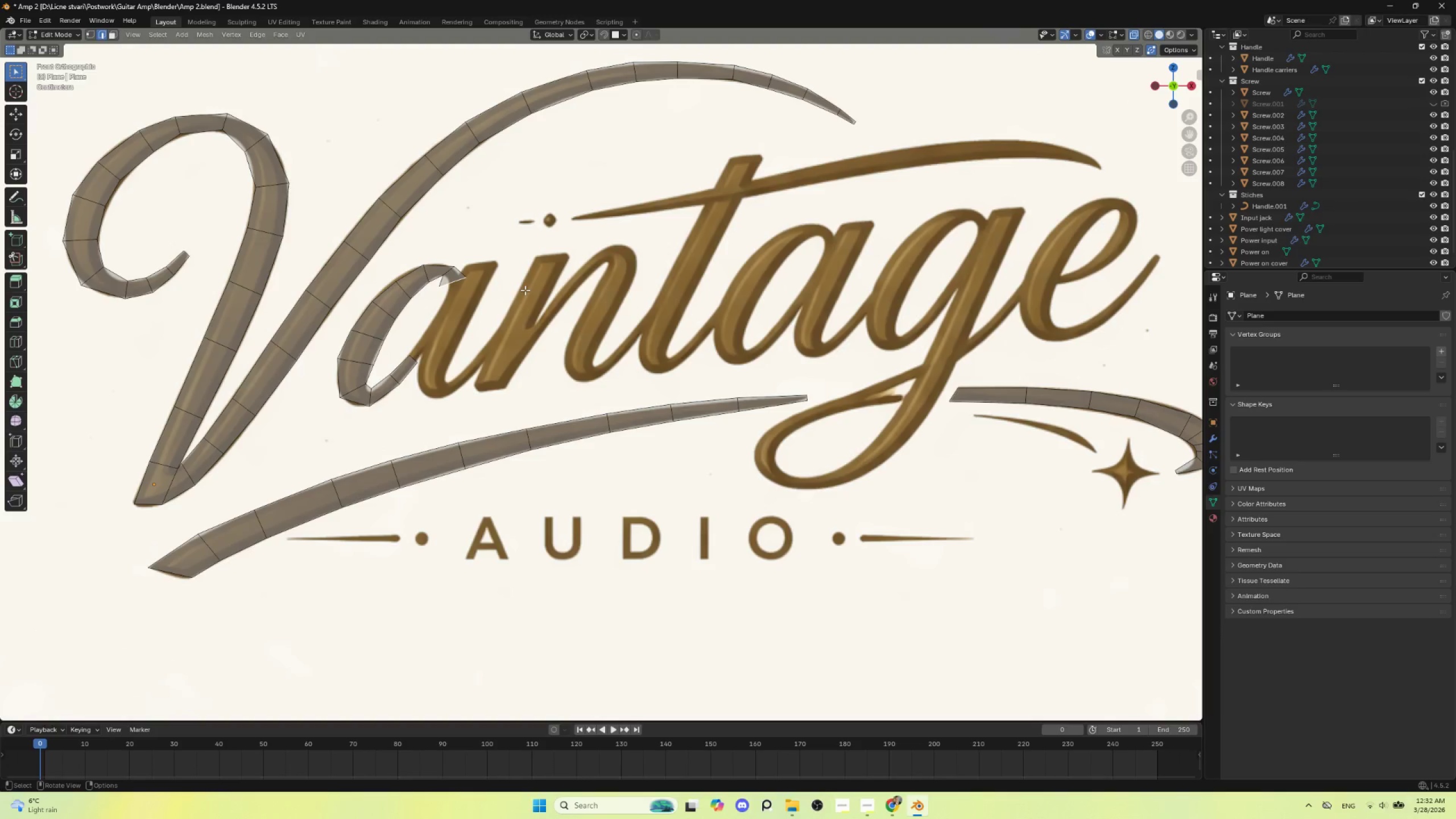 
key(S)
 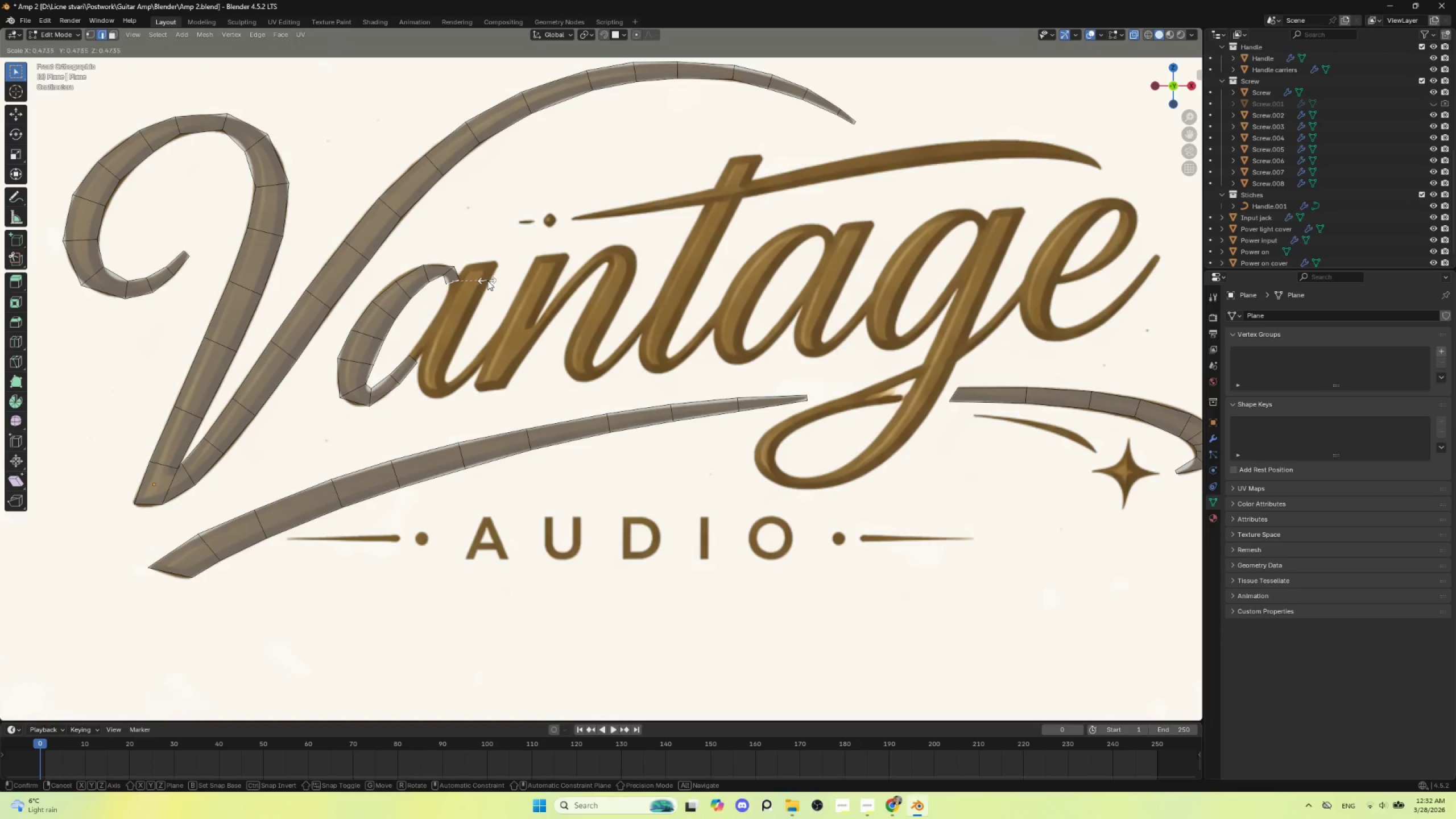 
left_click([490, 280])
 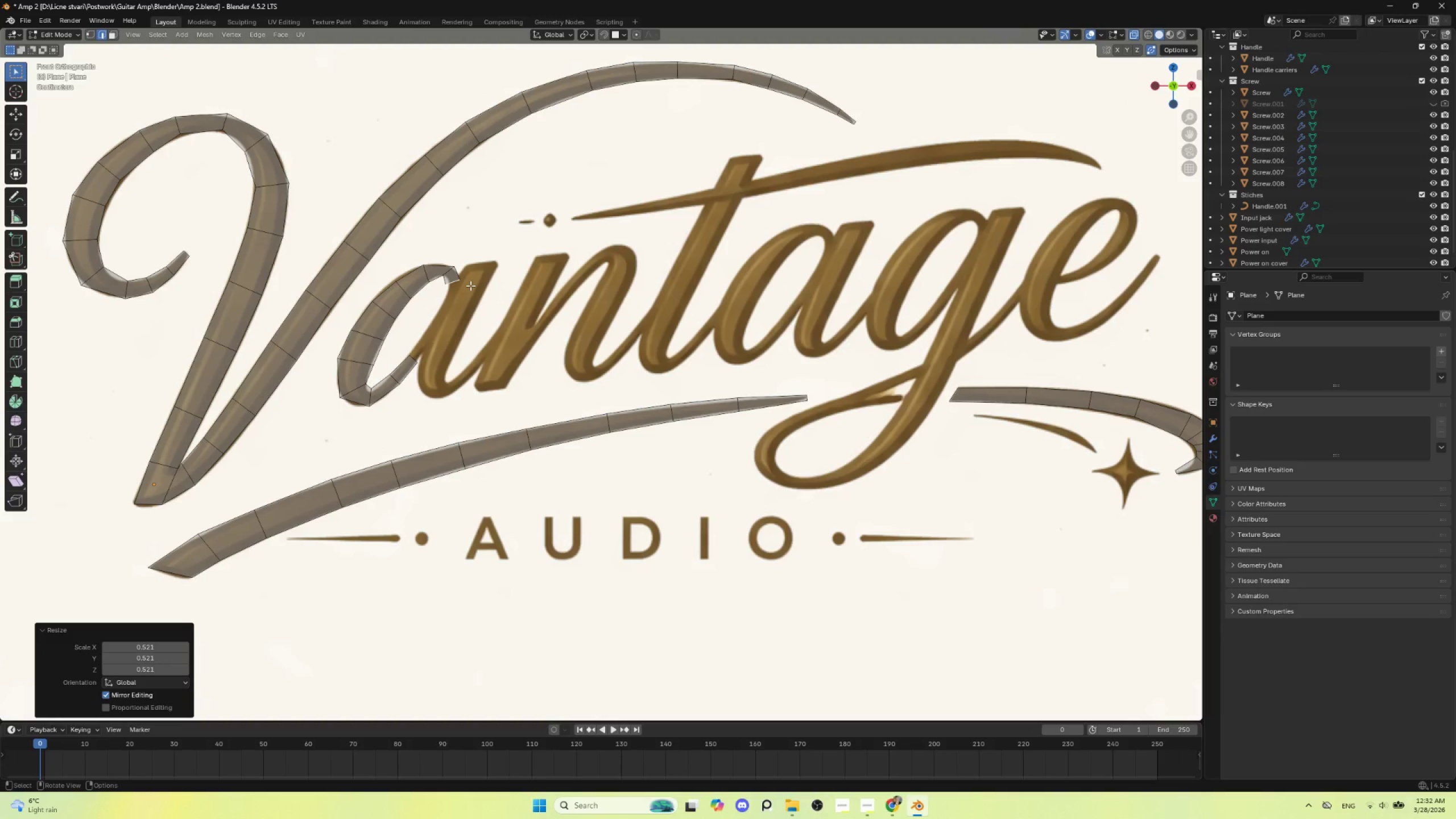 
key(G)
 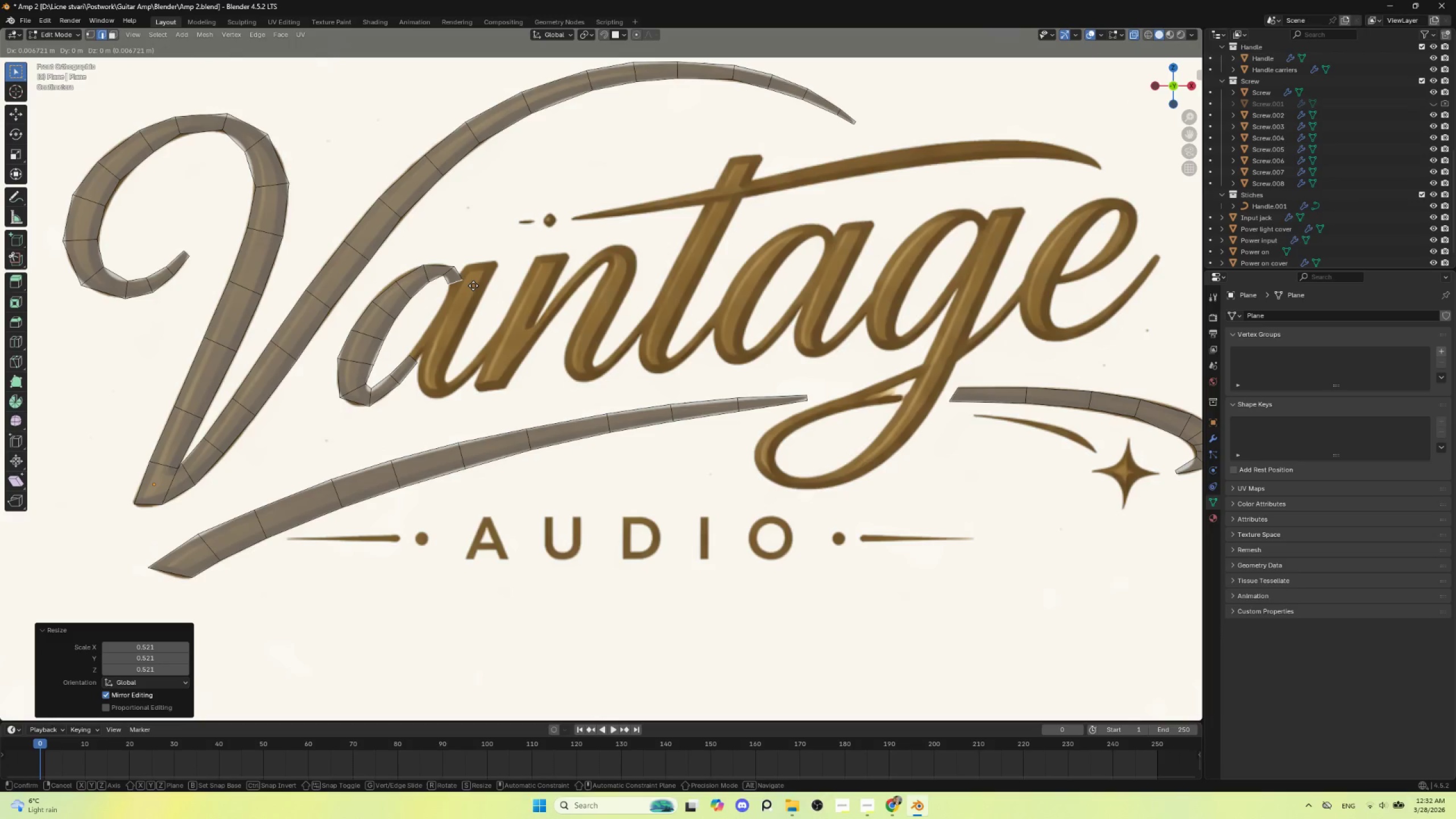 
left_click([473, 286])
 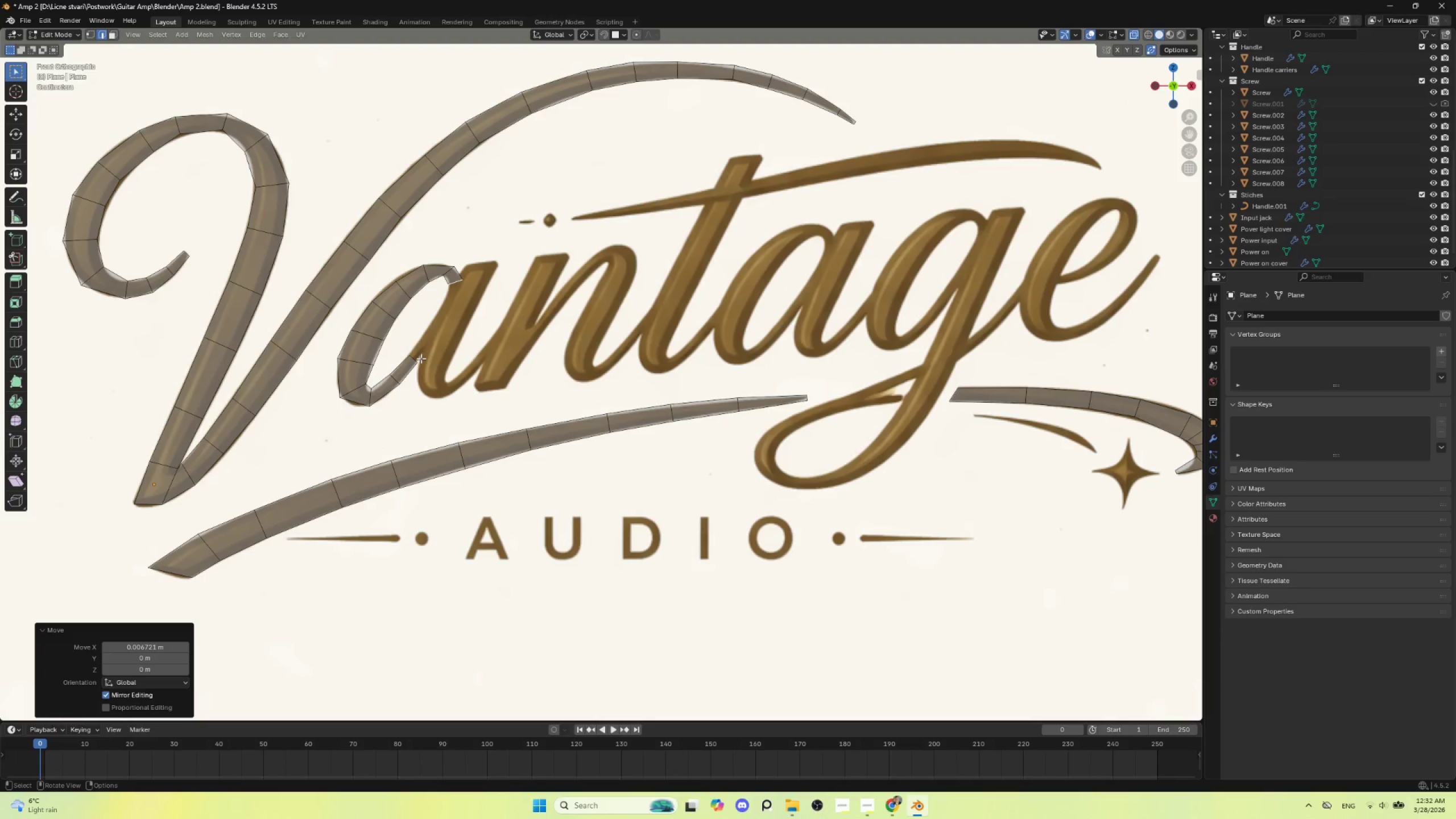 
left_click([412, 360])
 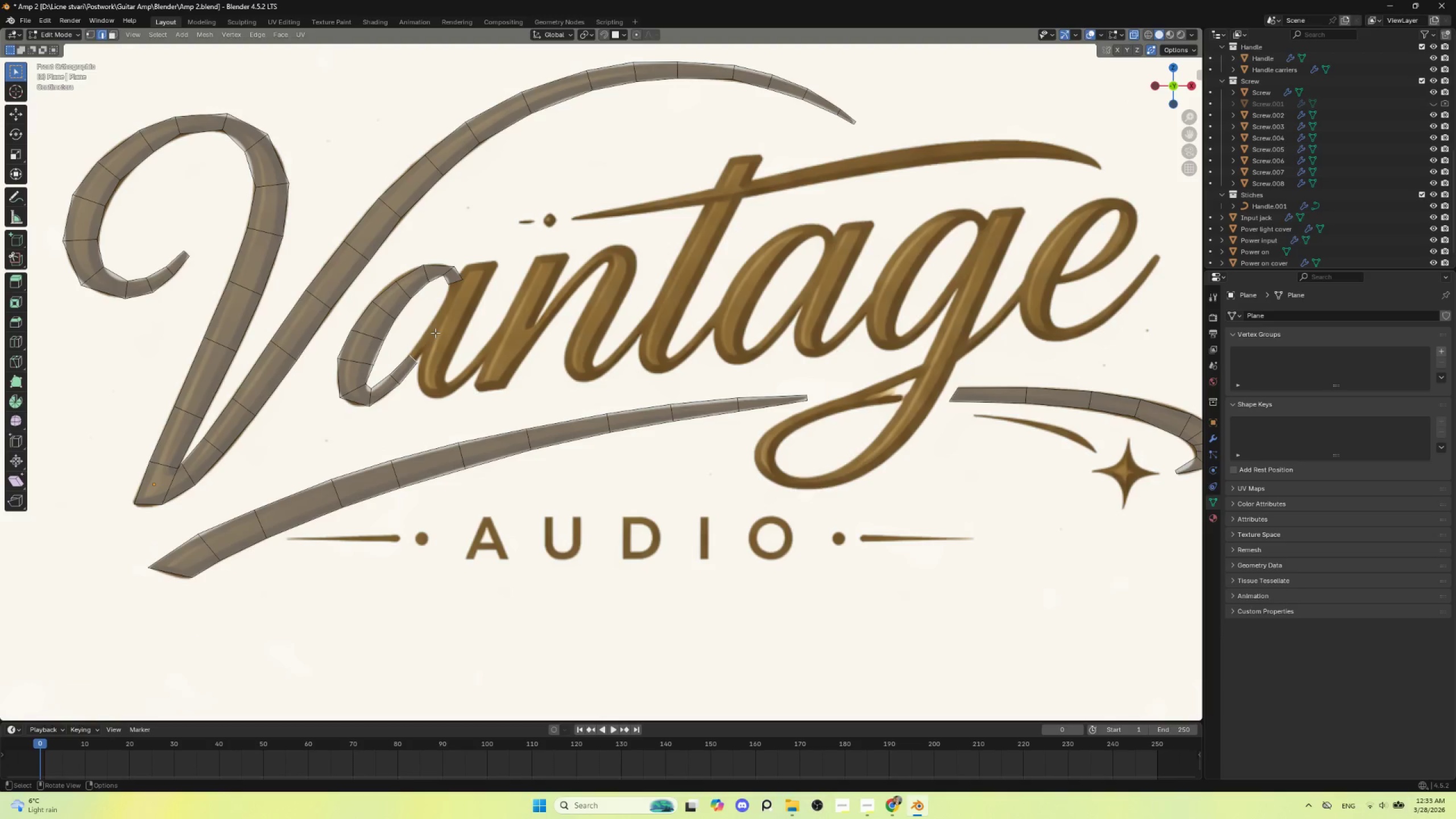 
hold_key(key=ControlLeft, duration=1.5)
right_click([435, 329])
 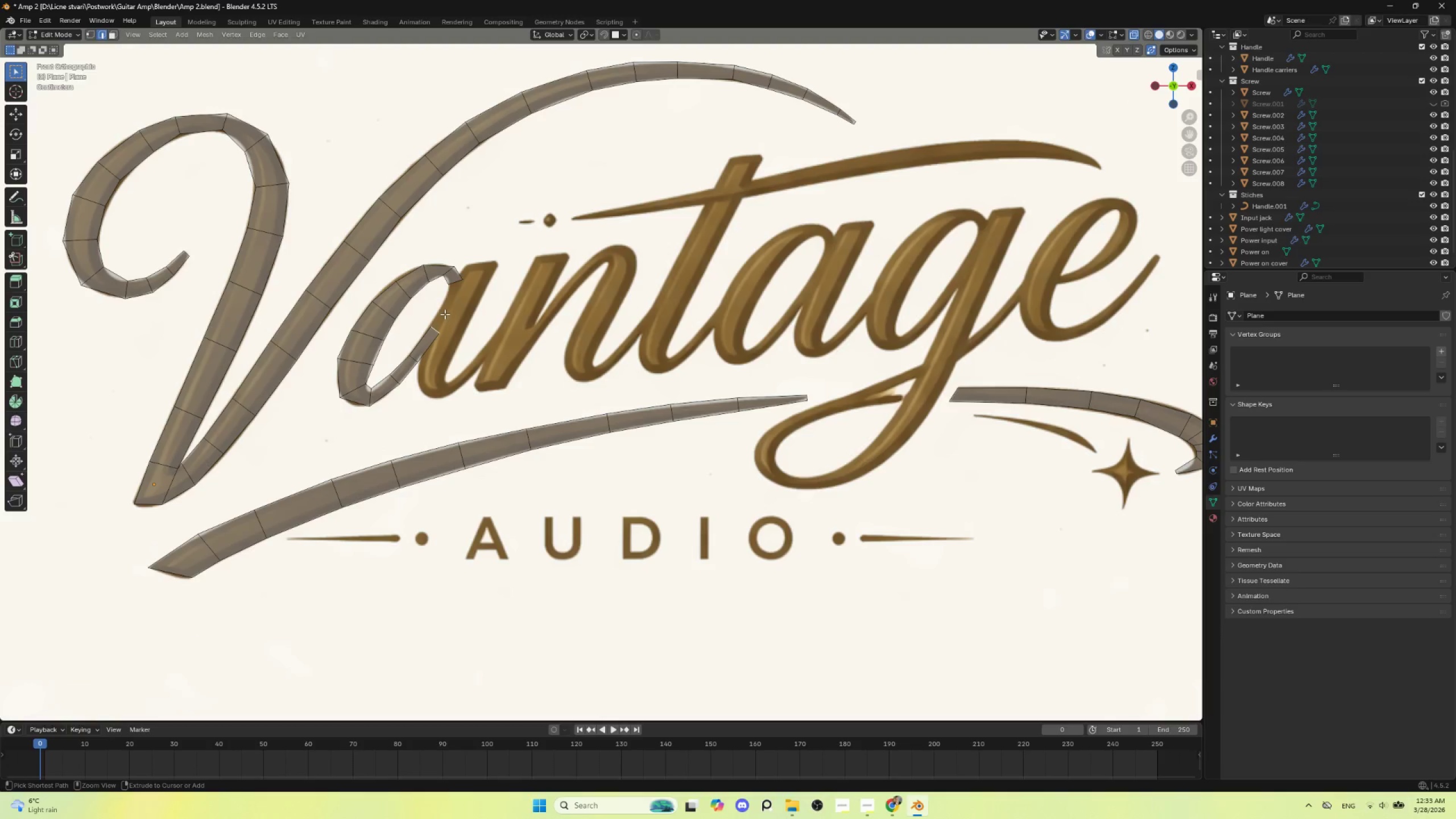 
hold_key(key=ControlLeft, duration=1.5)
right_click([446, 311])
 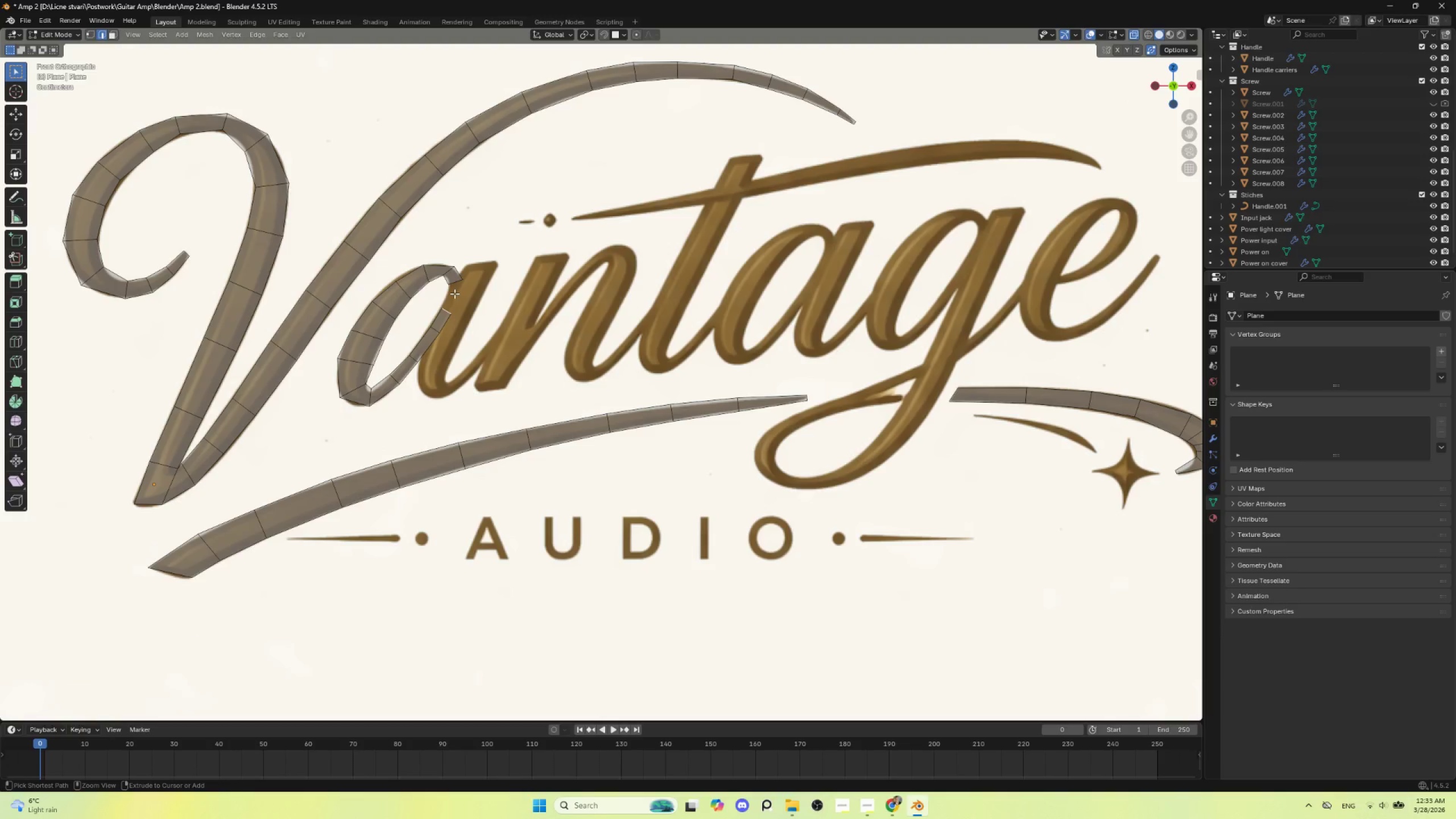 
right_click([454, 293])
 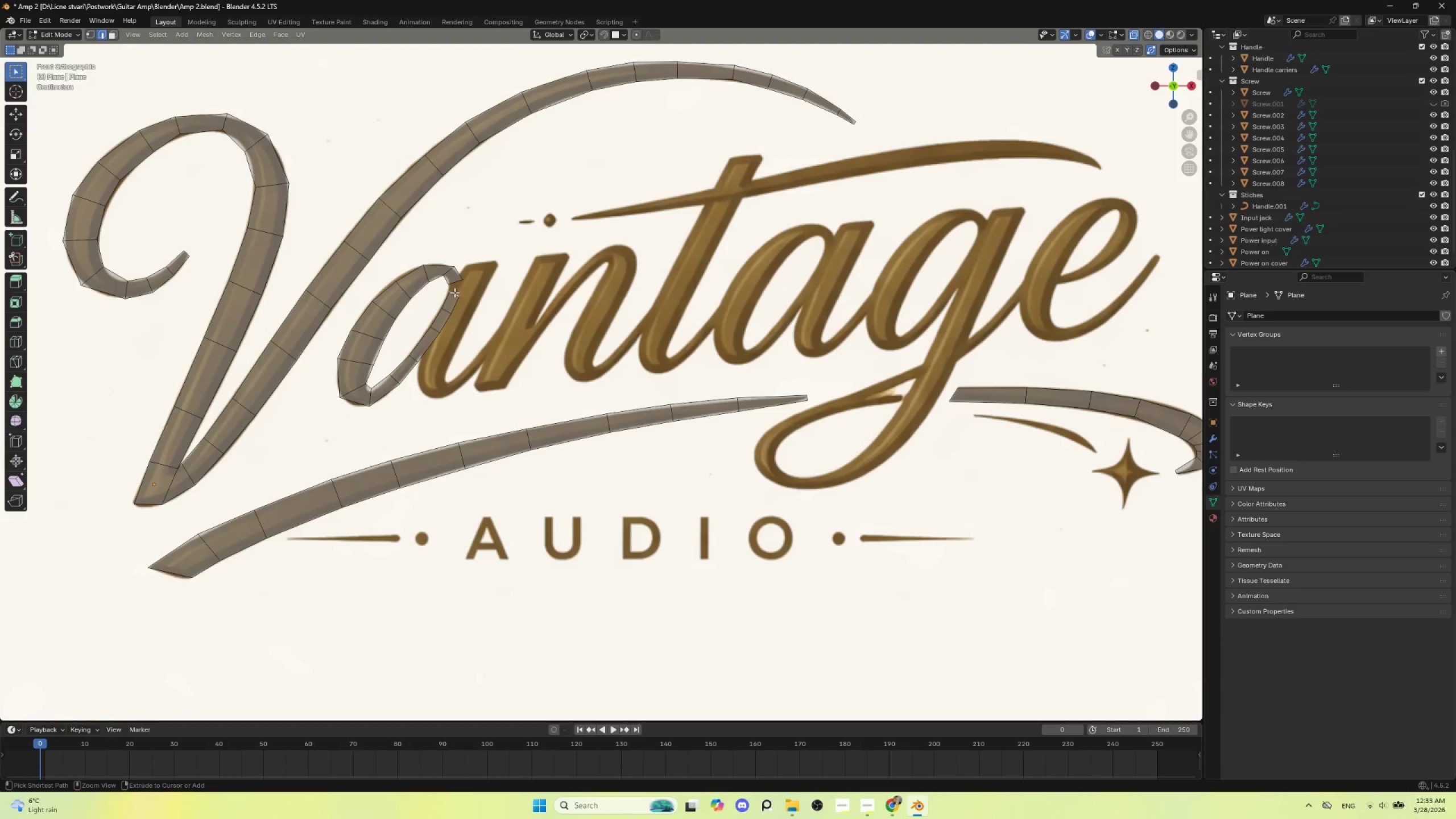 
hold_key(key=ControlLeft, duration=0.72)
 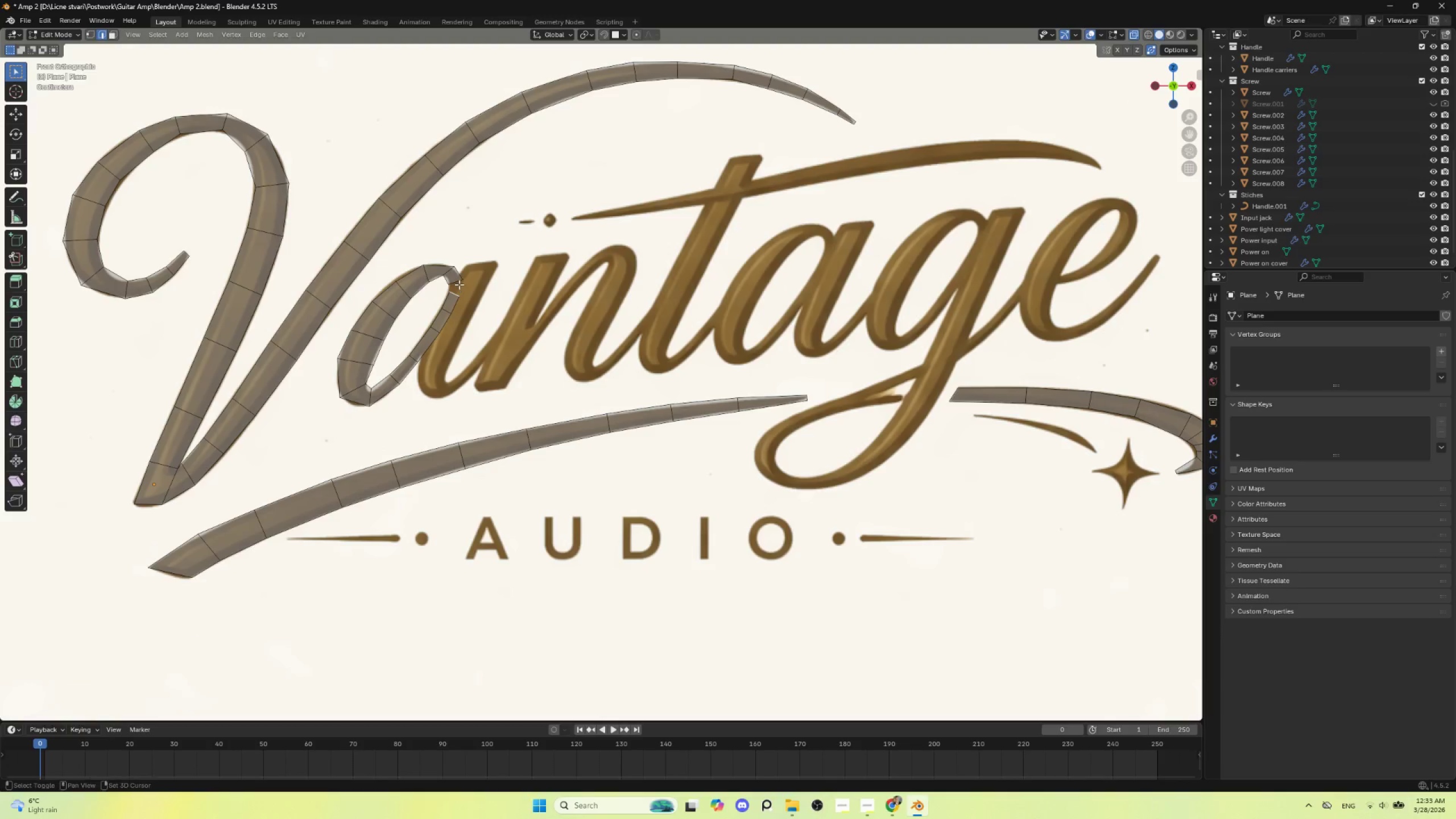 
hold_key(key=ShiftLeft, duration=0.78)
left_click([458, 283])
 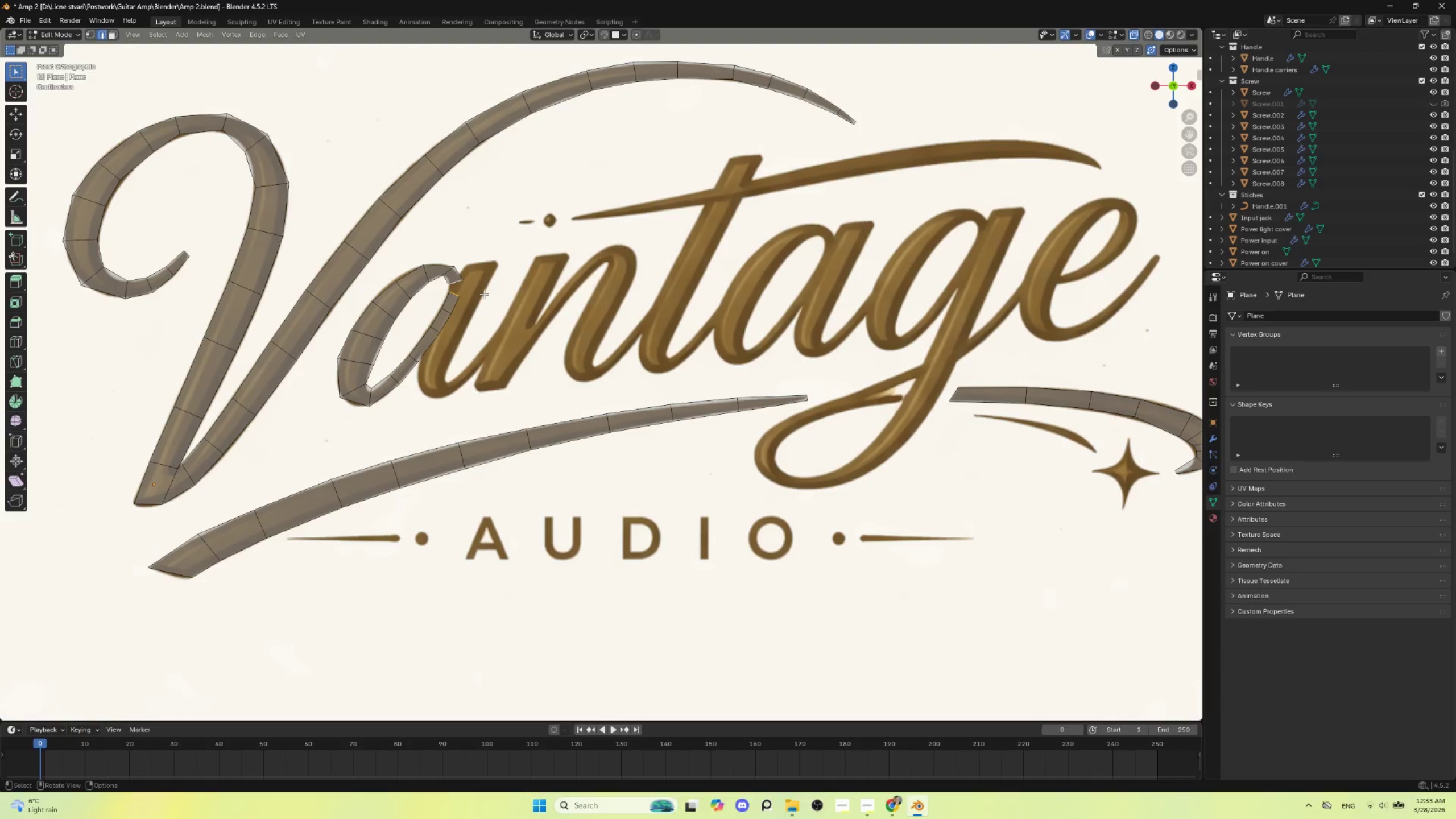 
key(F)
 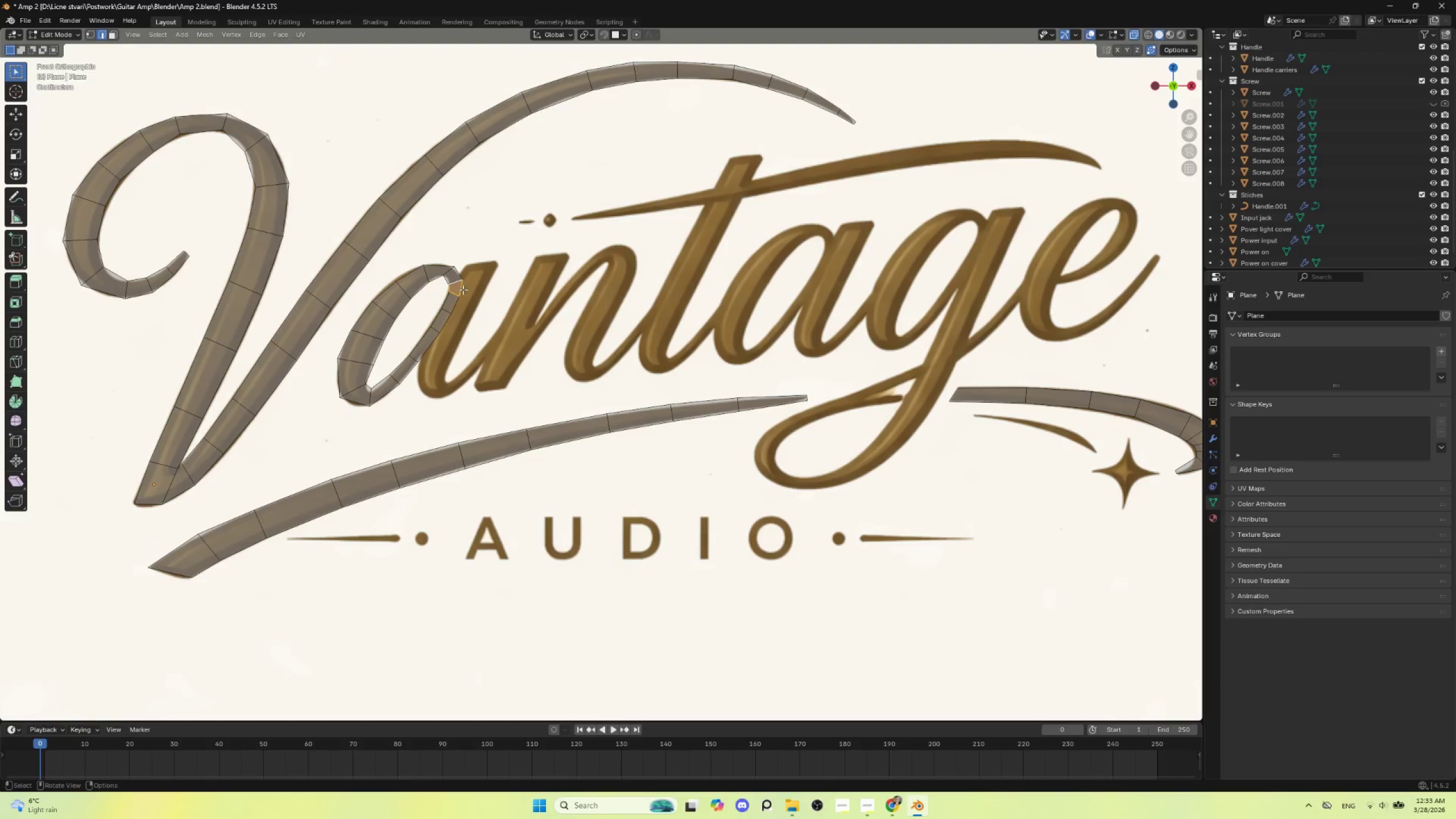 
left_click([461, 285])
 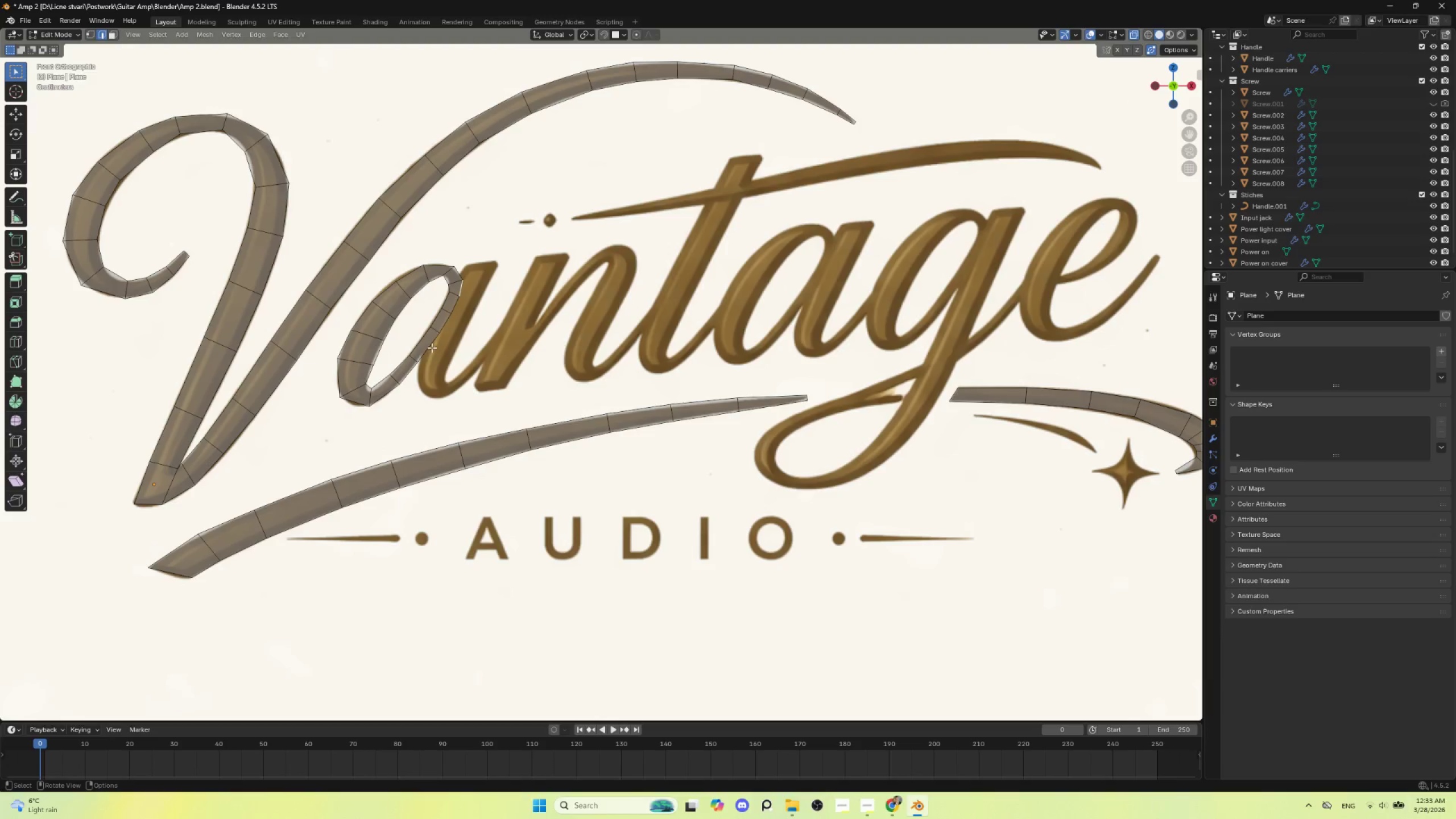 
hold_key(key=ShiftLeft, duration=1.5)
left_click([430, 345])
 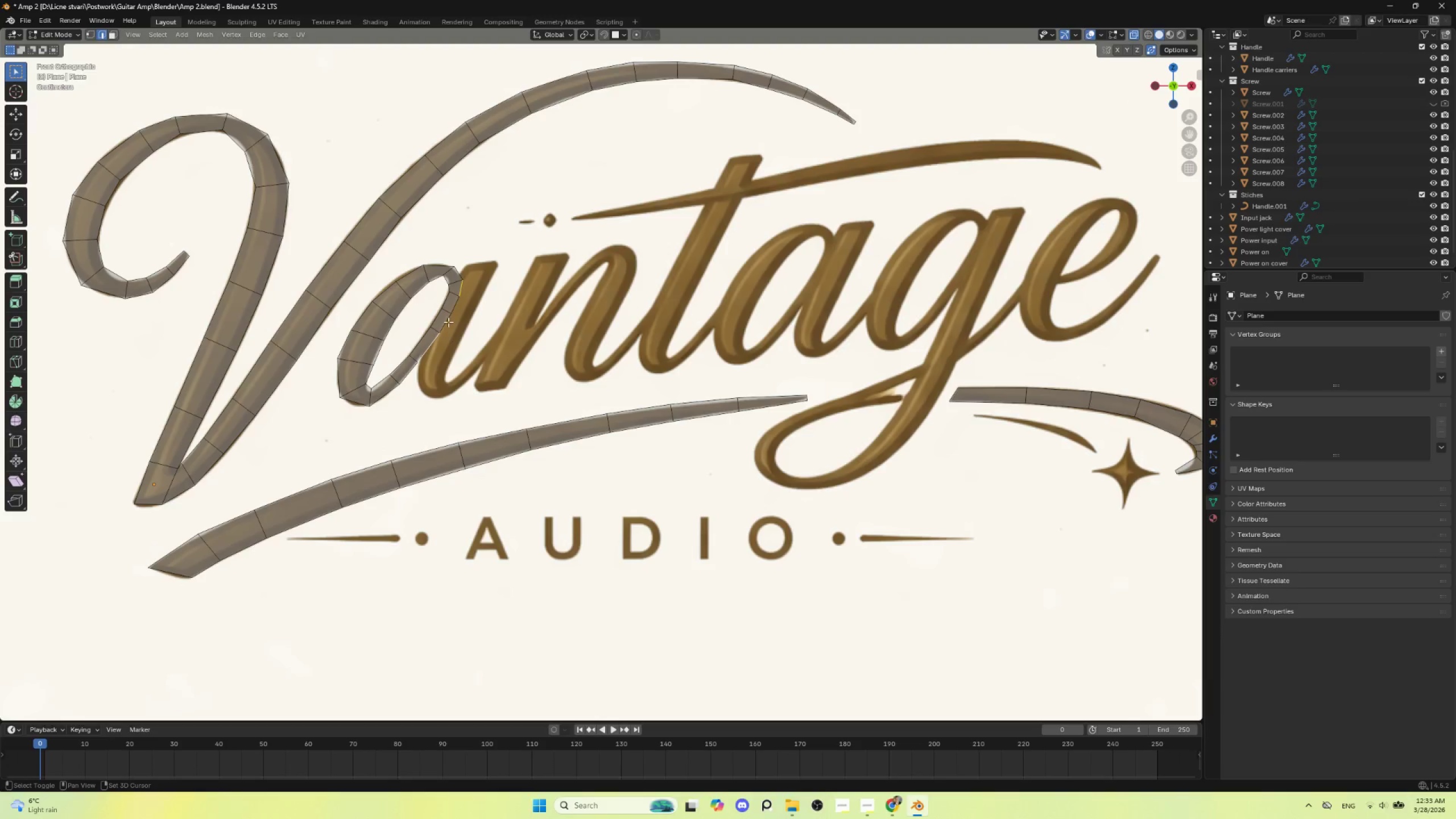 
left_click([448, 322])
 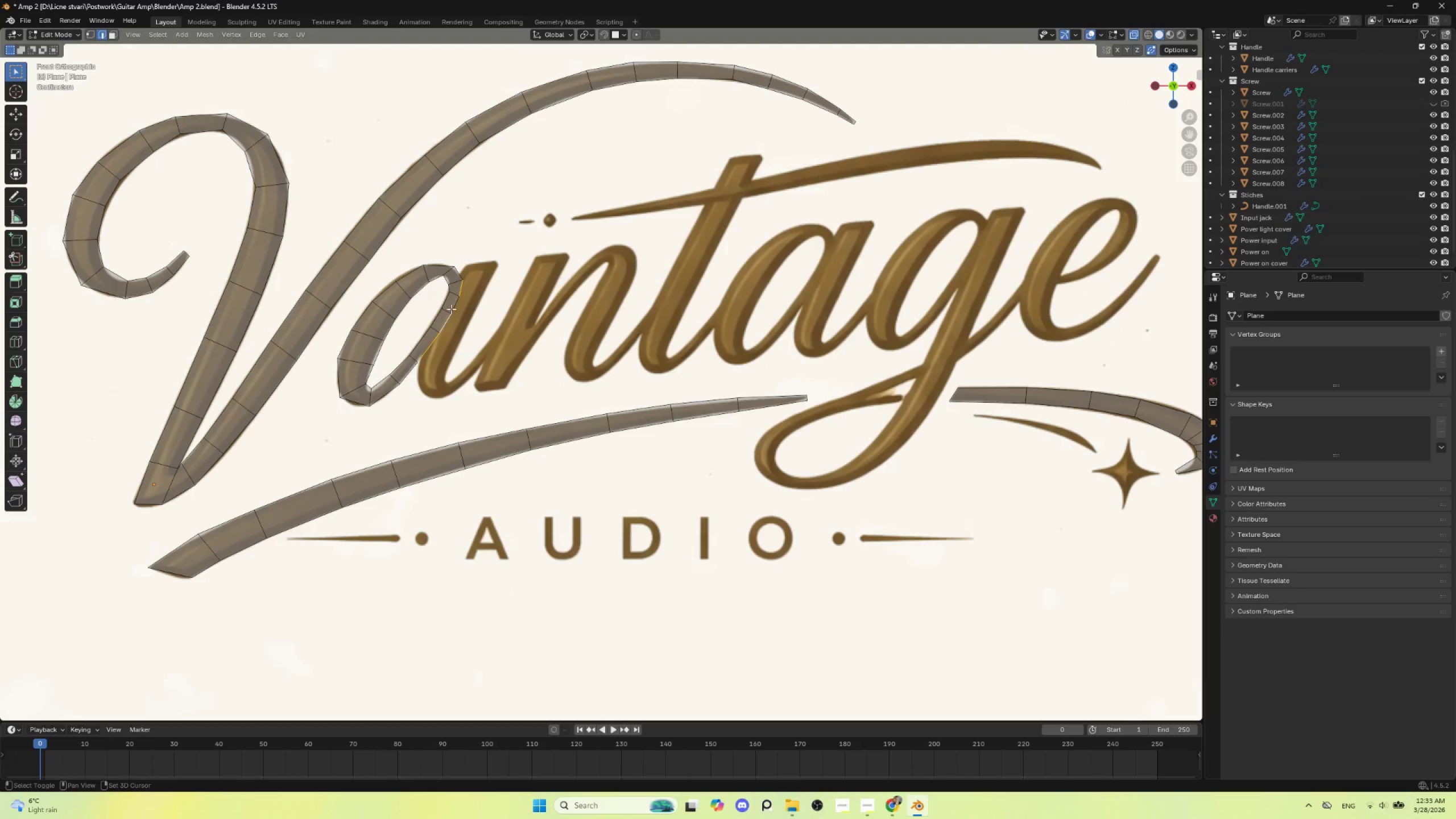 
double_click([451, 309])
 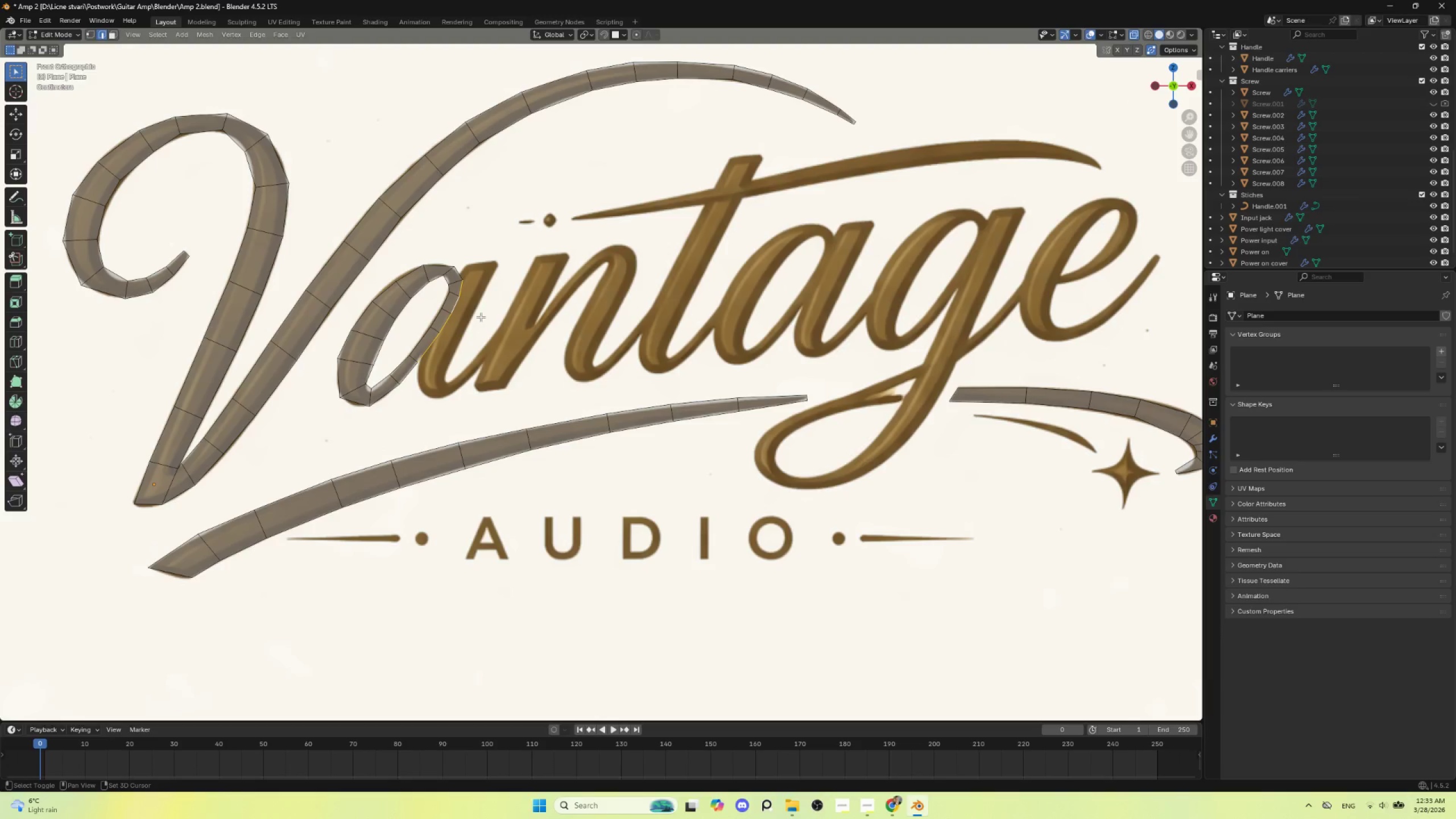 
key(Shift+ShiftLeft)
 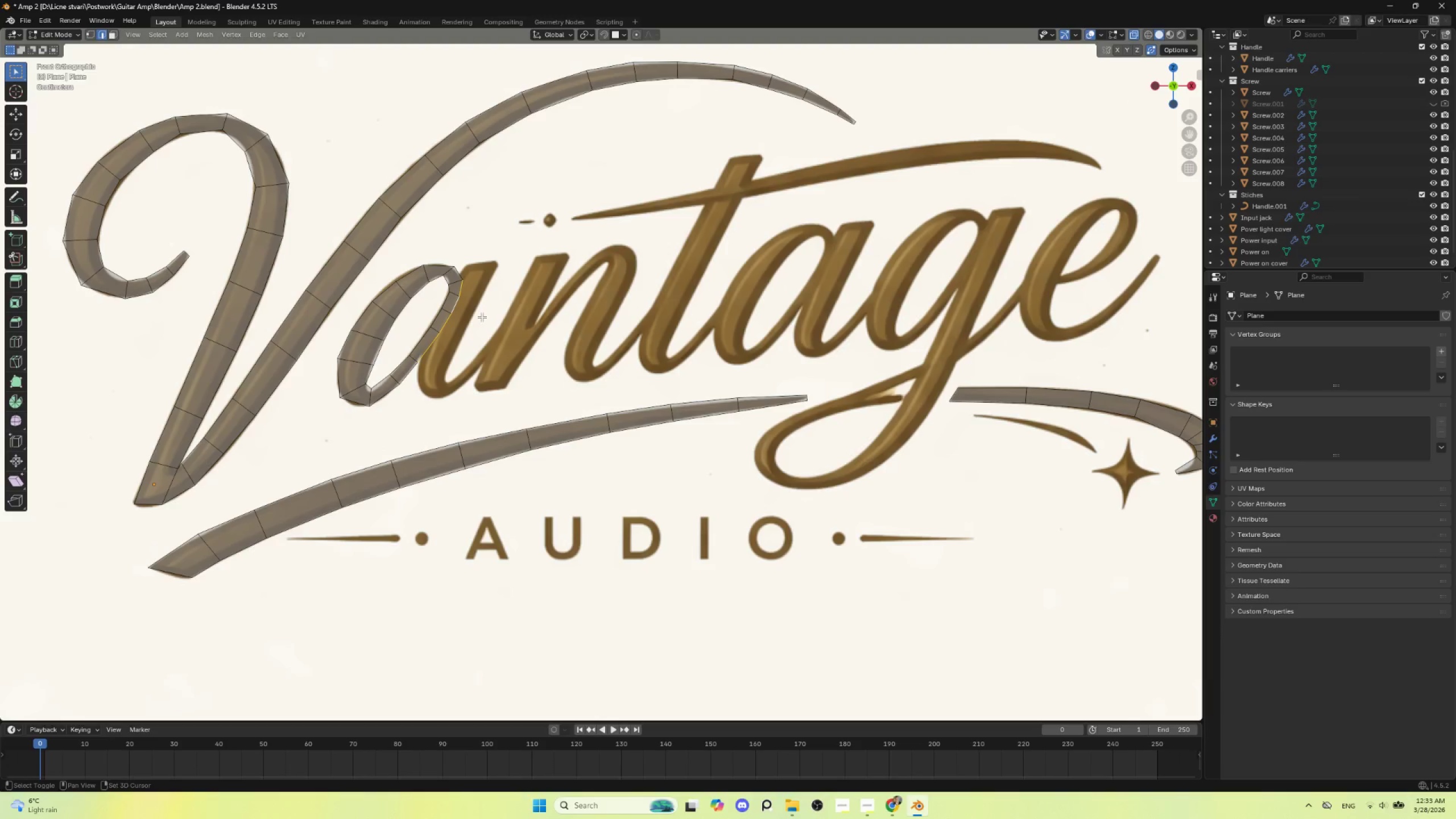 
key(Shift+ShiftLeft)
 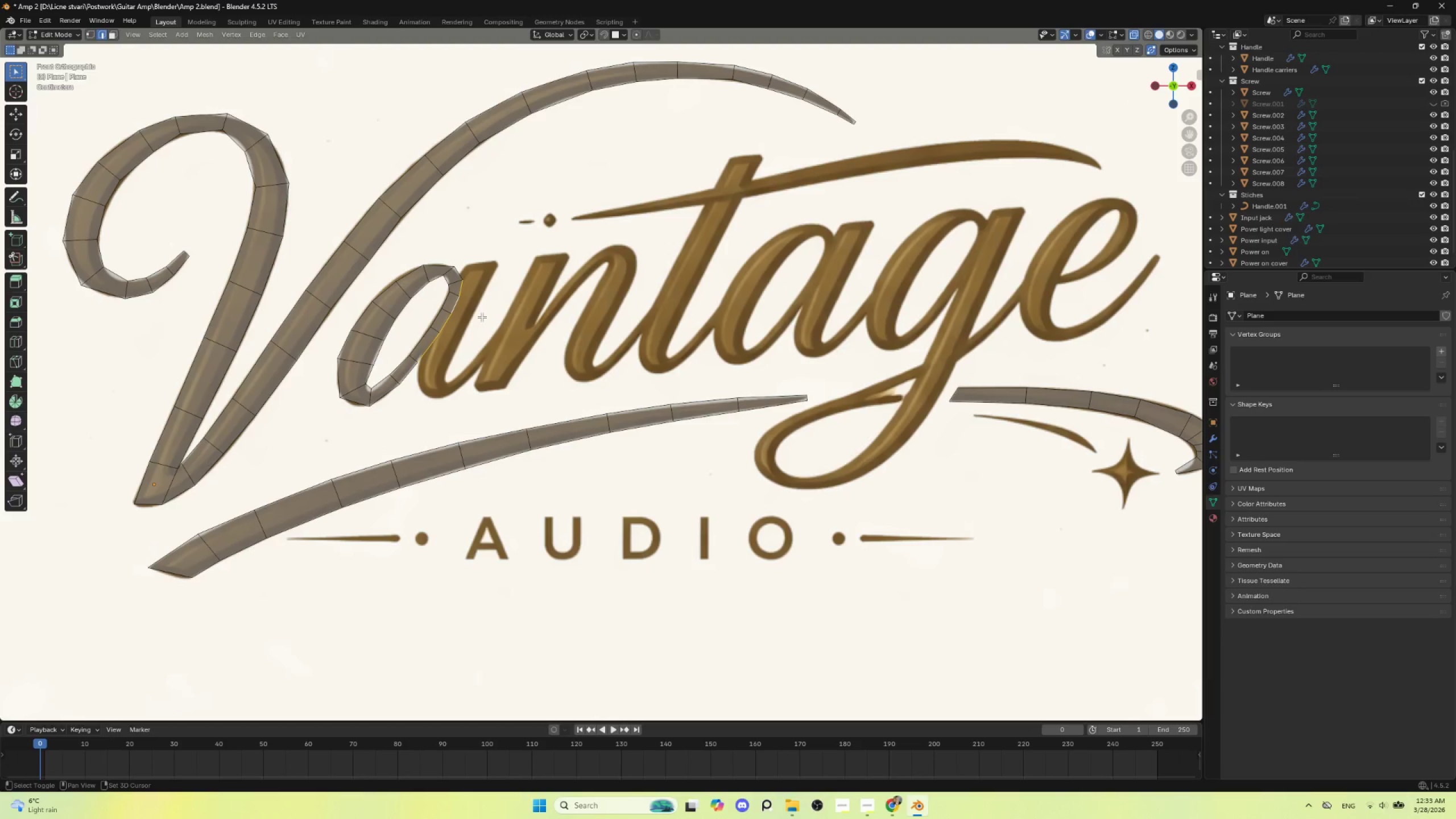 
key(Shift+ShiftLeft)
 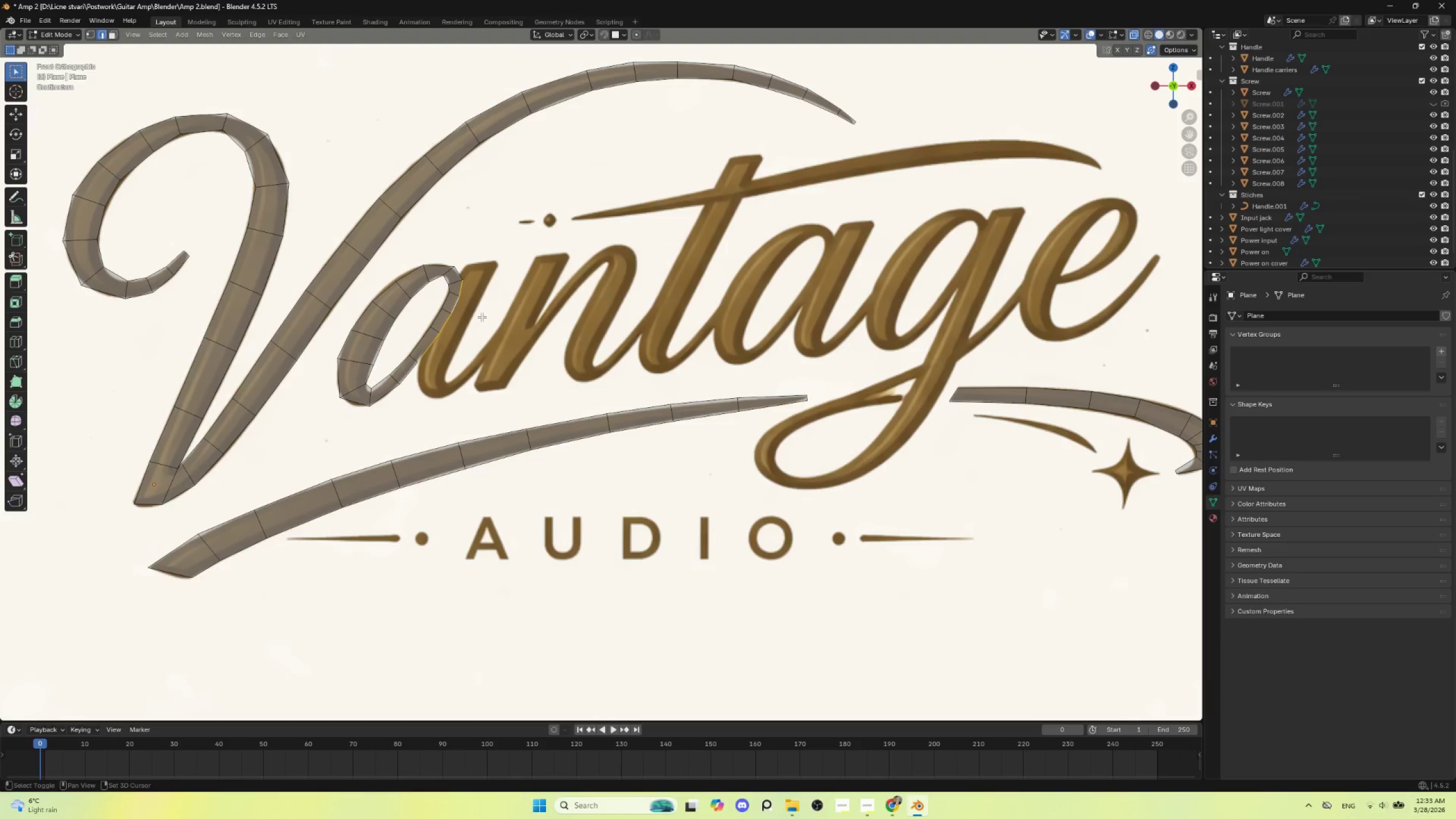 
key(Shift+ShiftLeft)
 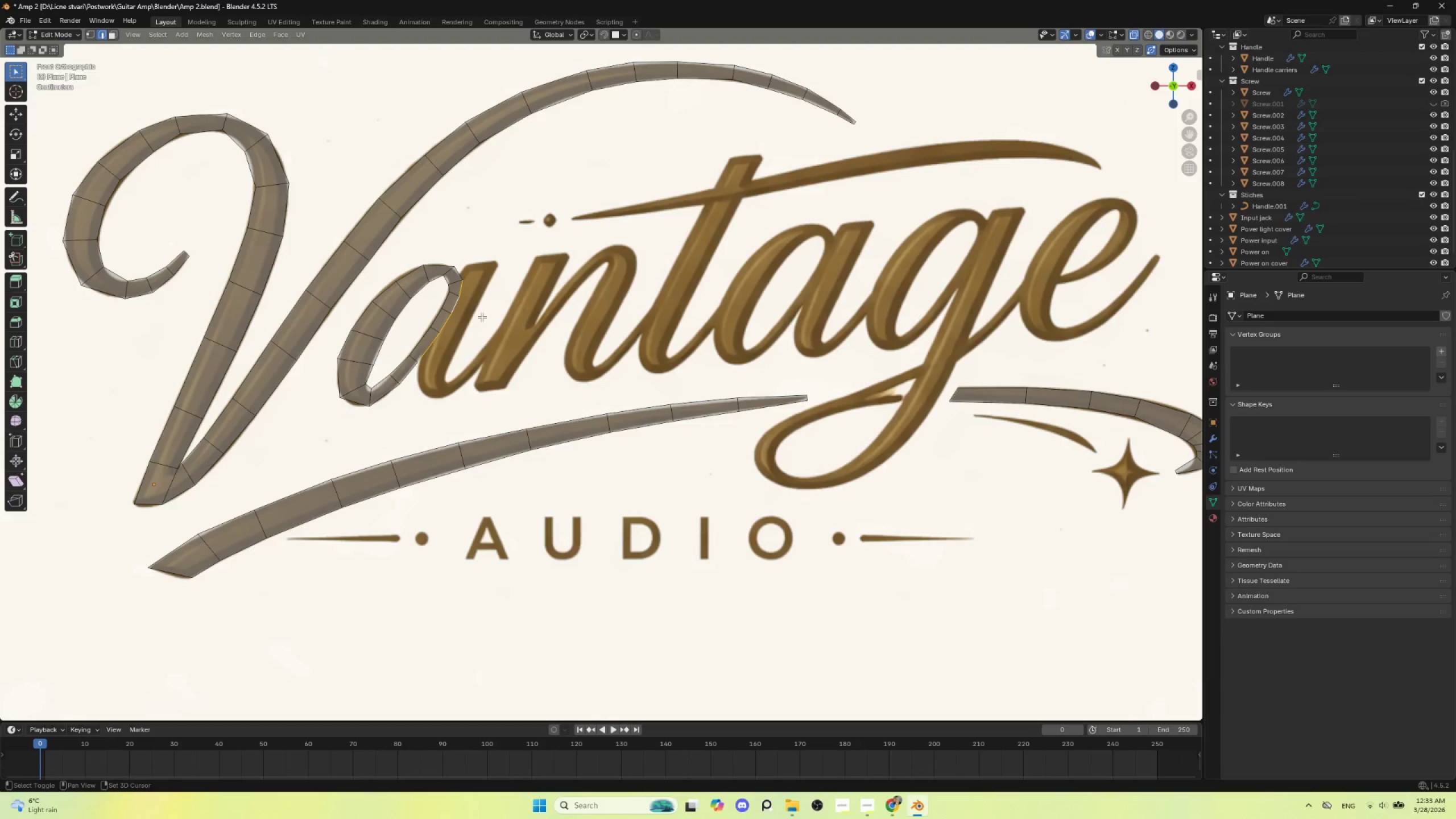 
key(Shift+ShiftLeft)
 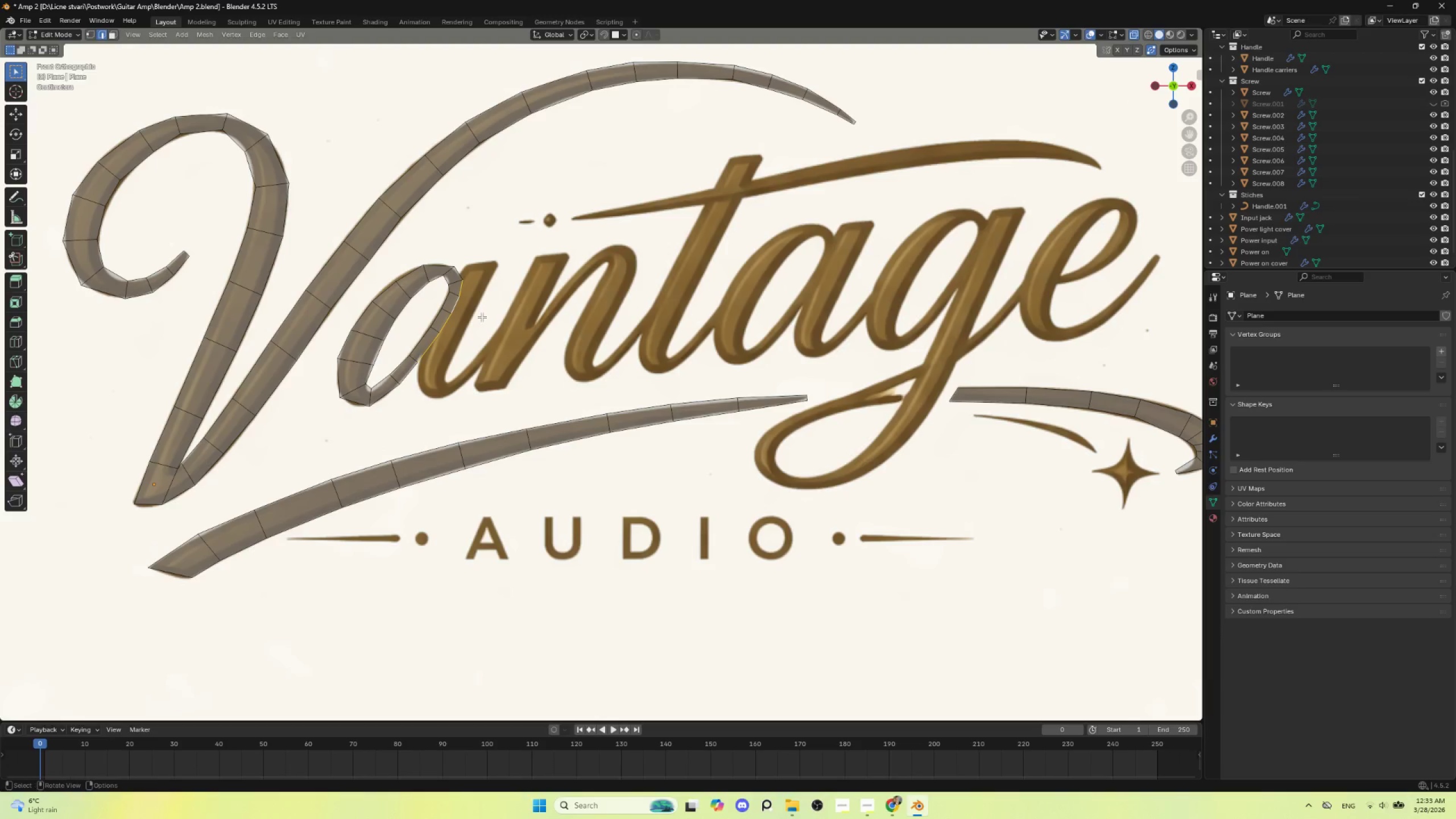 
key(Shift+ShiftLeft)
 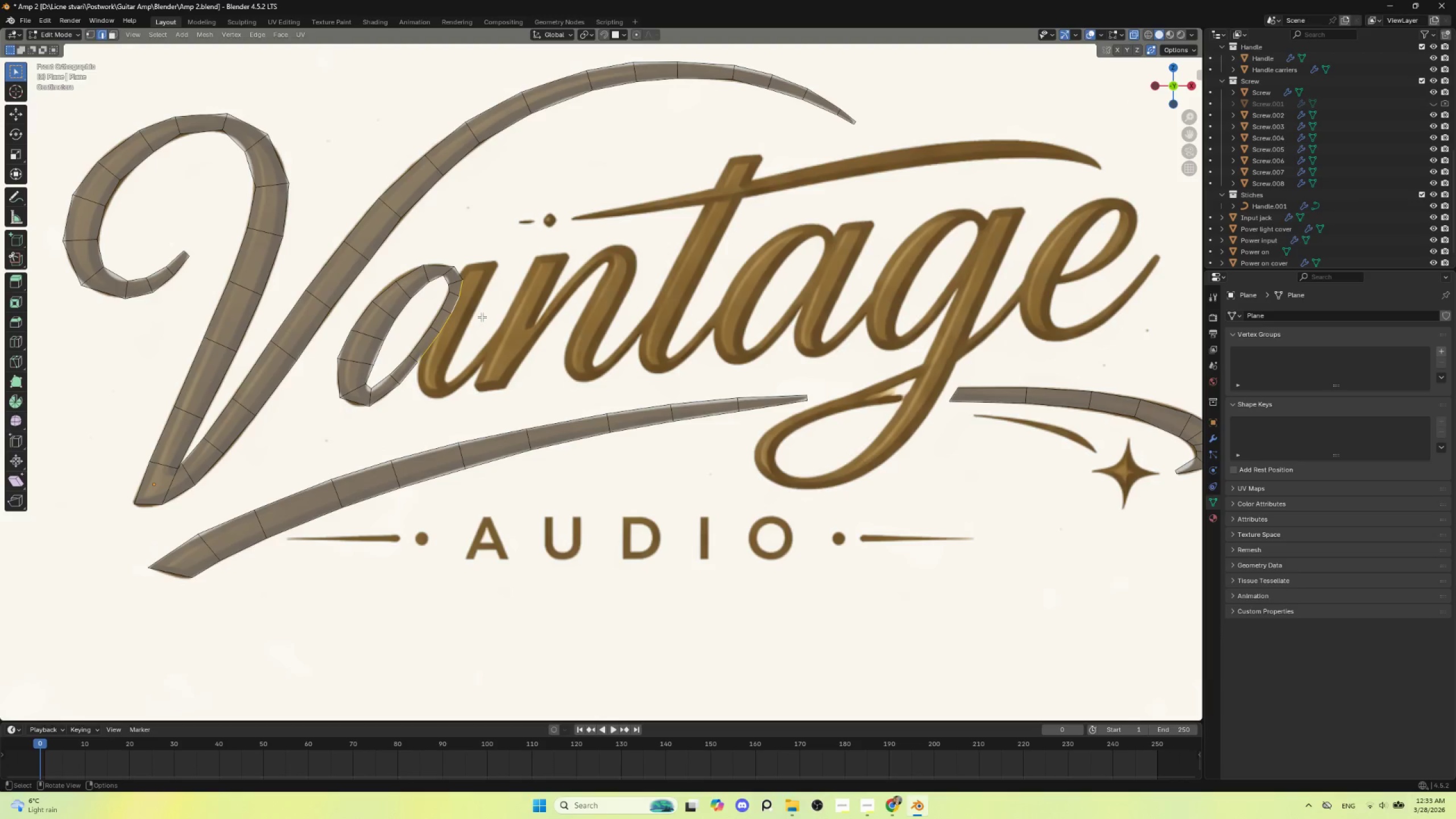 
key(Shift+ShiftLeft)
 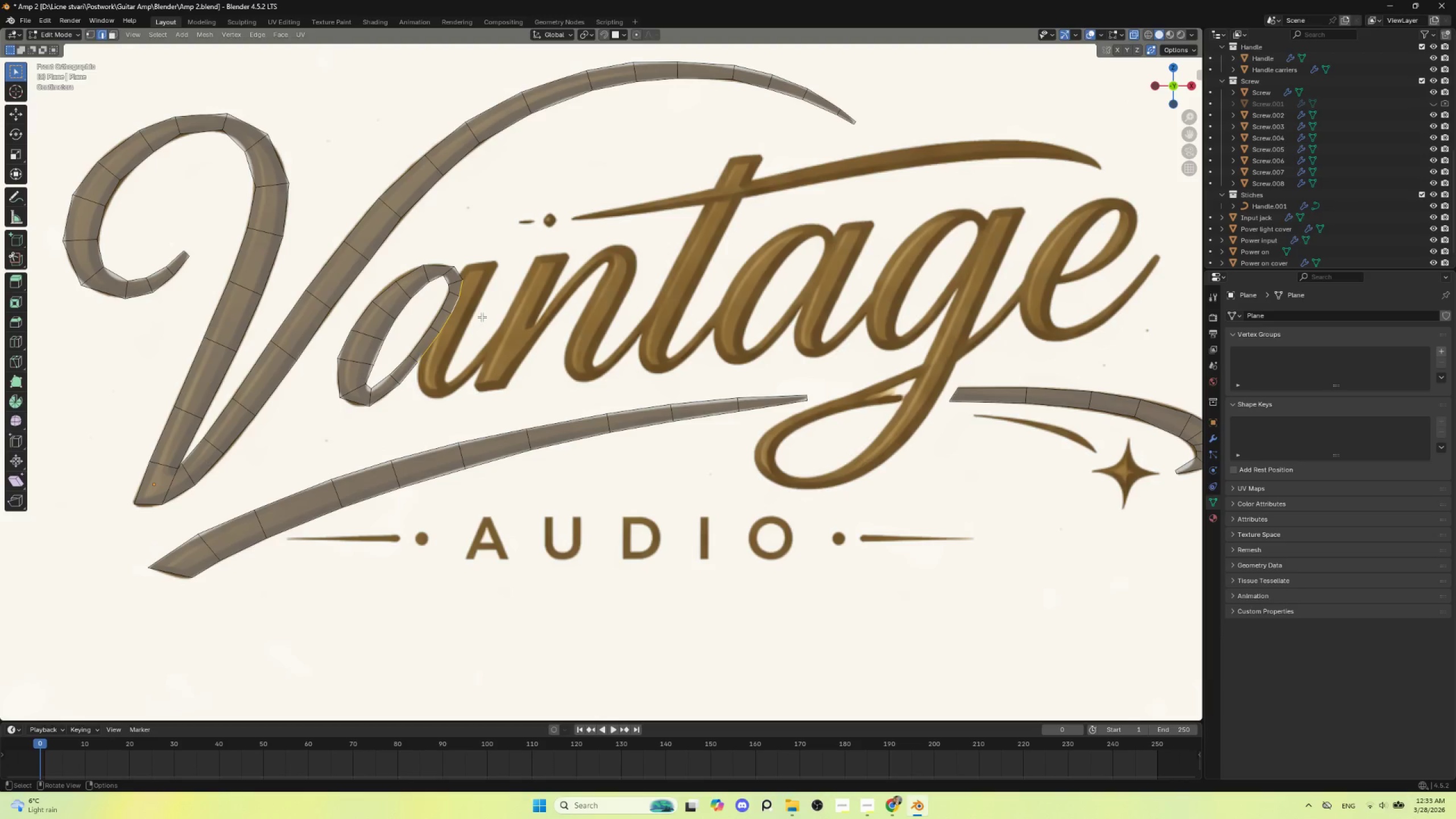 
key(E)
 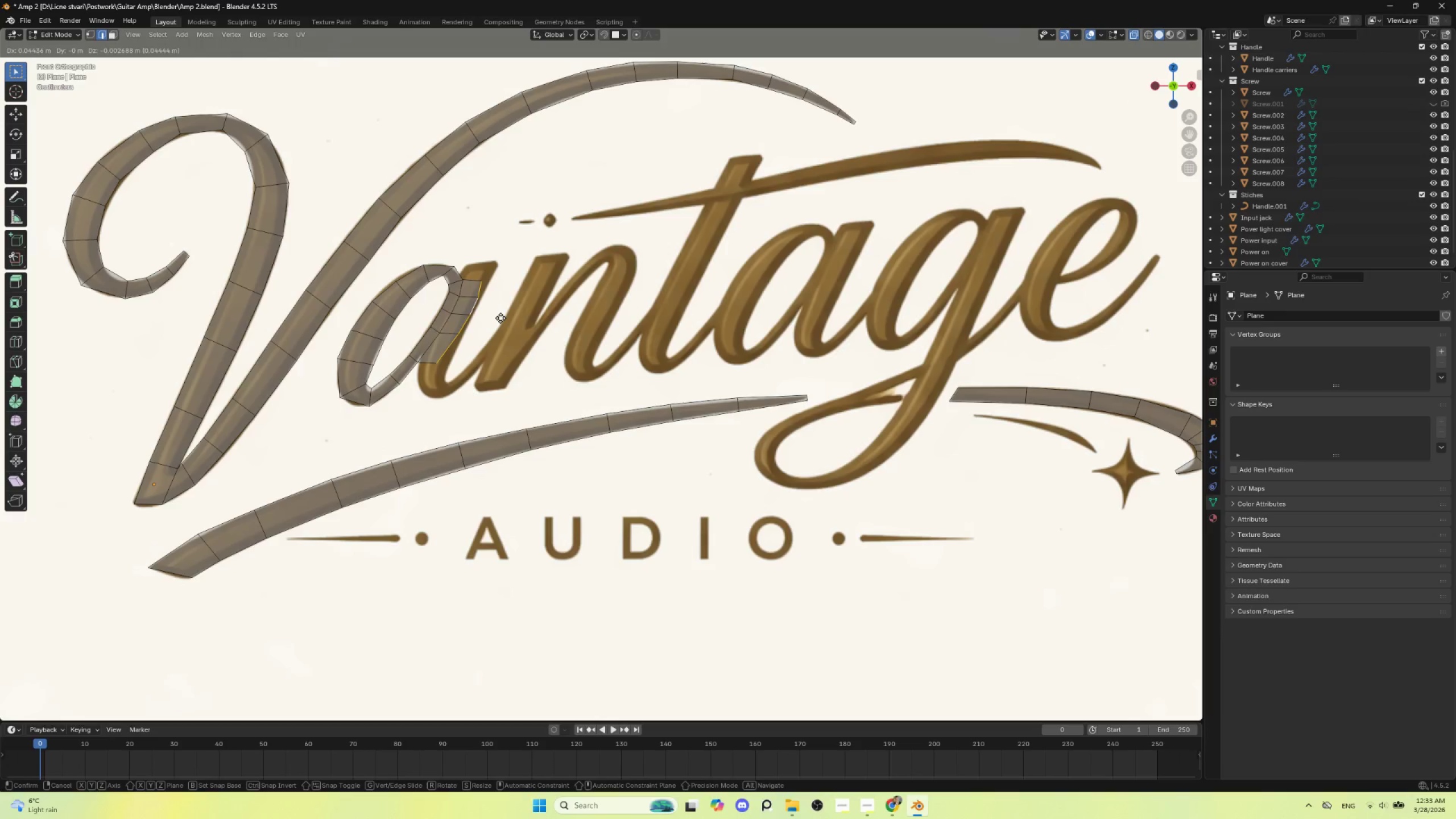 
left_click([500, 318])
 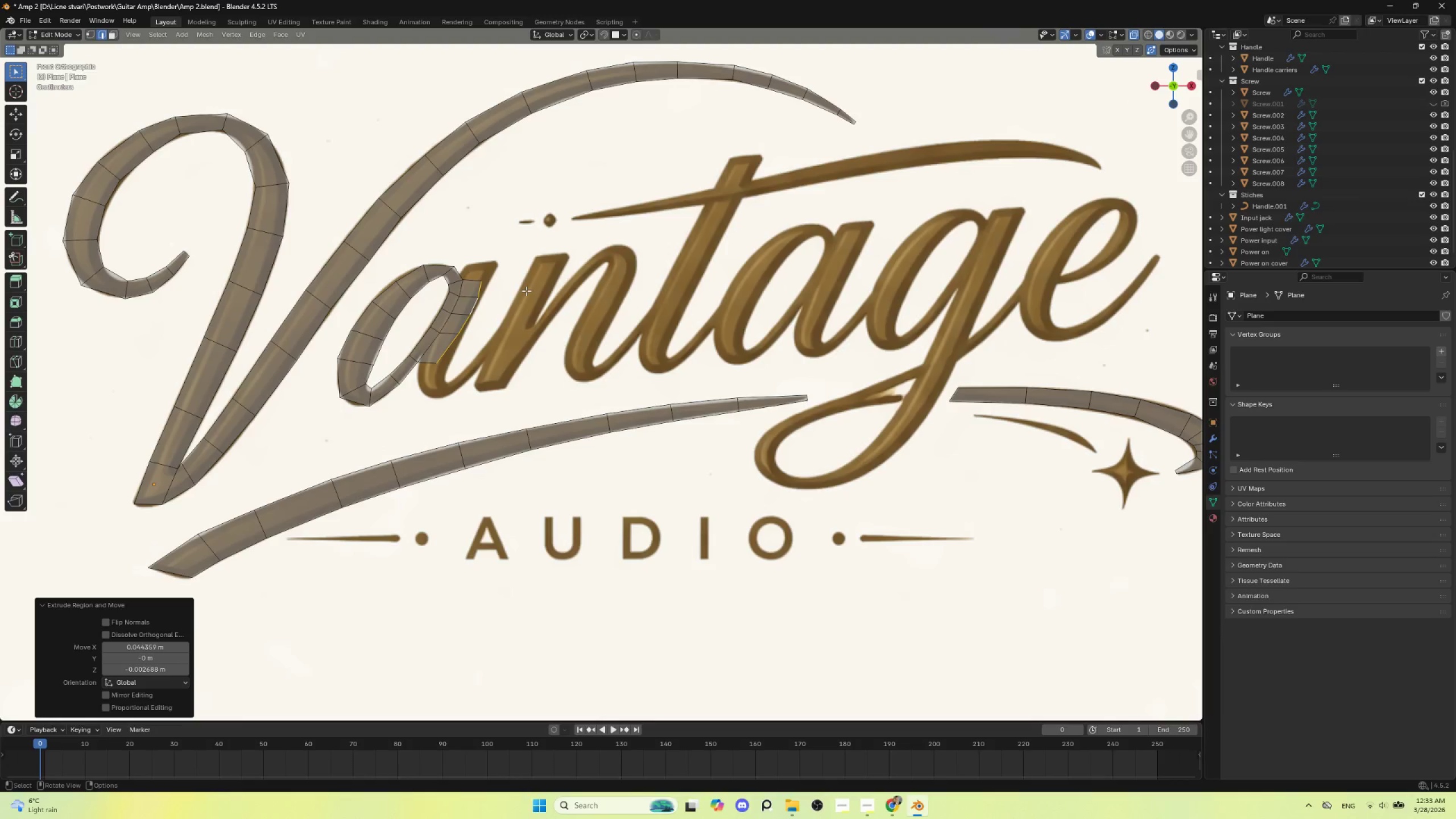 
type(sx)
 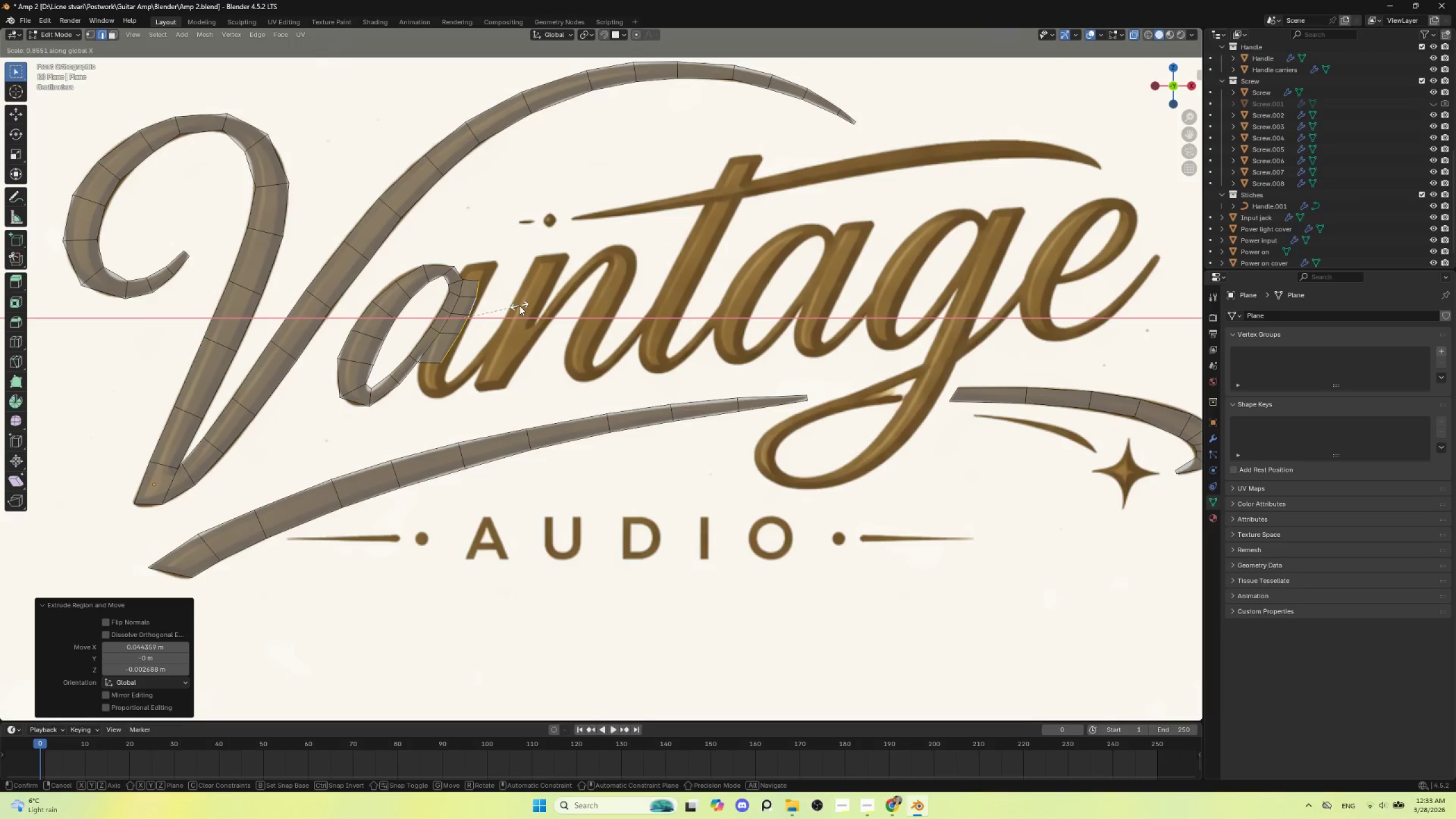 
key(Escape)
 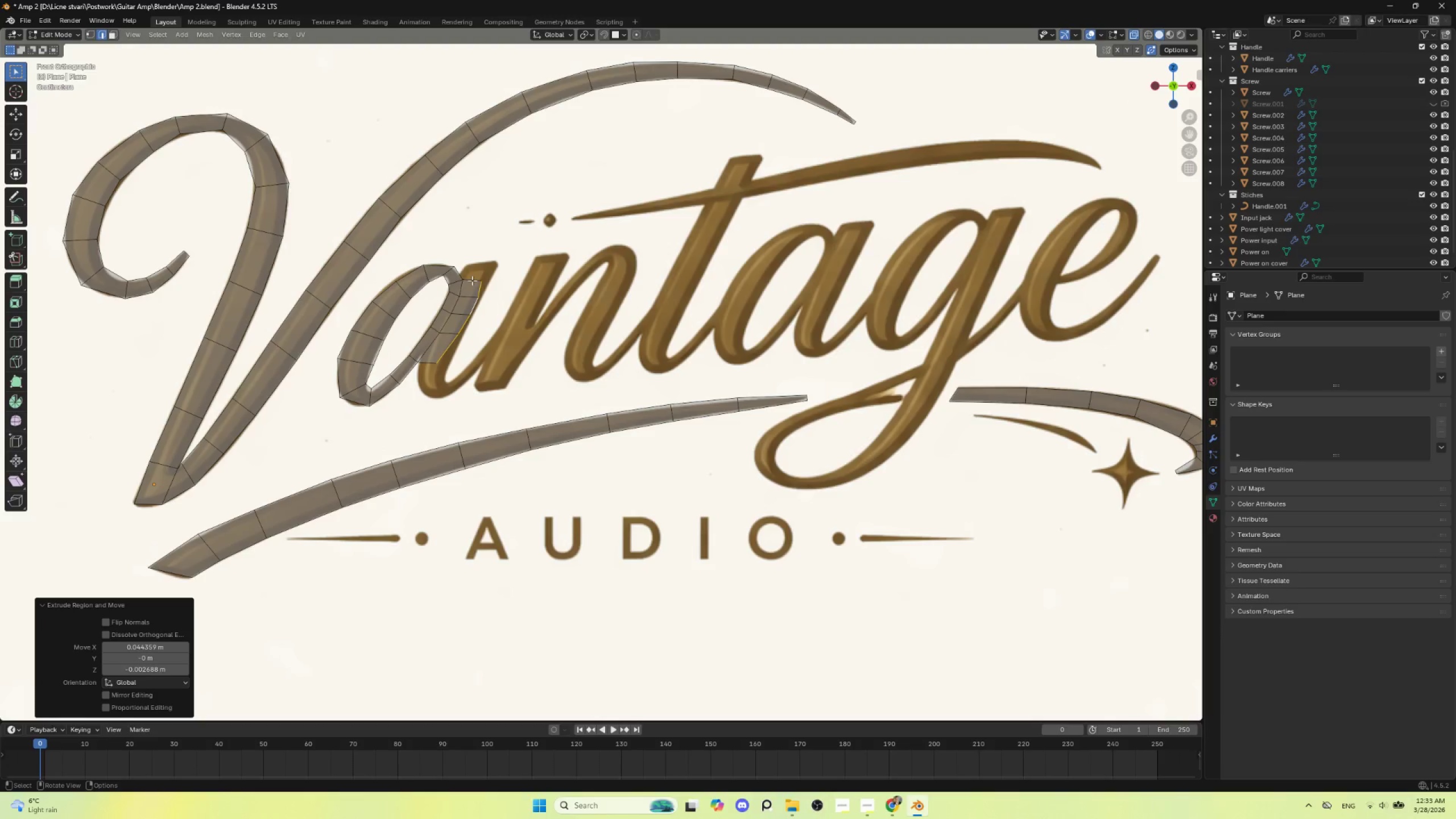 
left_click([475, 281])
 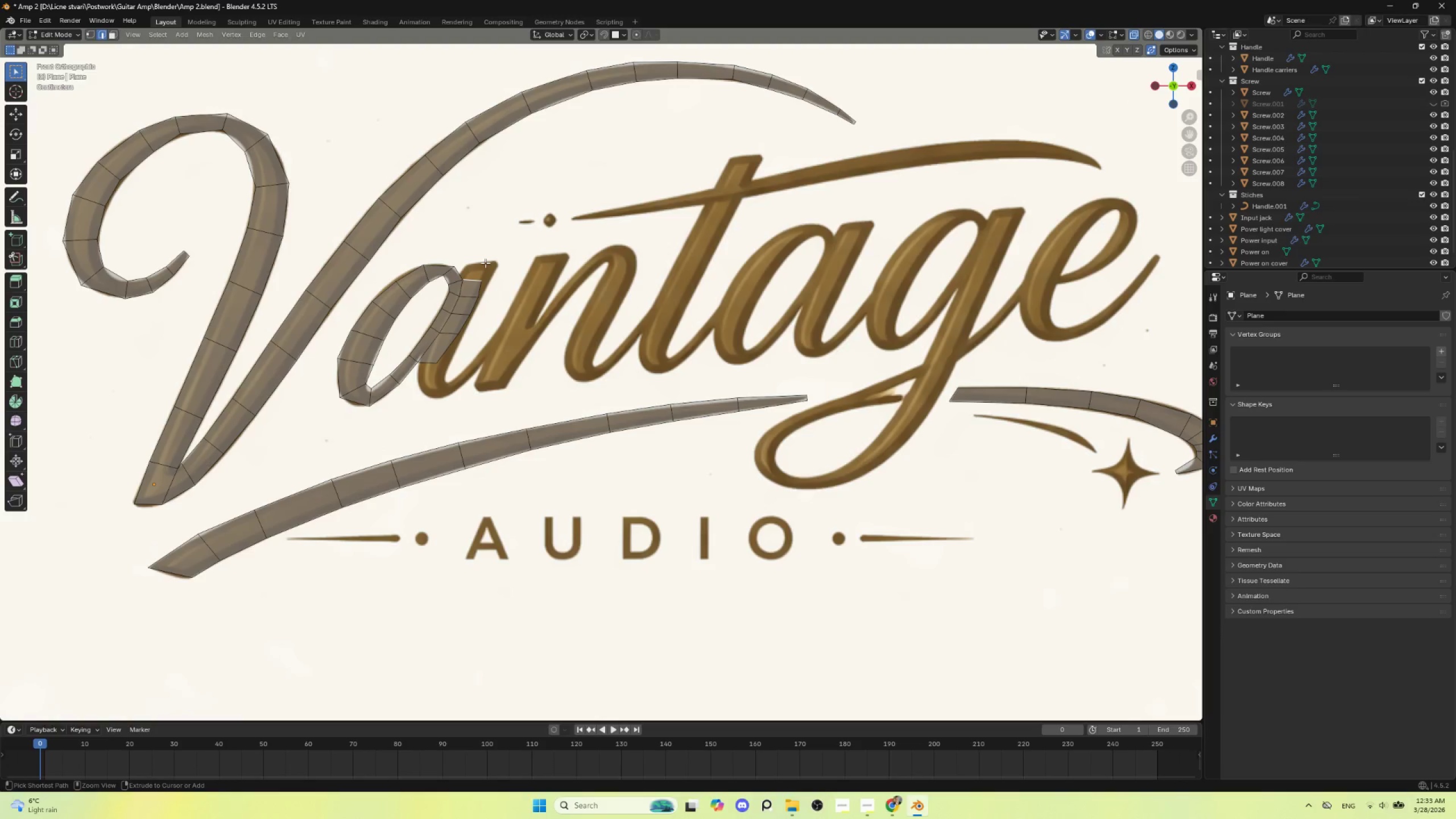 
hold_key(key=ControlLeft, duration=0.81)
right_click([485, 263])
 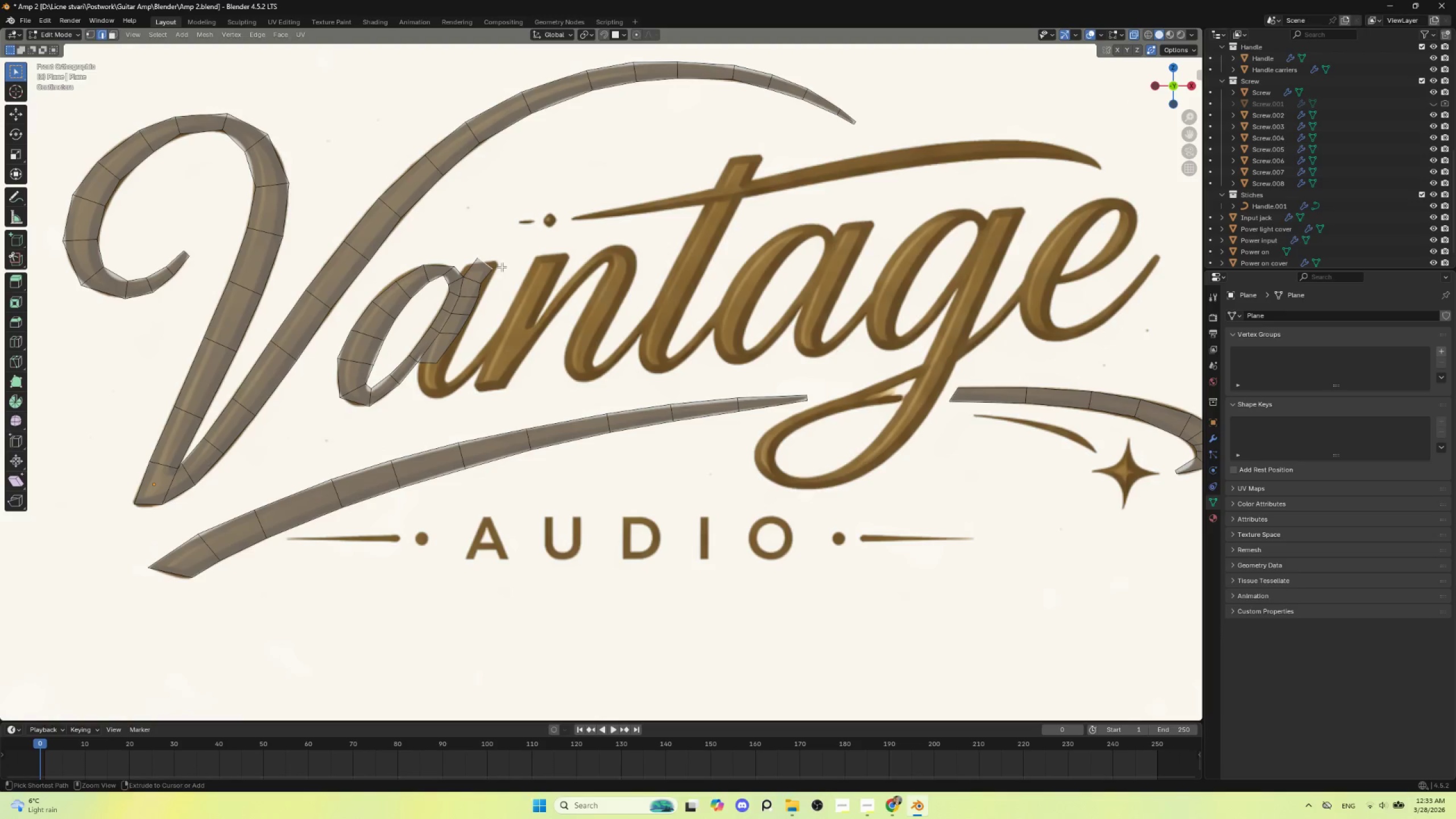 
hold_key(key=ControlLeft, duration=5.94)
 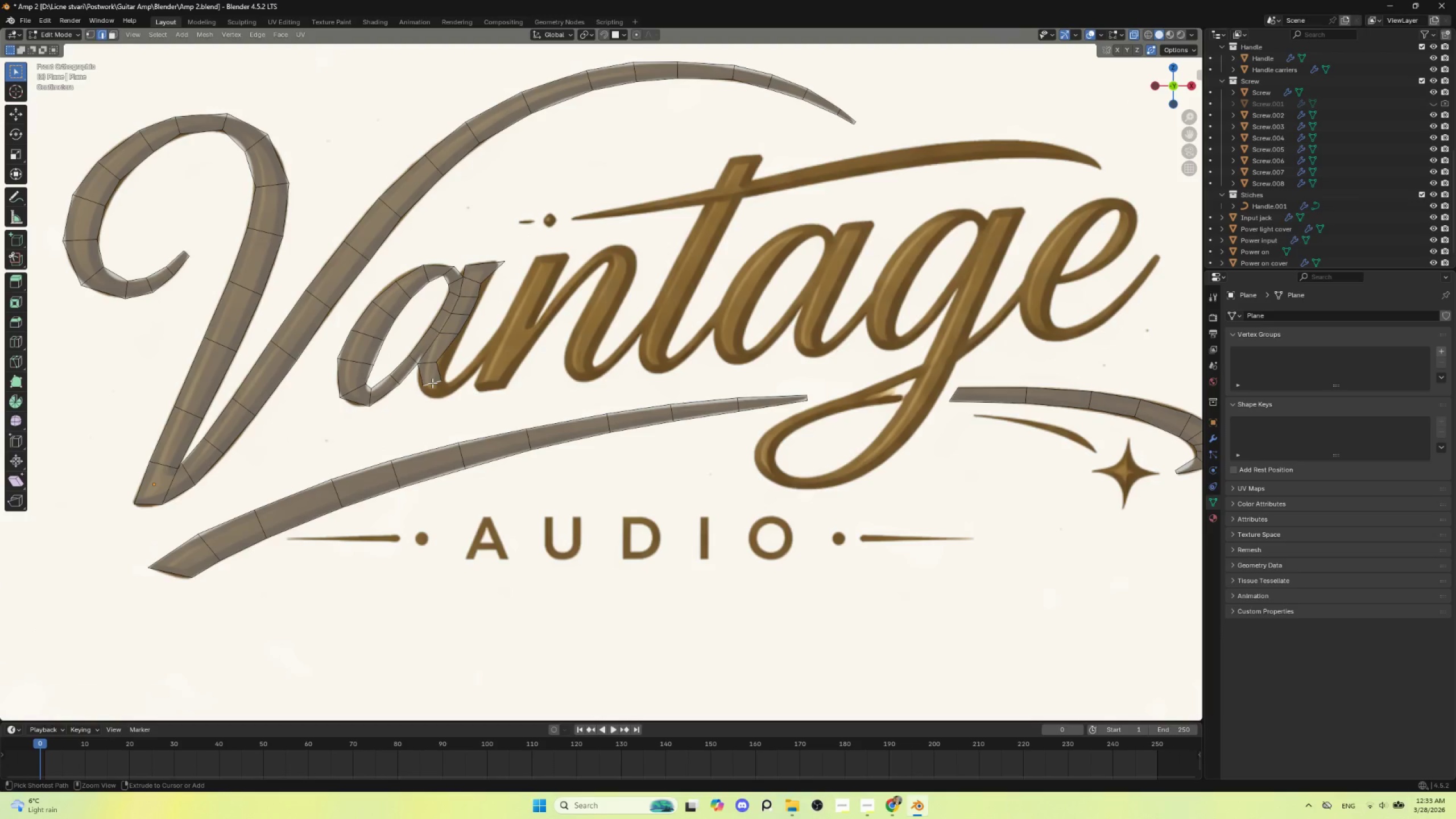 
key(R)
 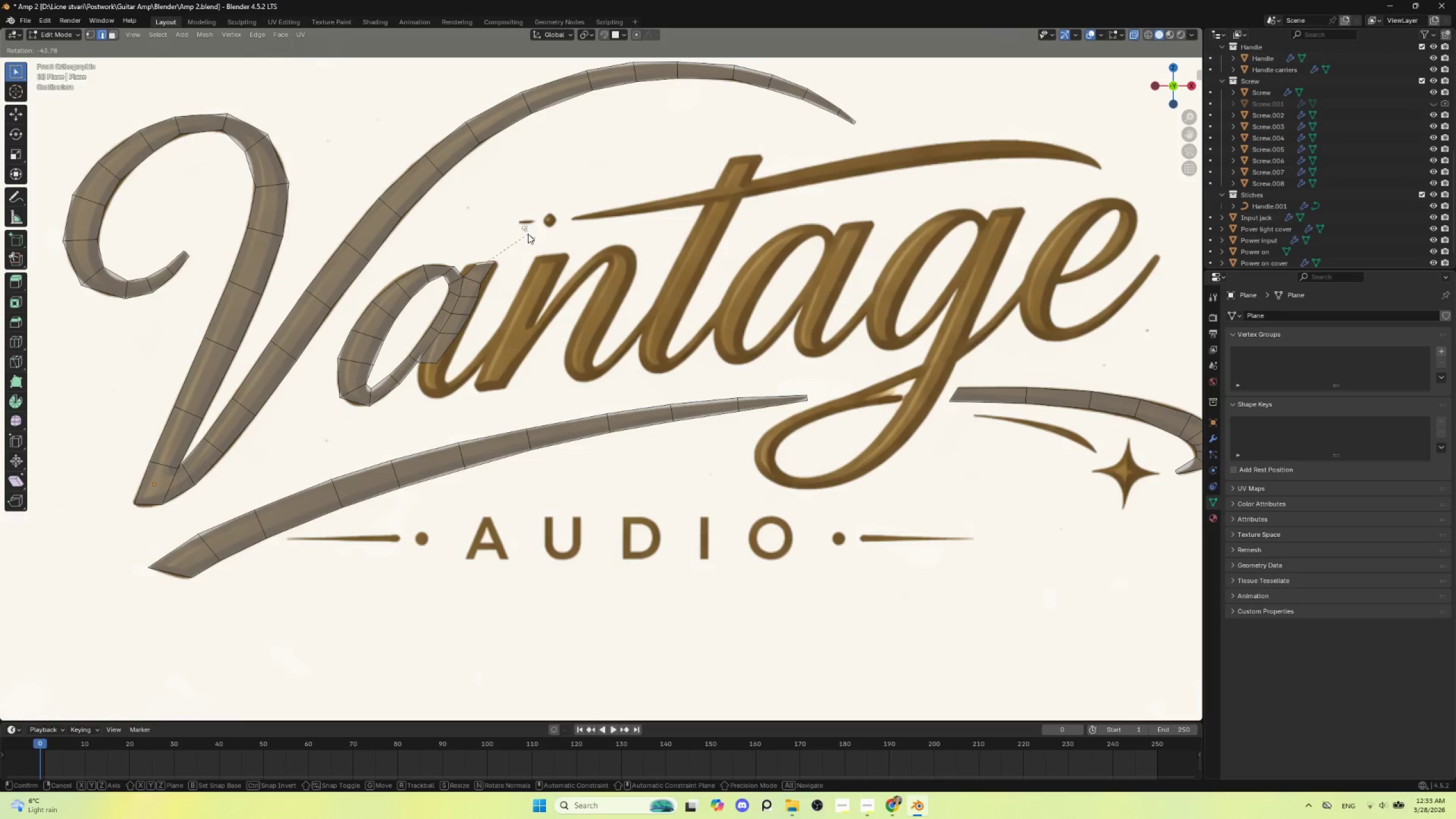 
left_click([528, 234])
 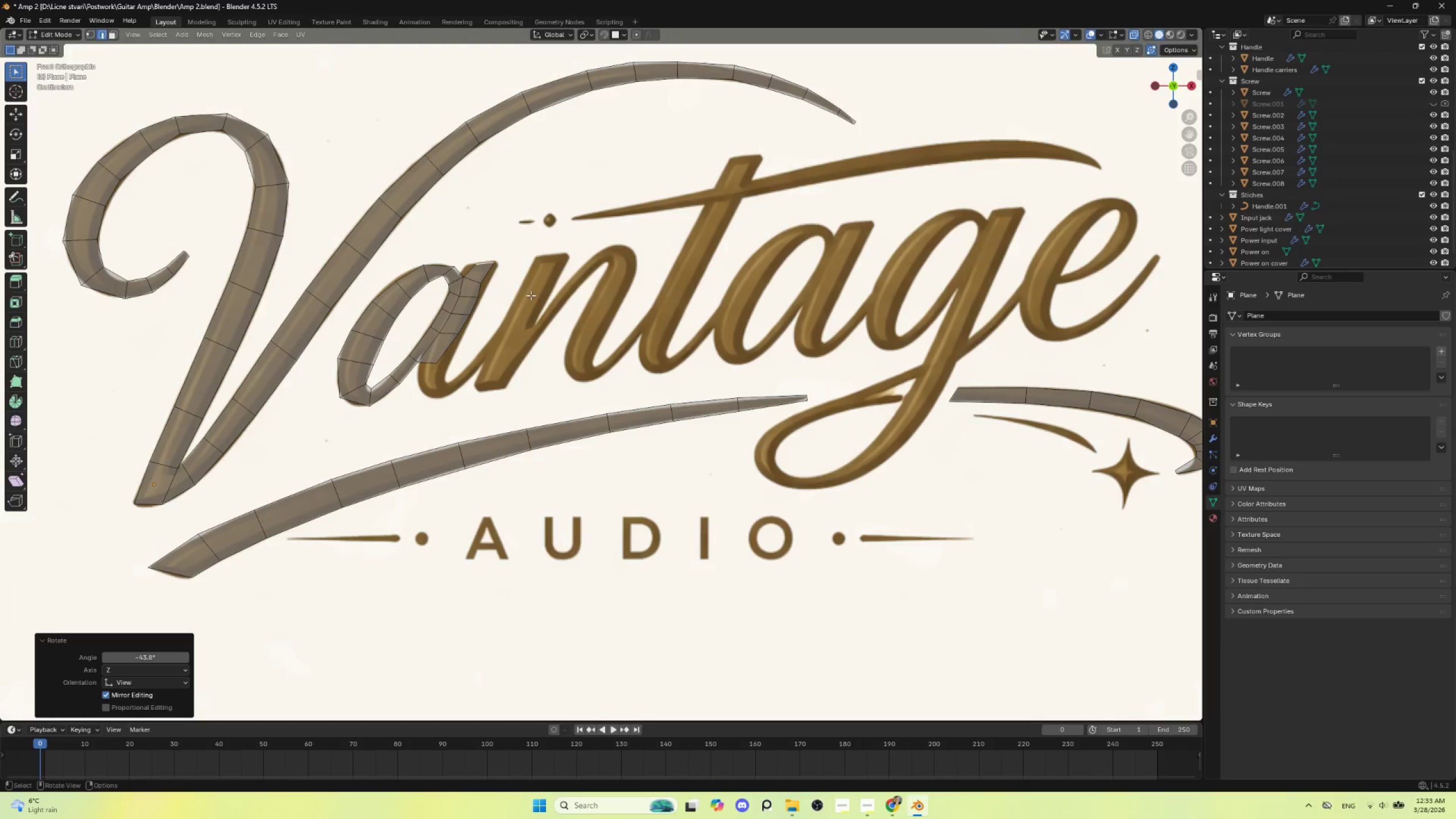 
key(S)
 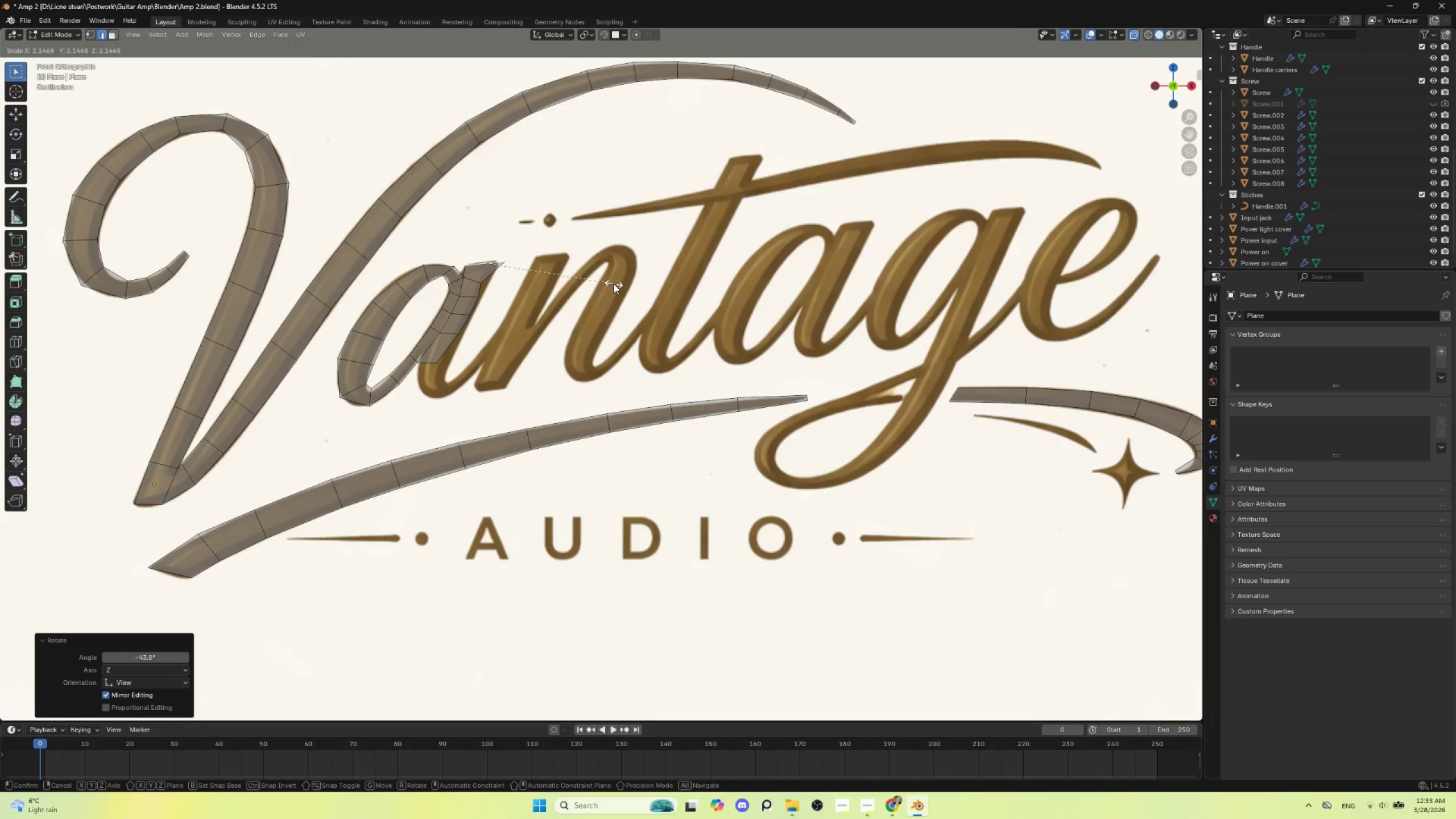 
left_click([614, 284])
 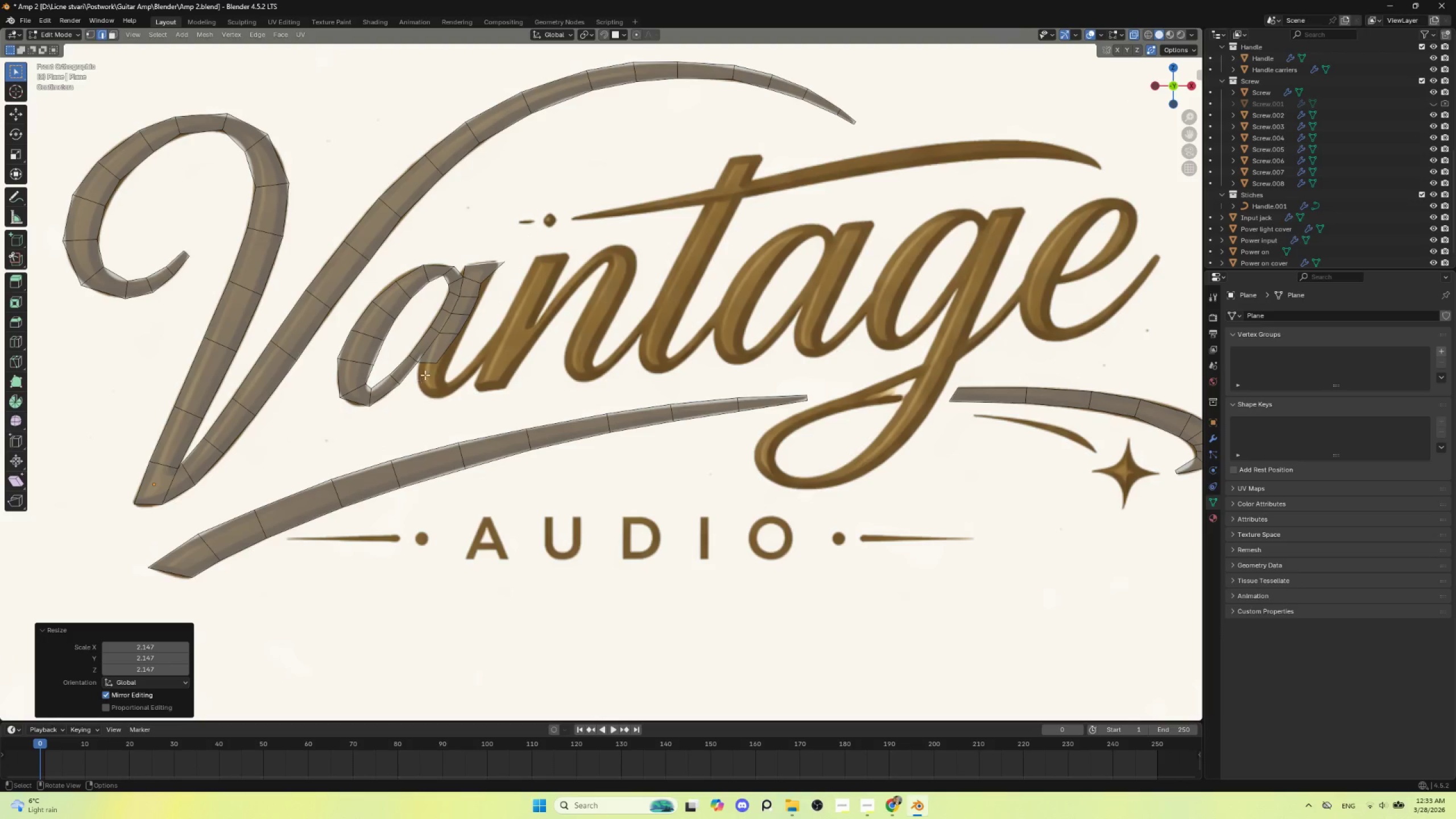 
left_click([428, 369])
 